 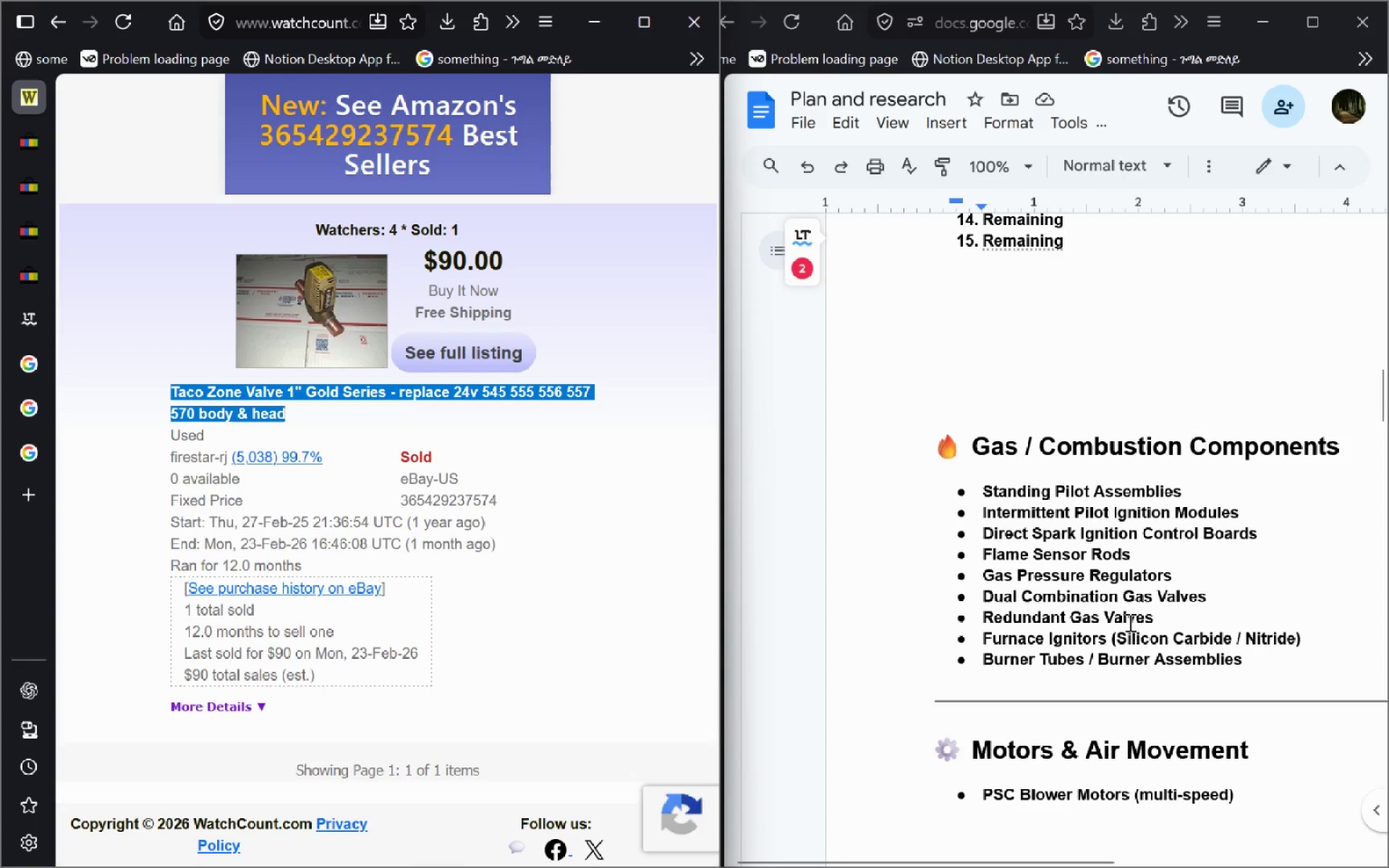 
left_click_drag(start_coordinate=[1129, 552], to_coordinate=[974, 559])
 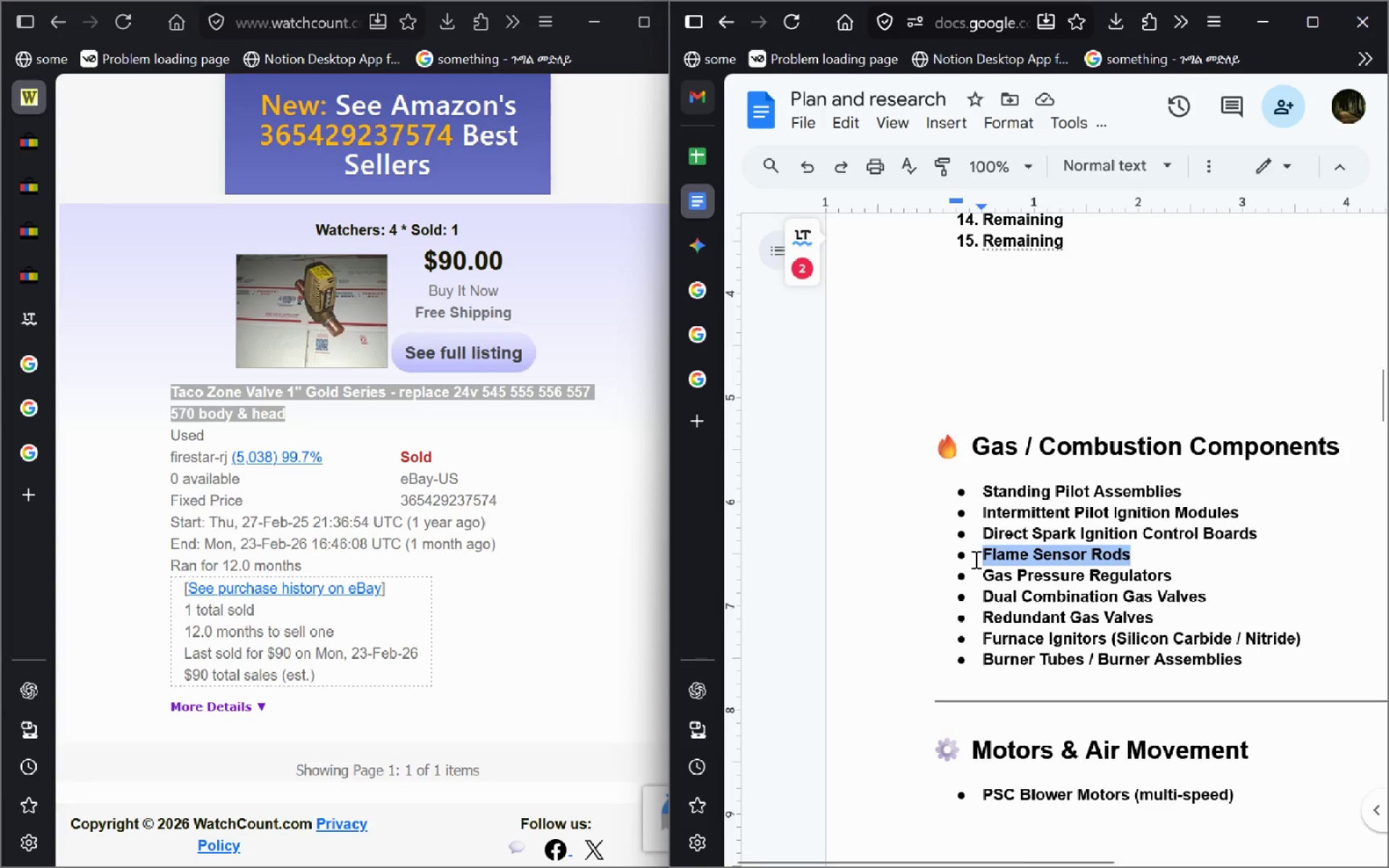 
key(Control+C)
 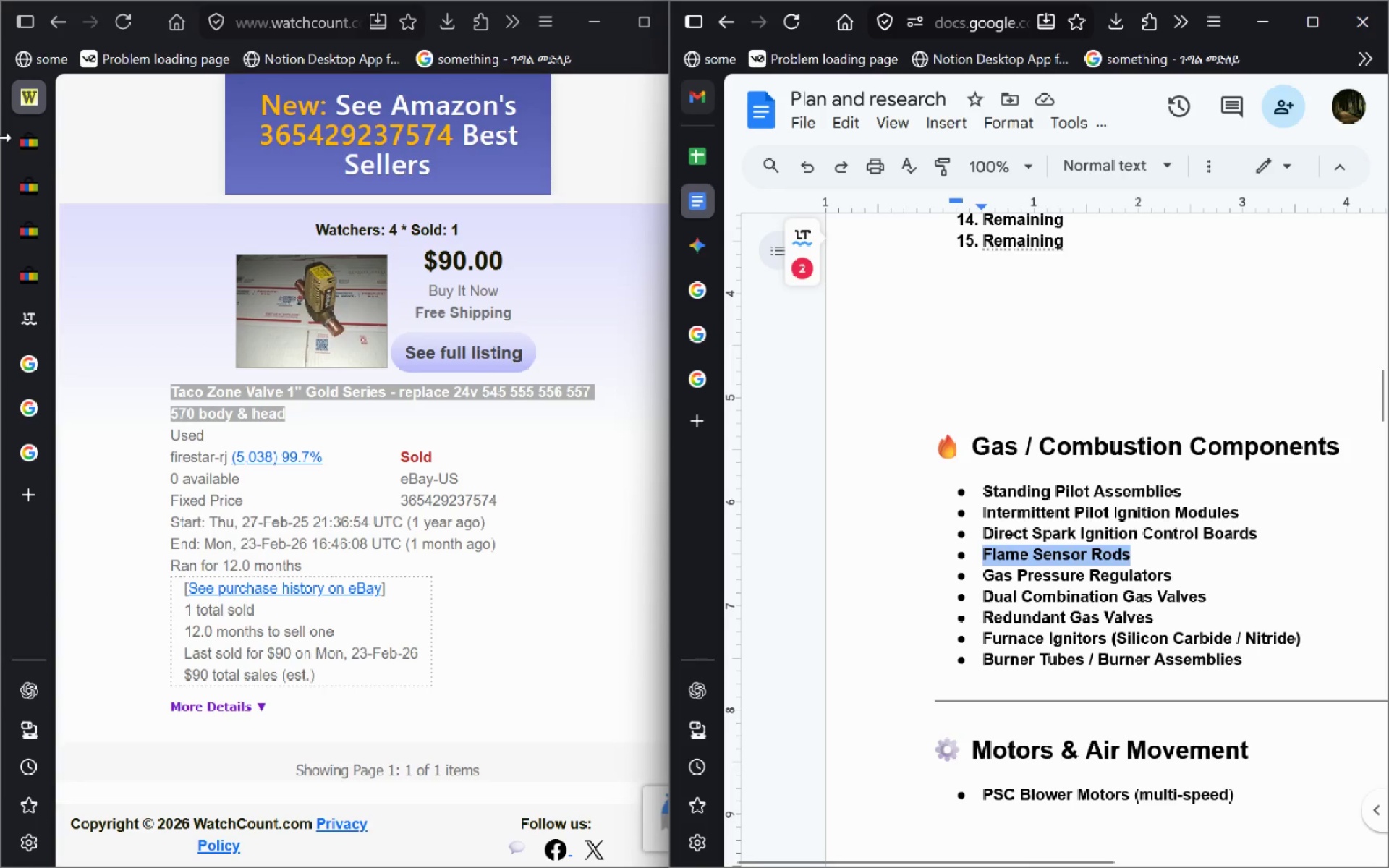 
left_click([36, 147])
 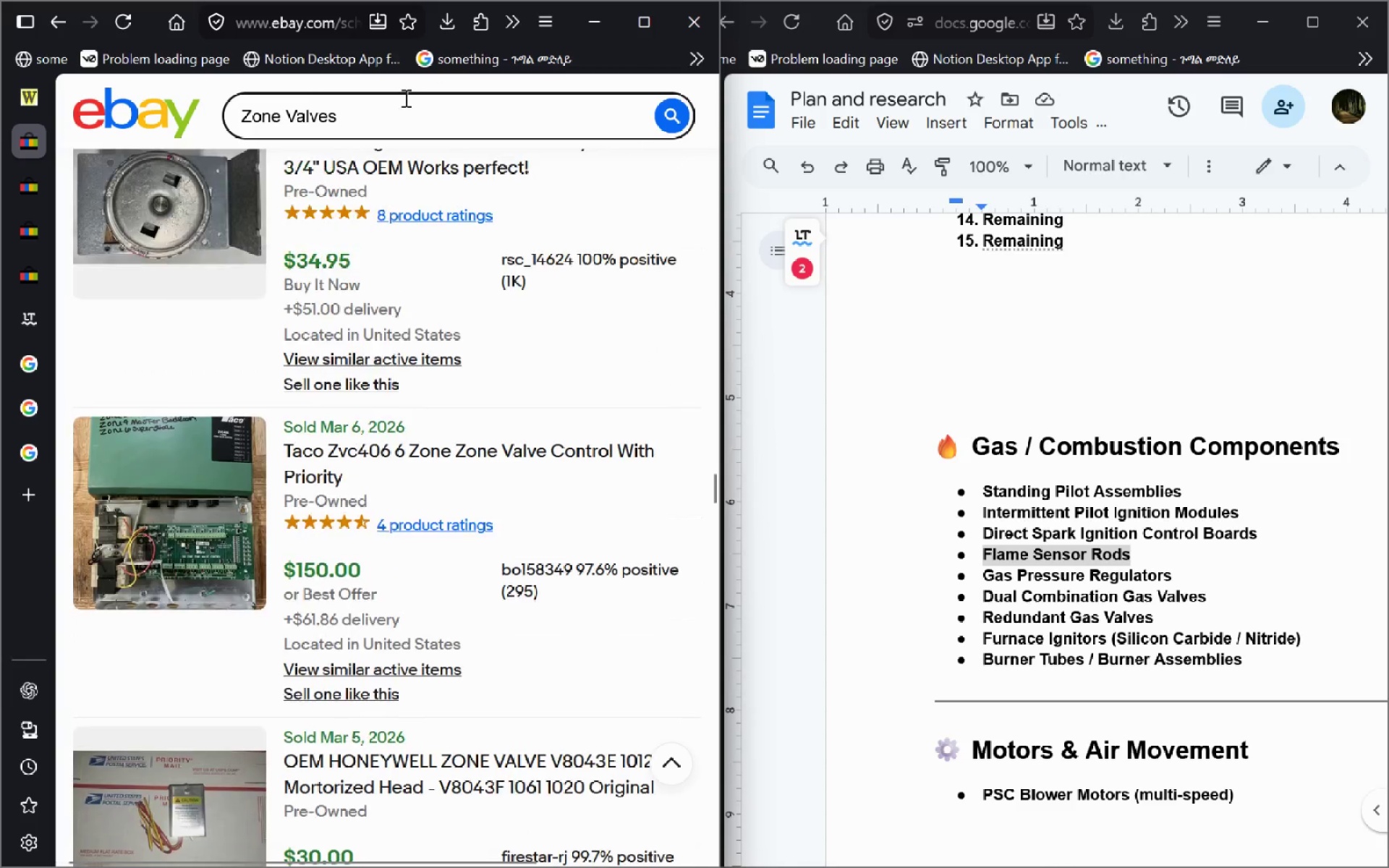 
left_click([403, 114])
 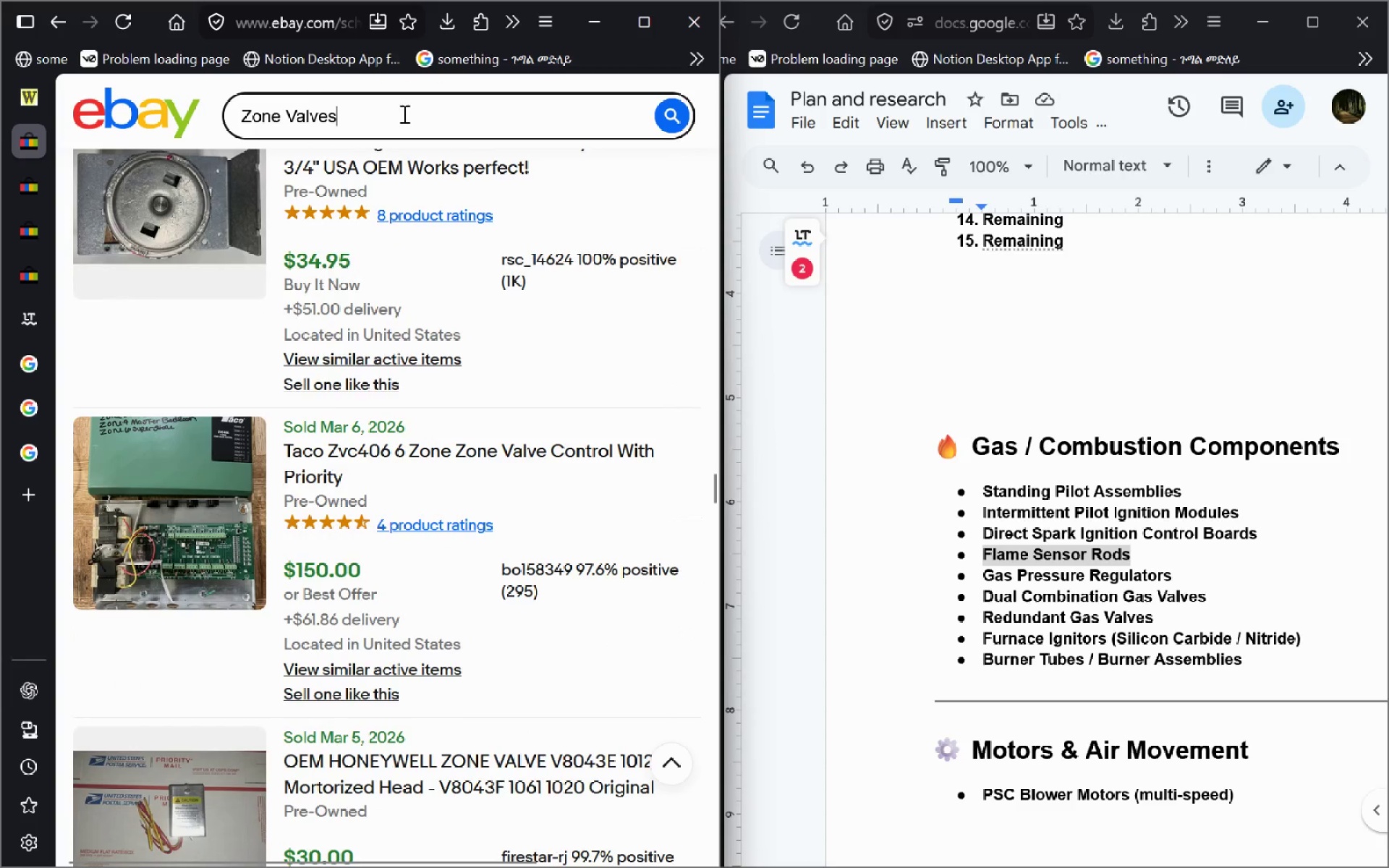 
key(Control+A)
 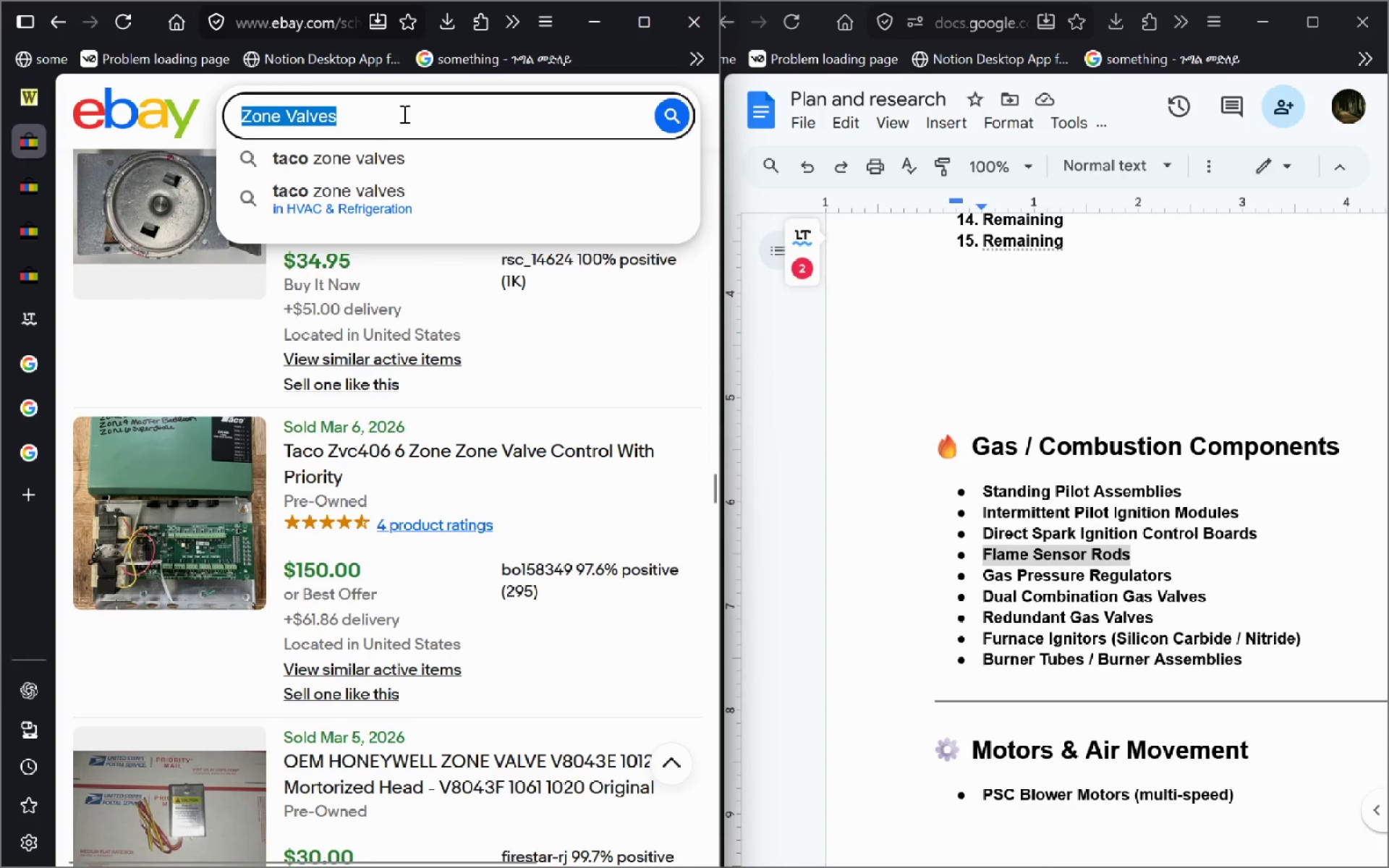 
key(Control+V)
 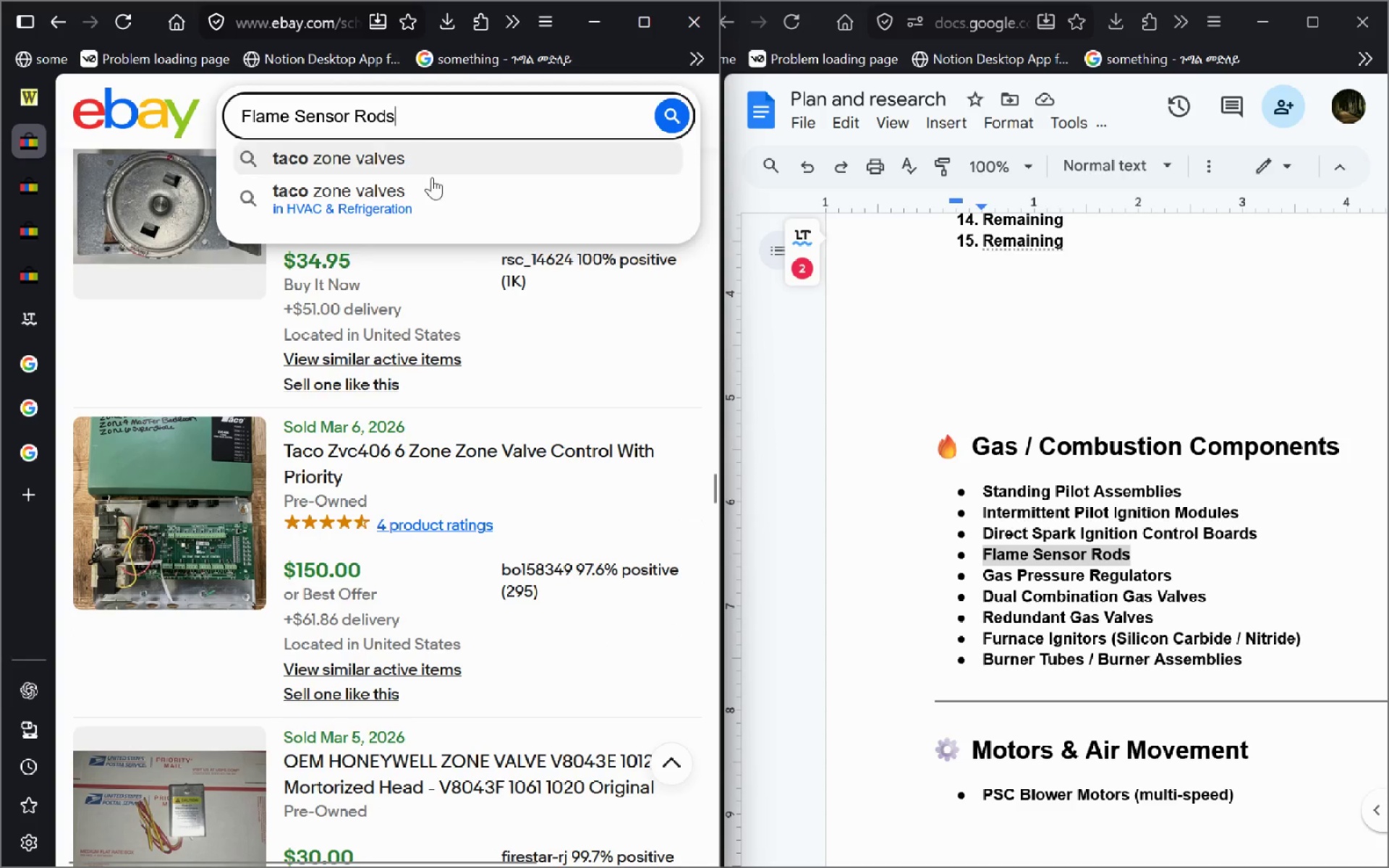 
key(Shift+ShiftRight)
 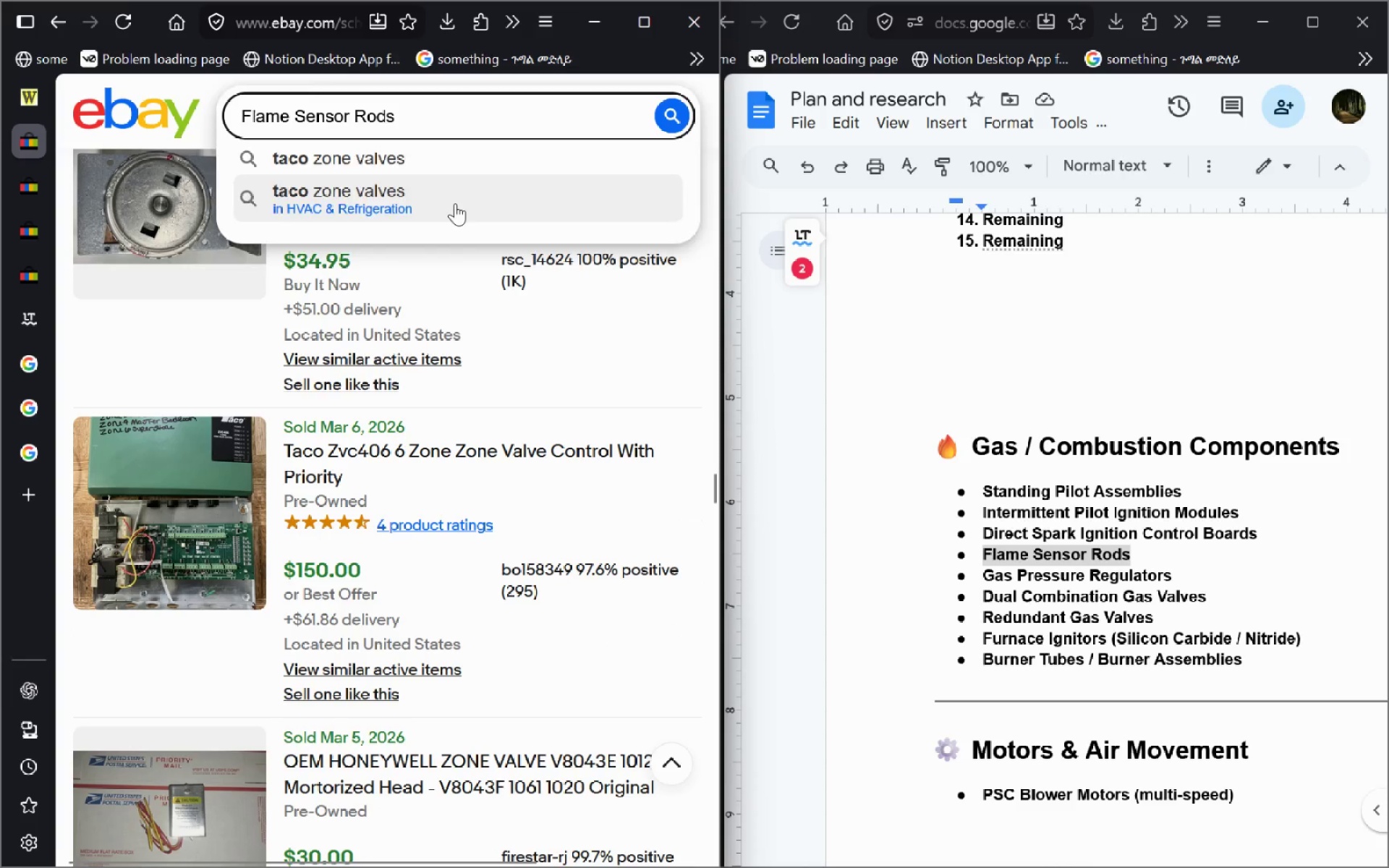 
key(Enter)
 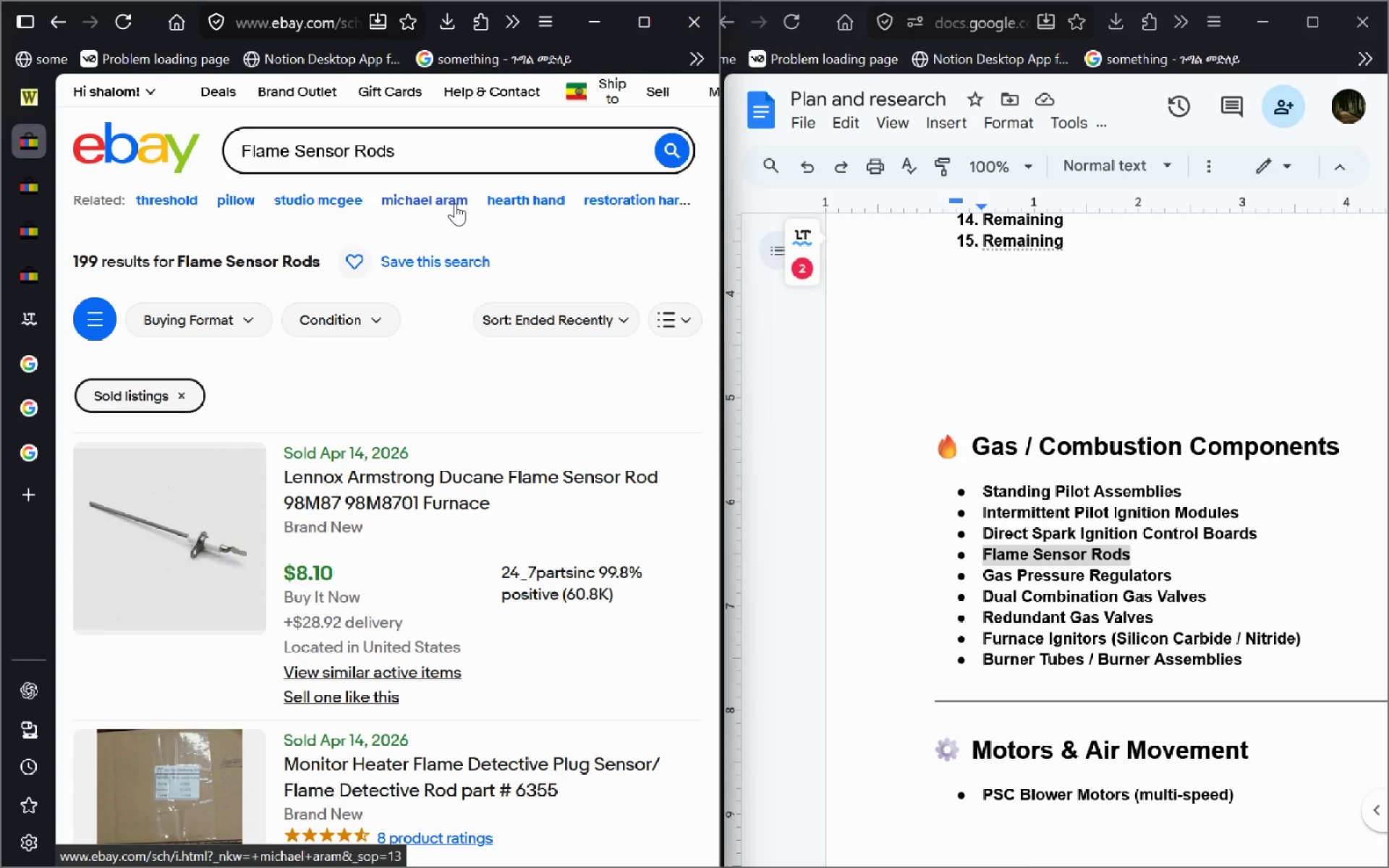 
wait(12.59)
 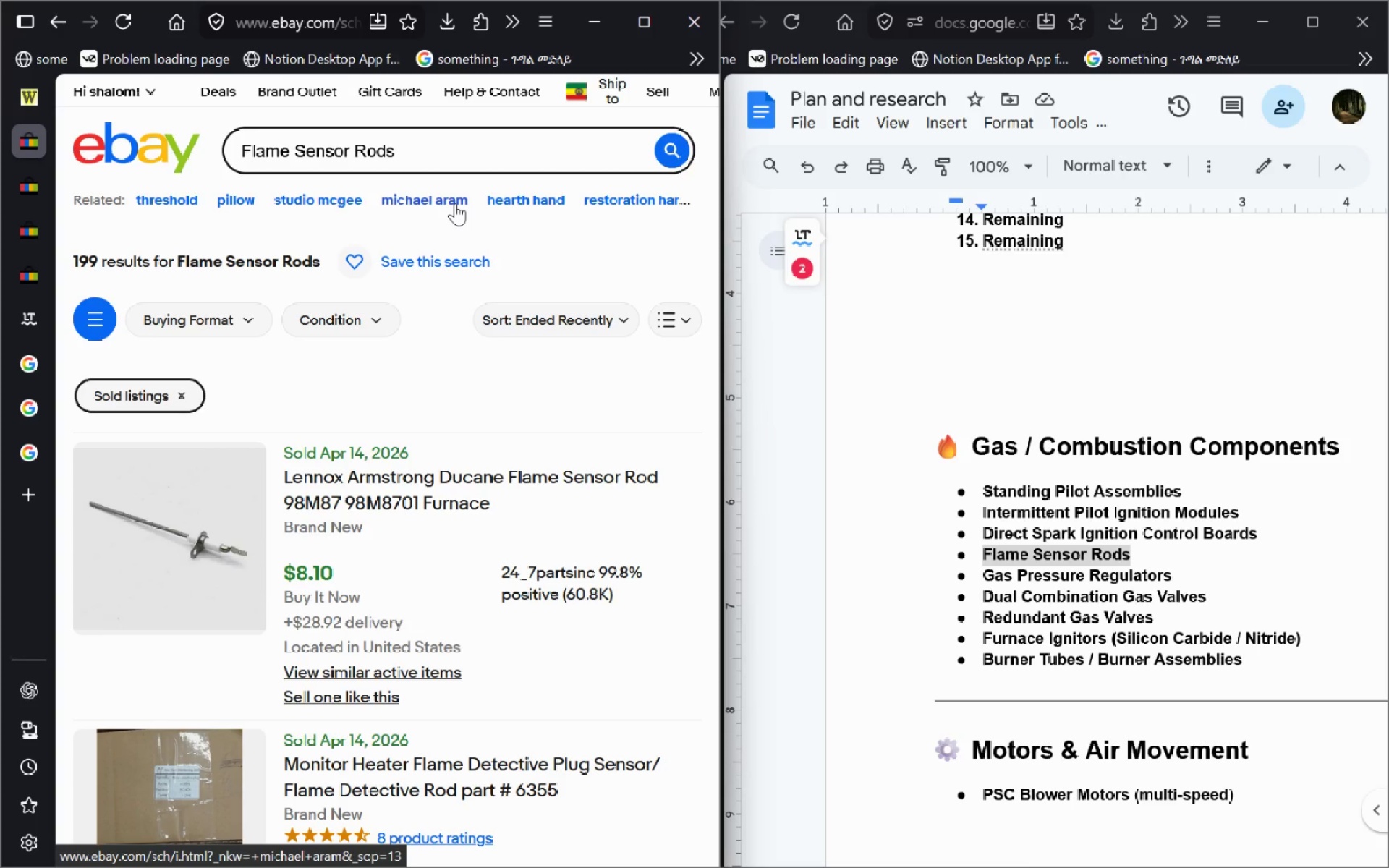 
left_click([398, 490])
 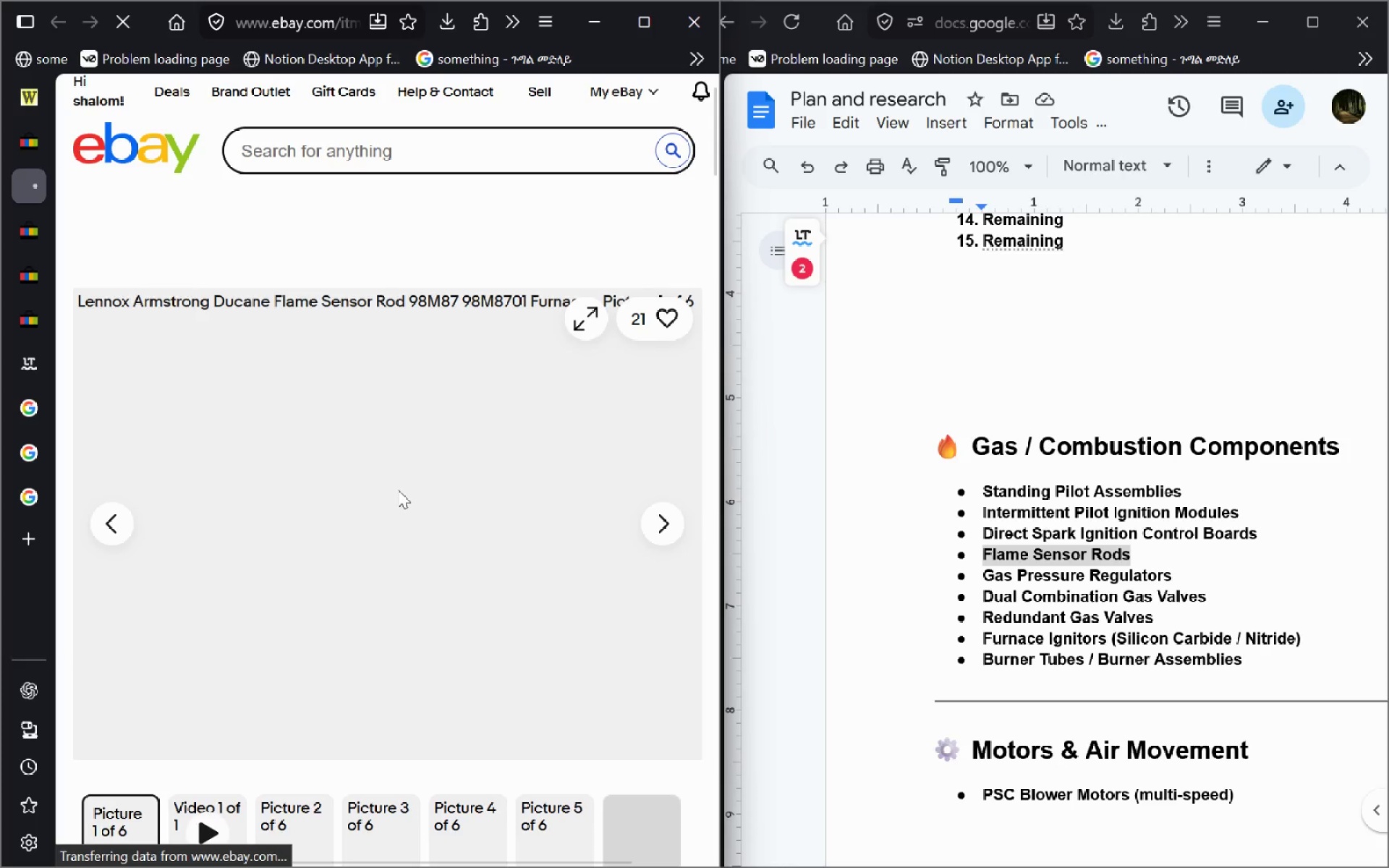 
left_click([39, 218])
 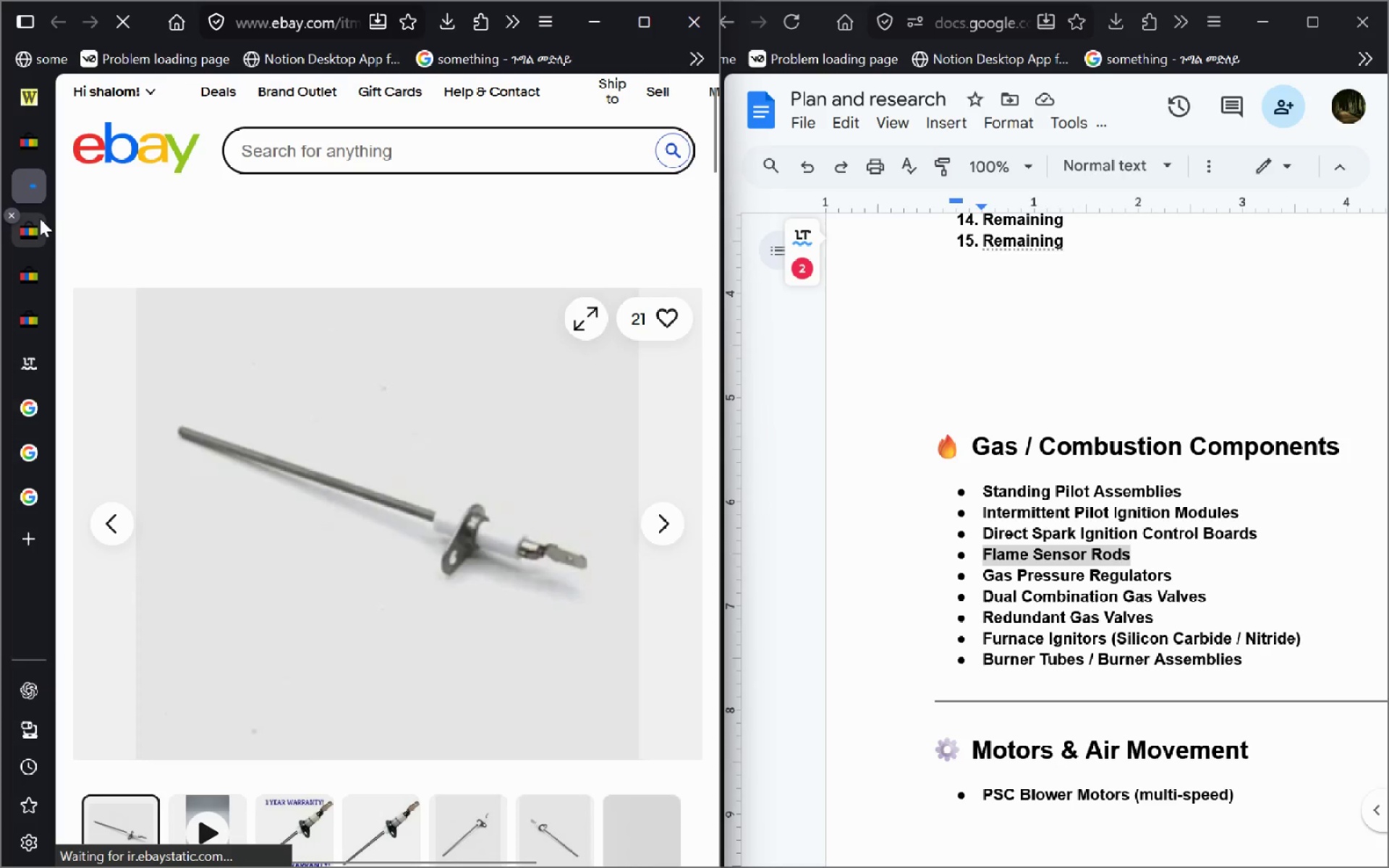 
left_click([11, 216])
 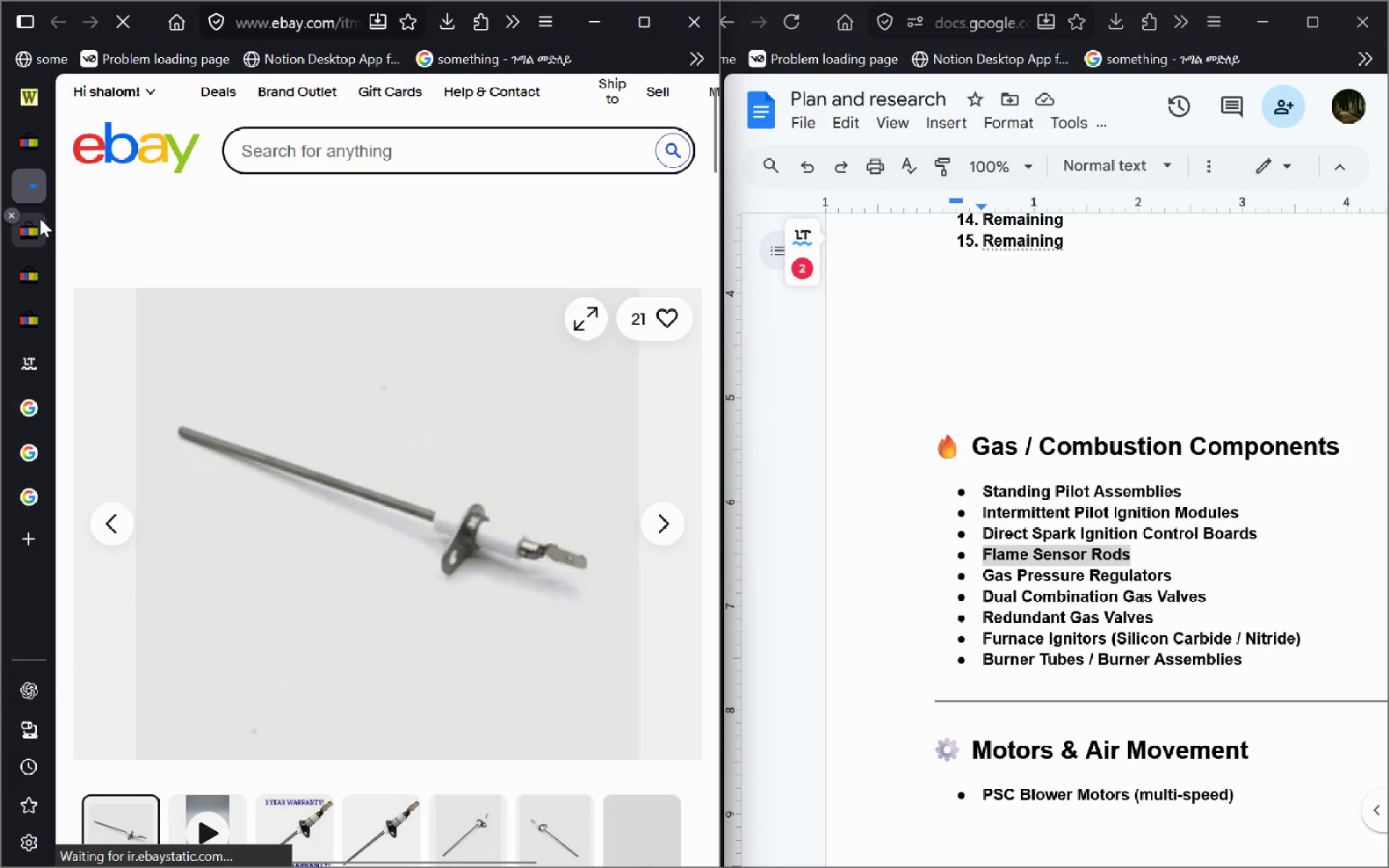 
left_click([35, 194])
 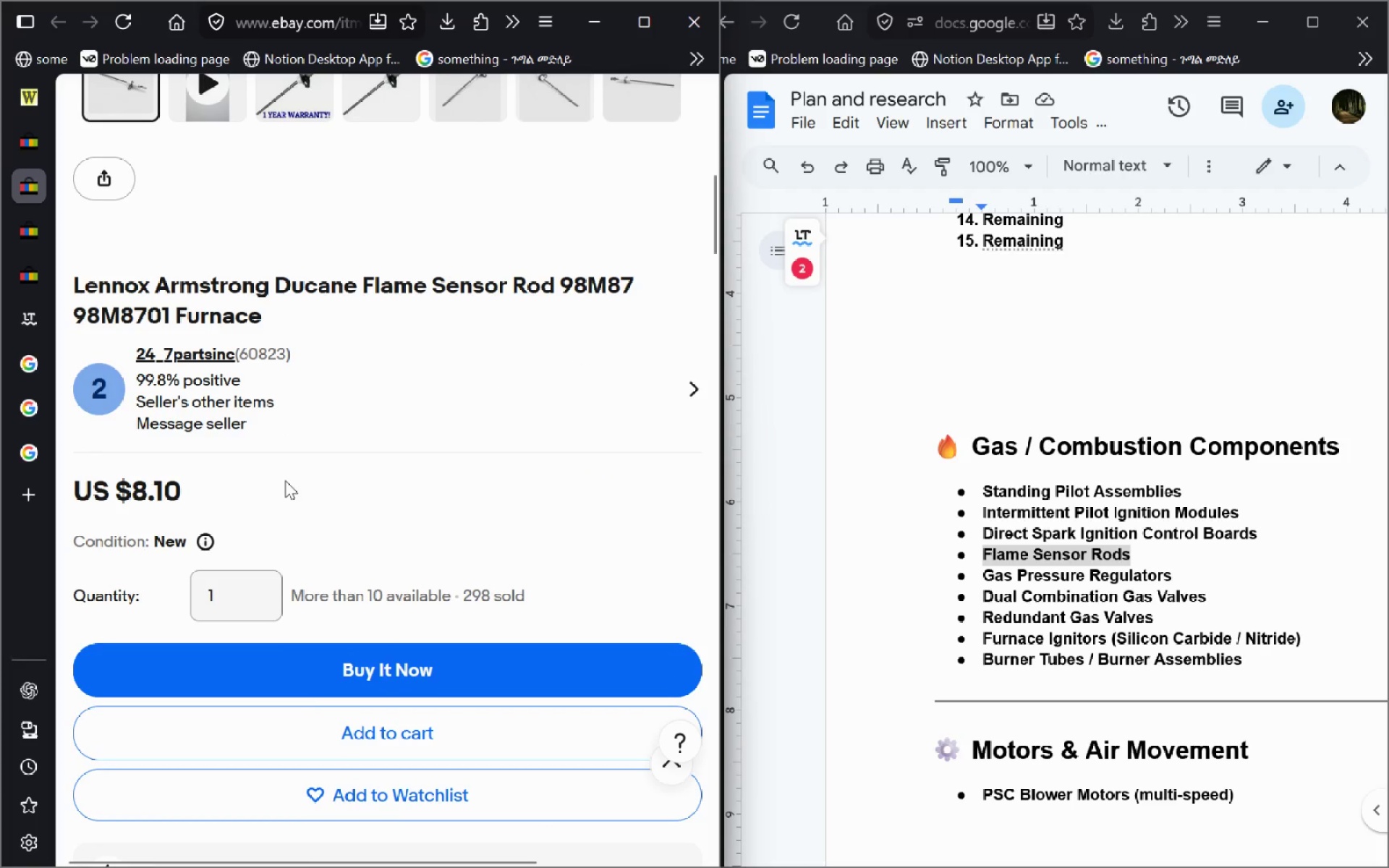 
wait(5.36)
 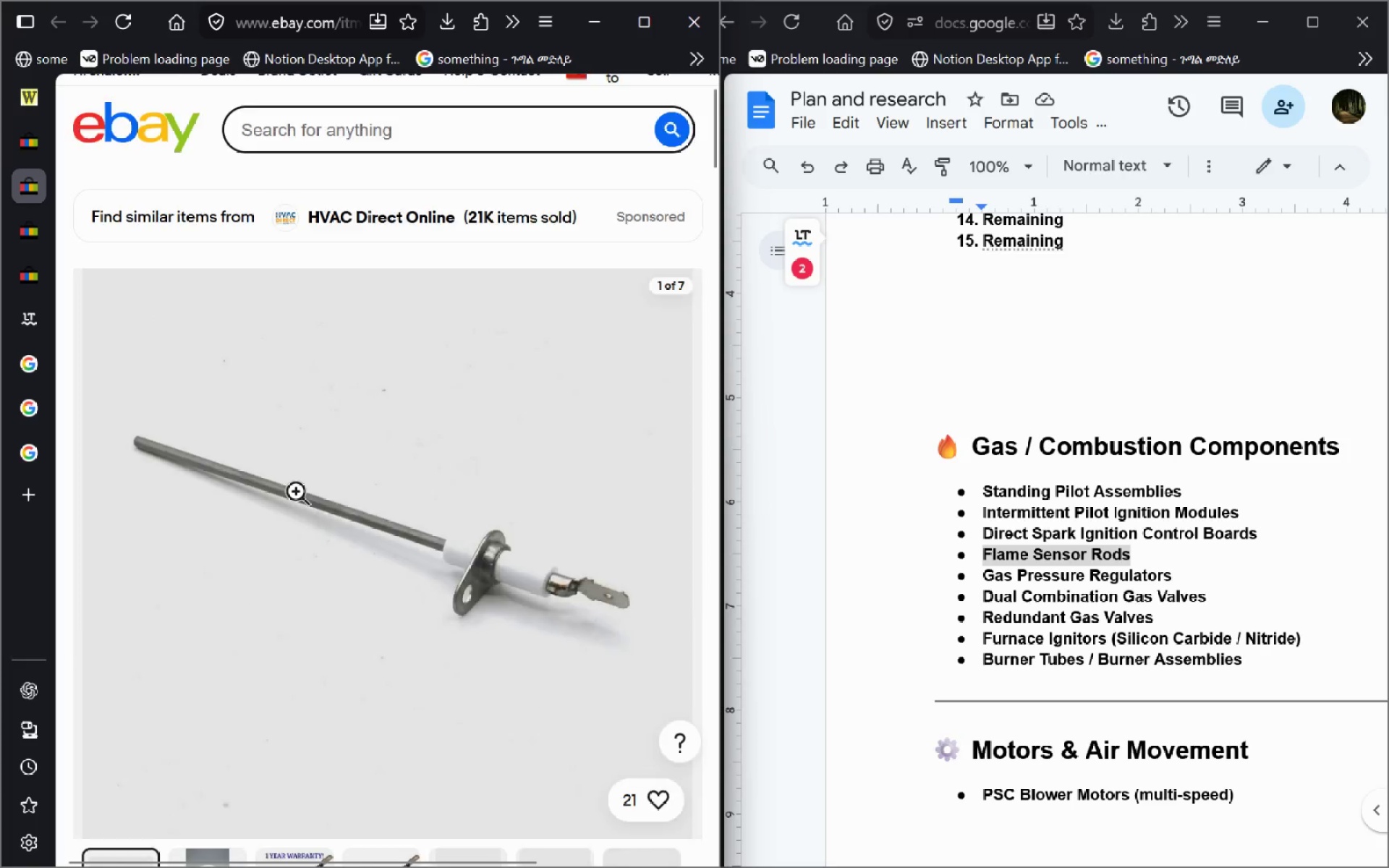 
mouse_move([394, 462])
 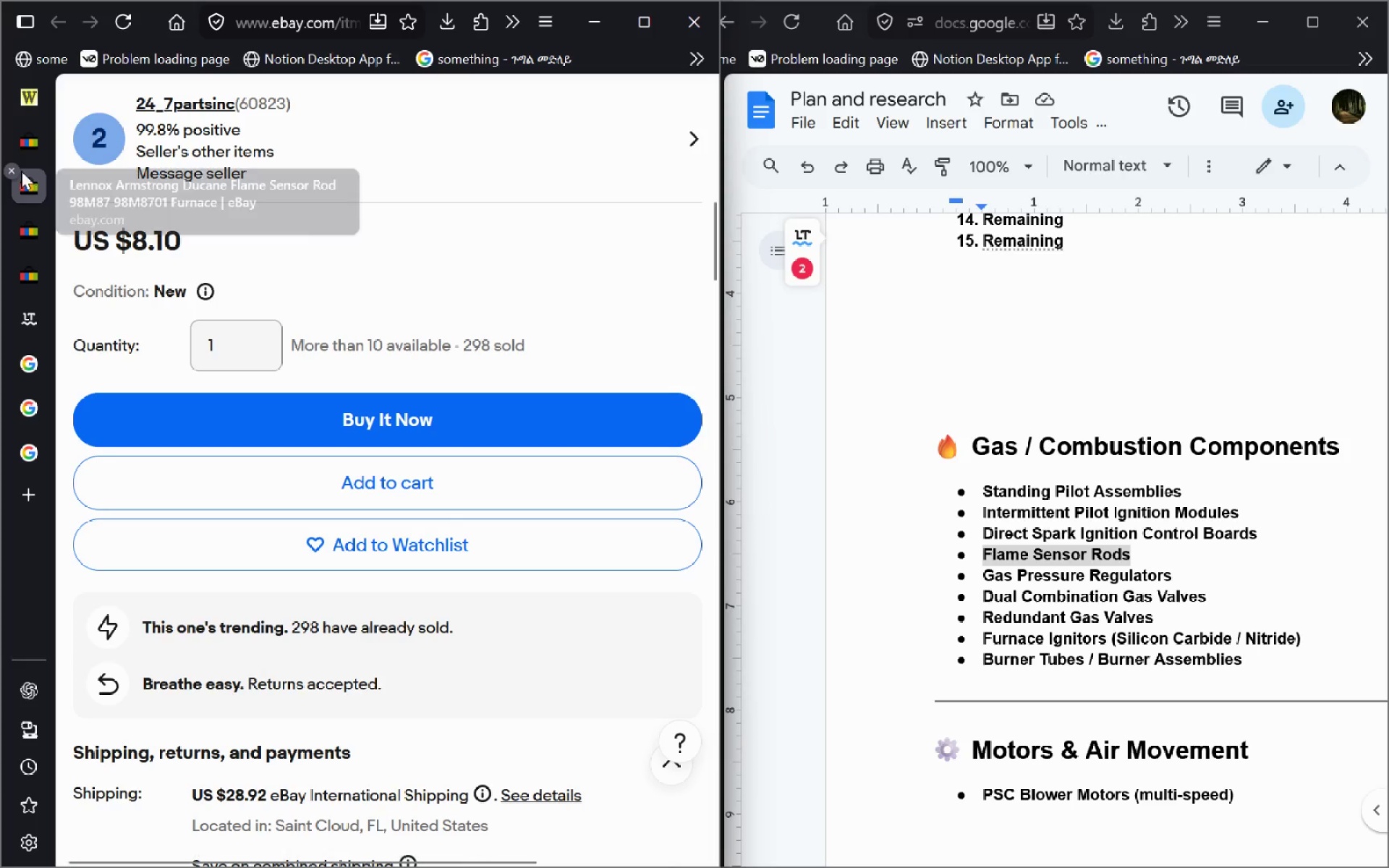 
left_click([14, 169])
 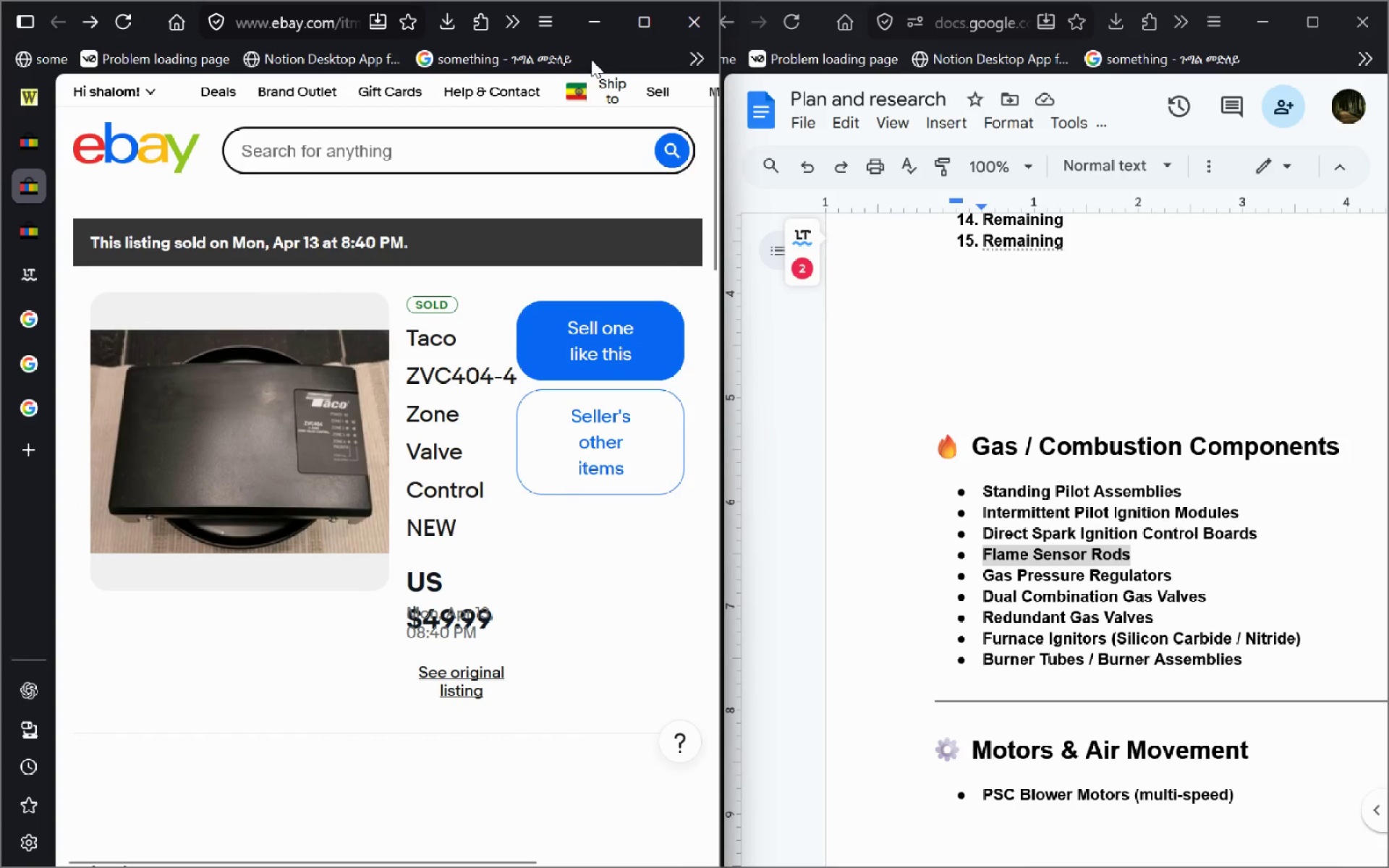 
left_click([662, 7])
 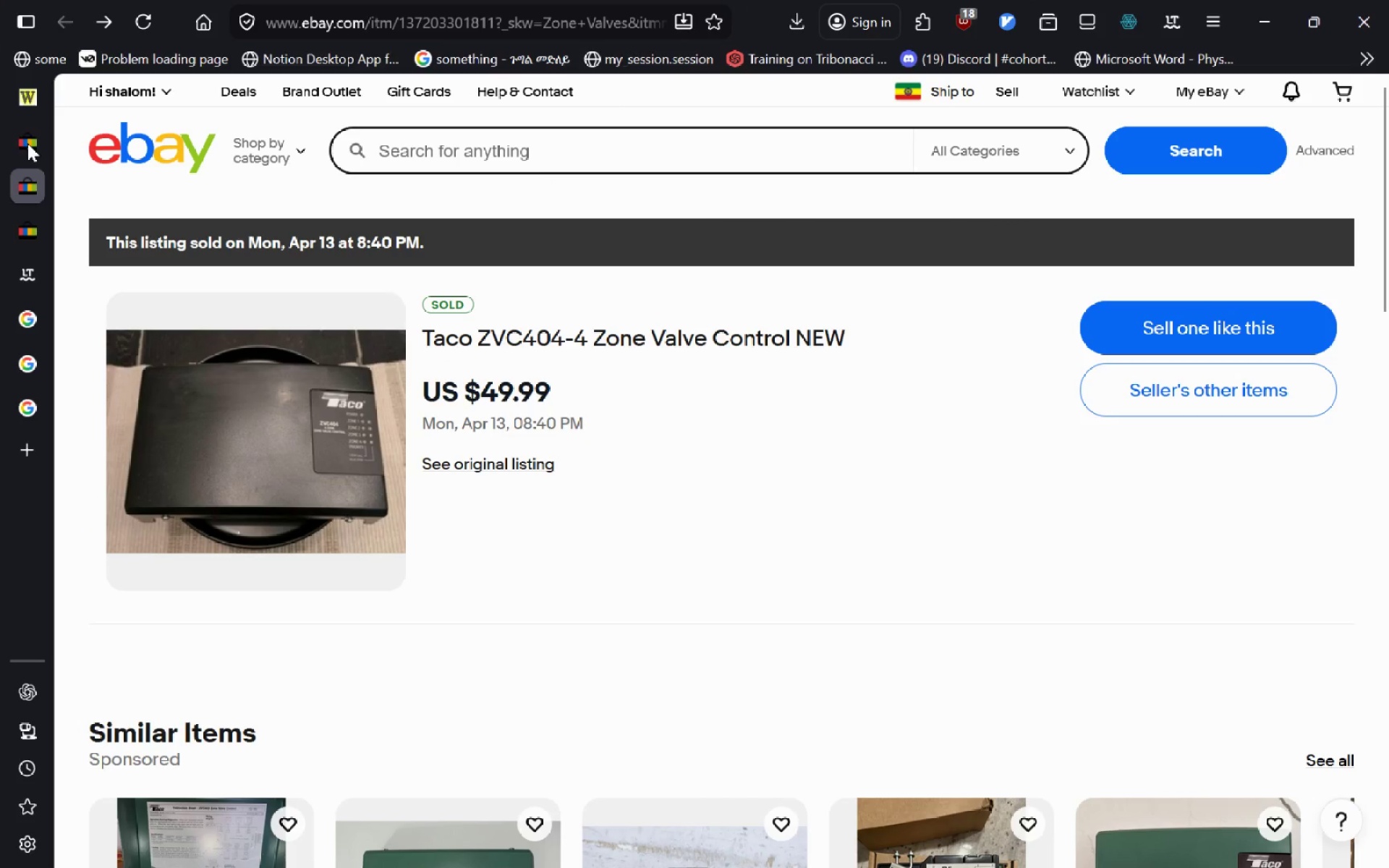 
left_click([12, 175])
 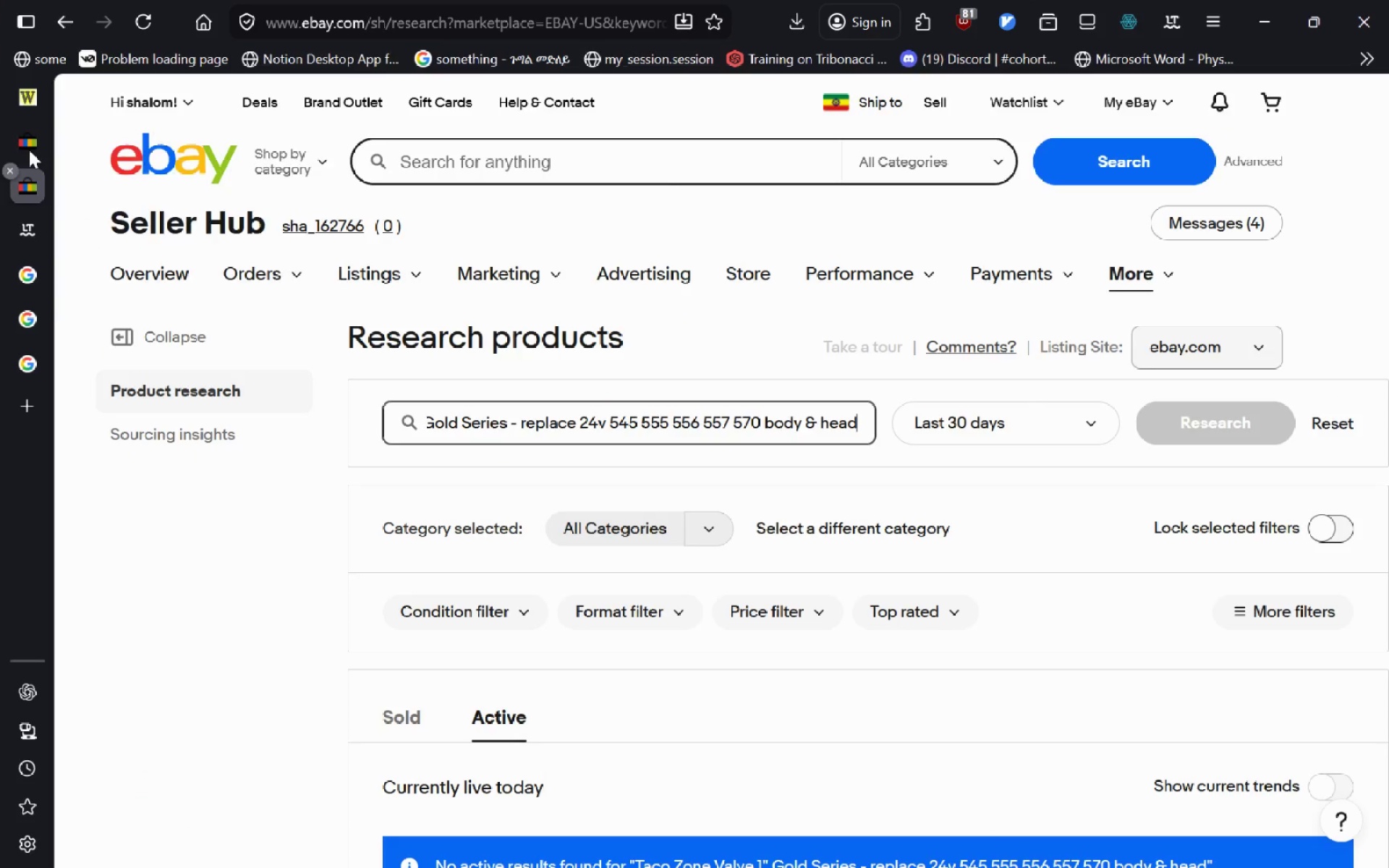 
left_click([29, 150])
 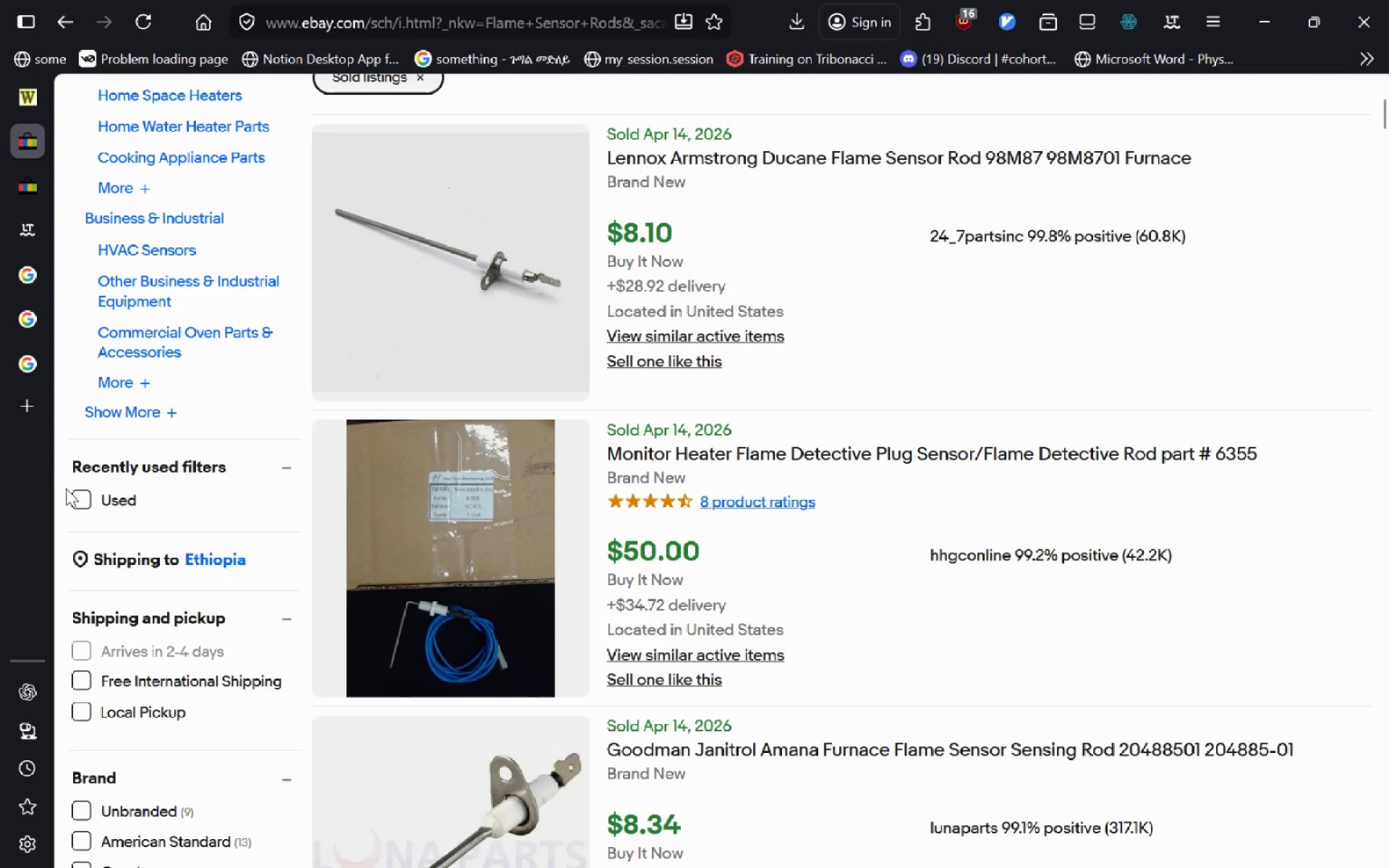 
left_click([82, 507])
 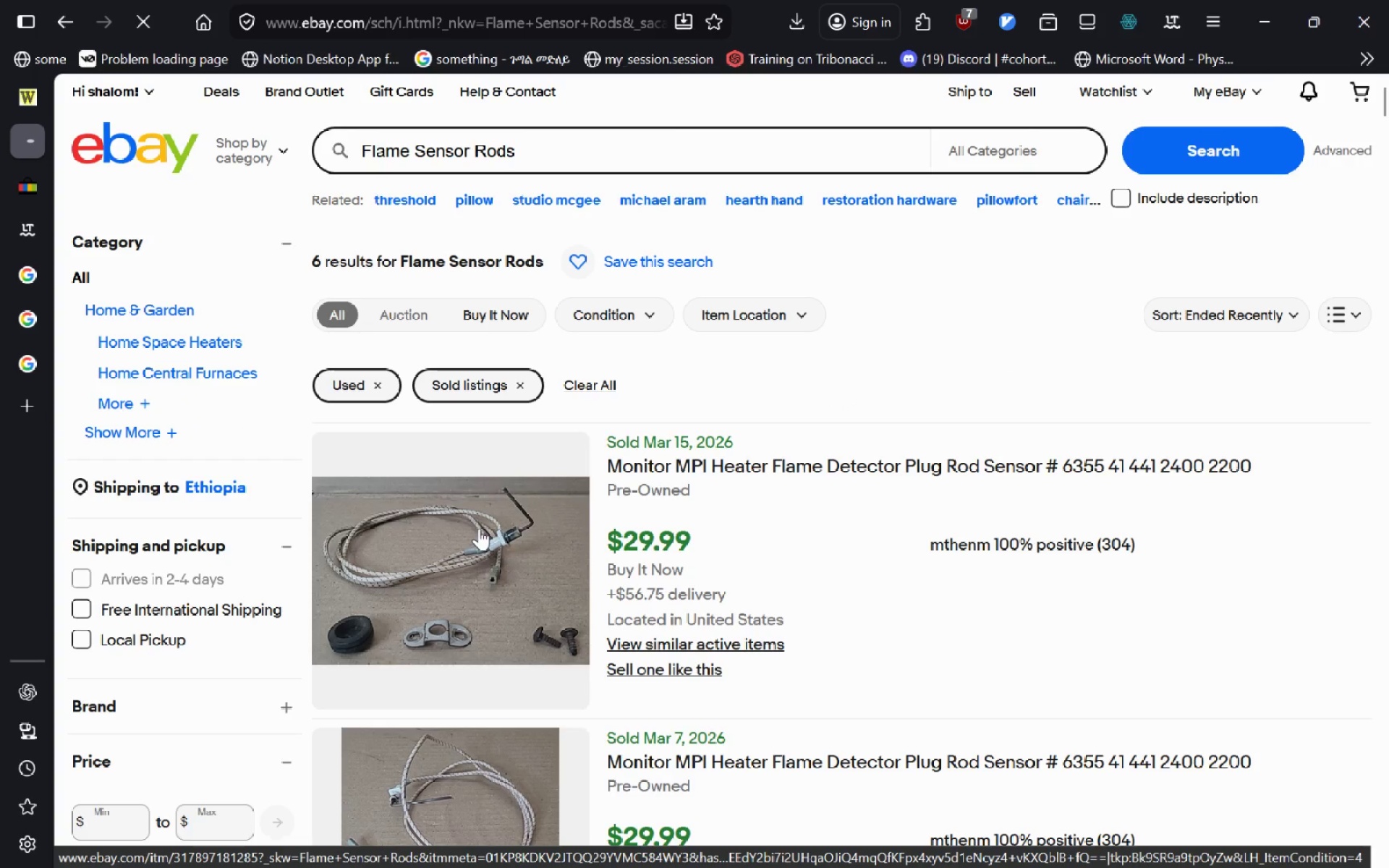 
mouse_move([682, 464])
 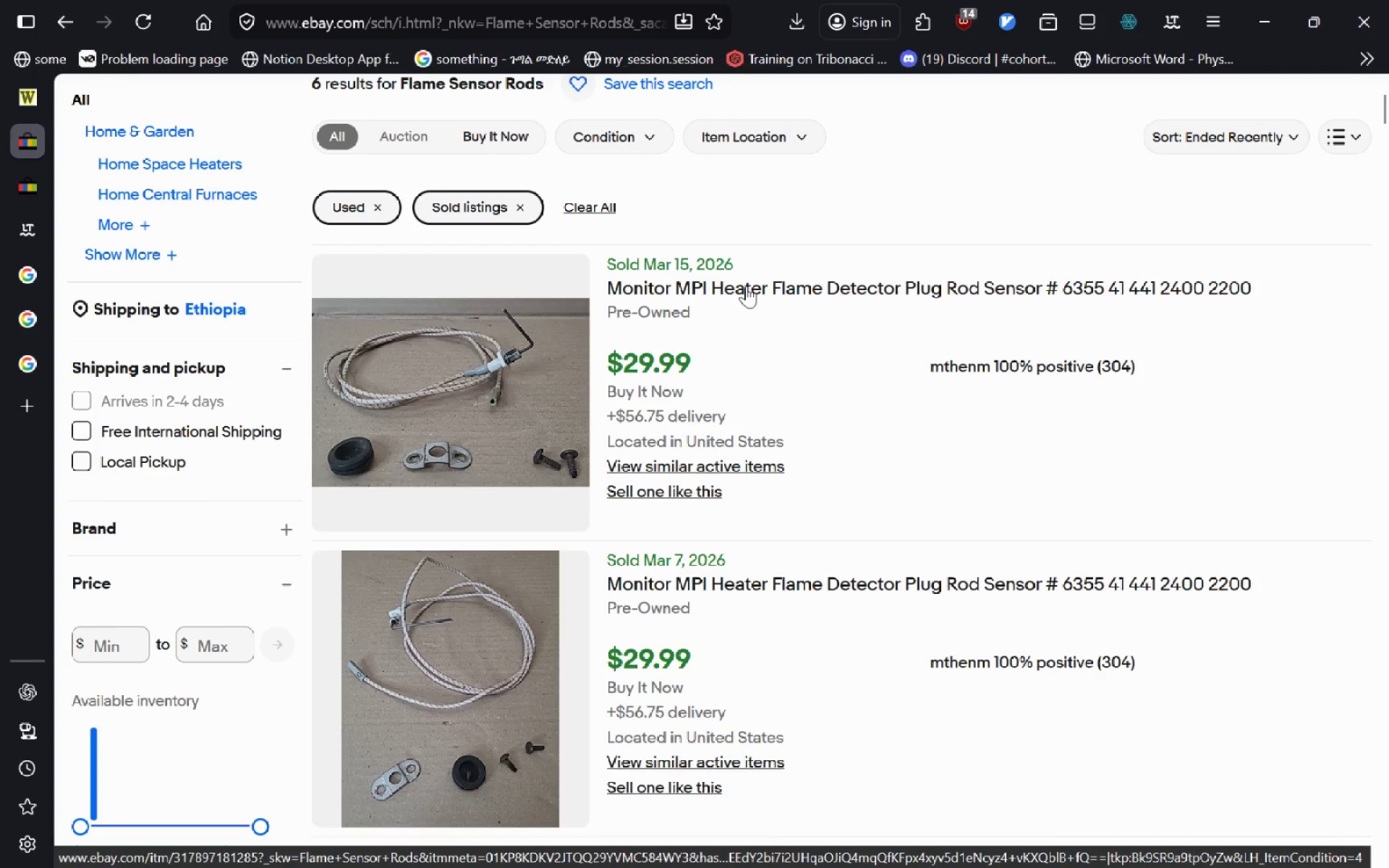 
left_click([746, 286])
 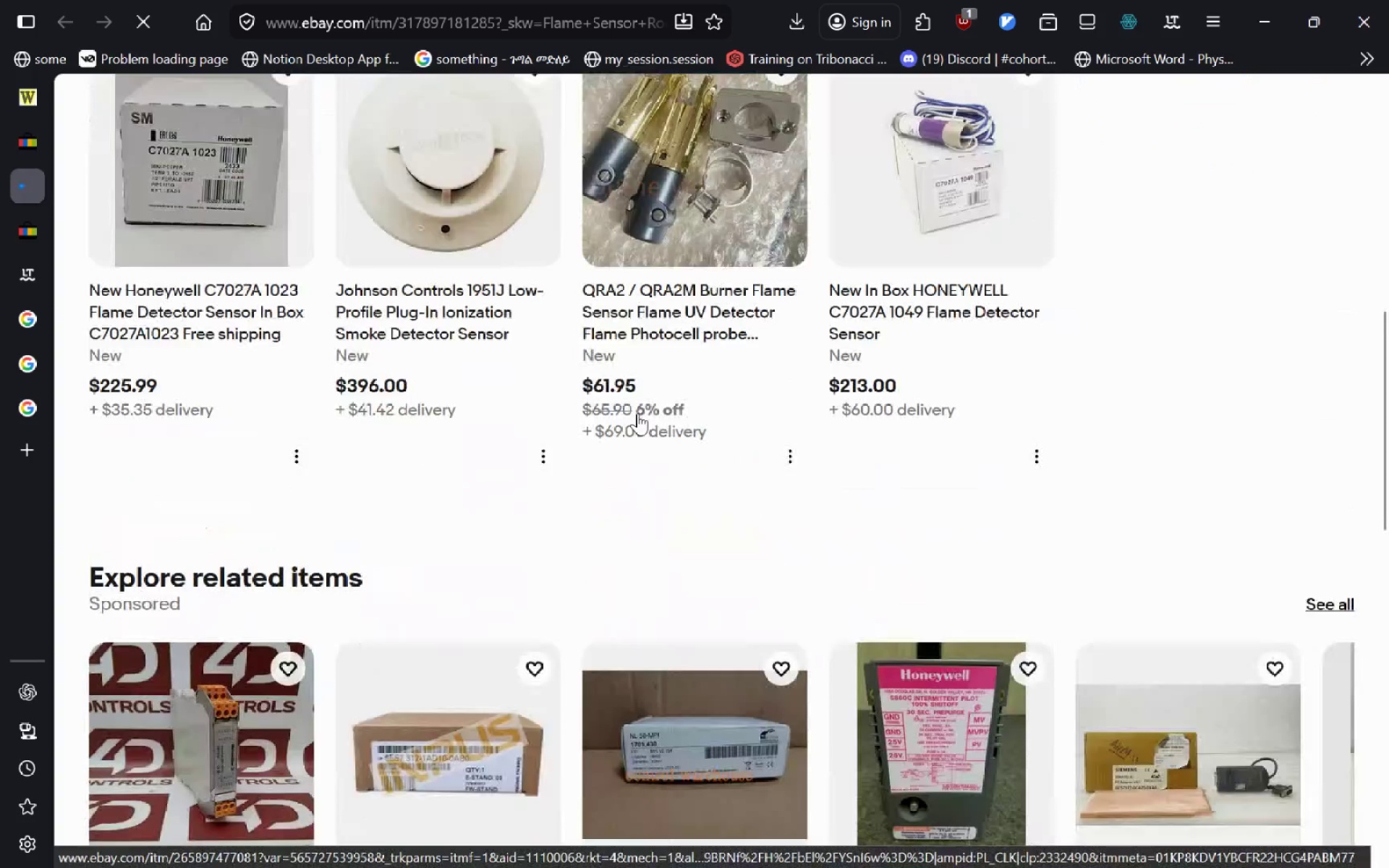 
wait(10.45)
 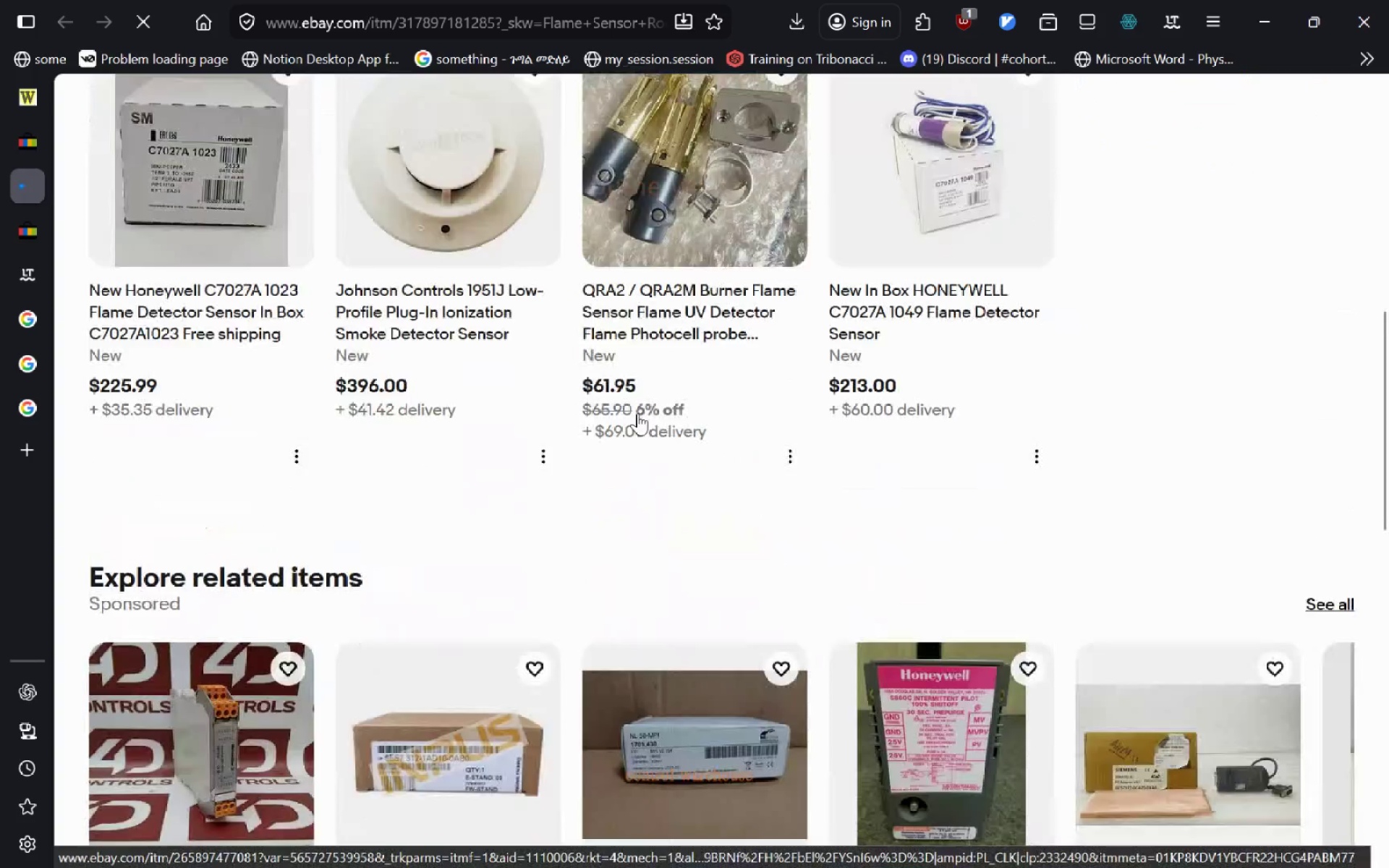 
left_click([464, 511])
 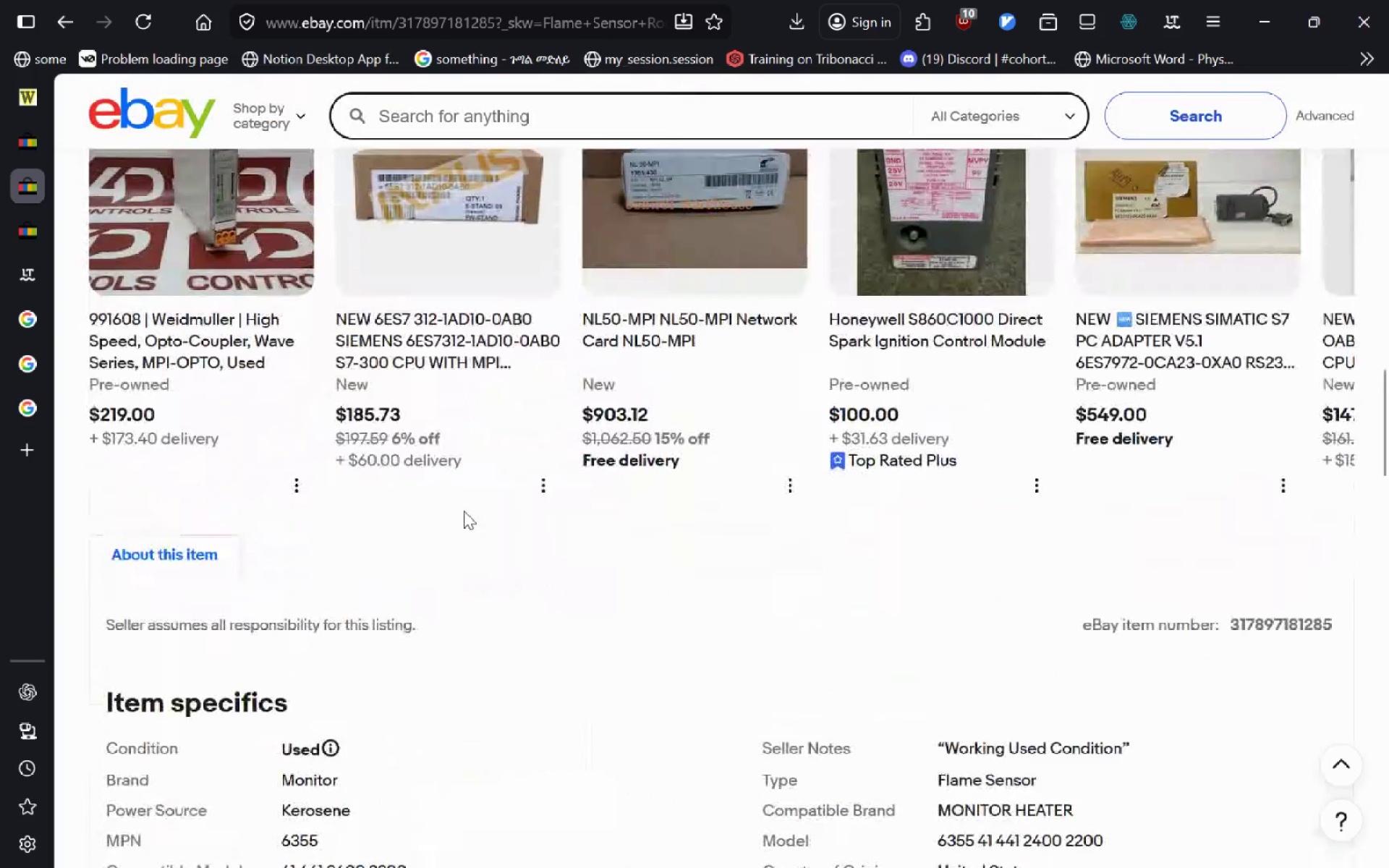 
wait(7.61)
 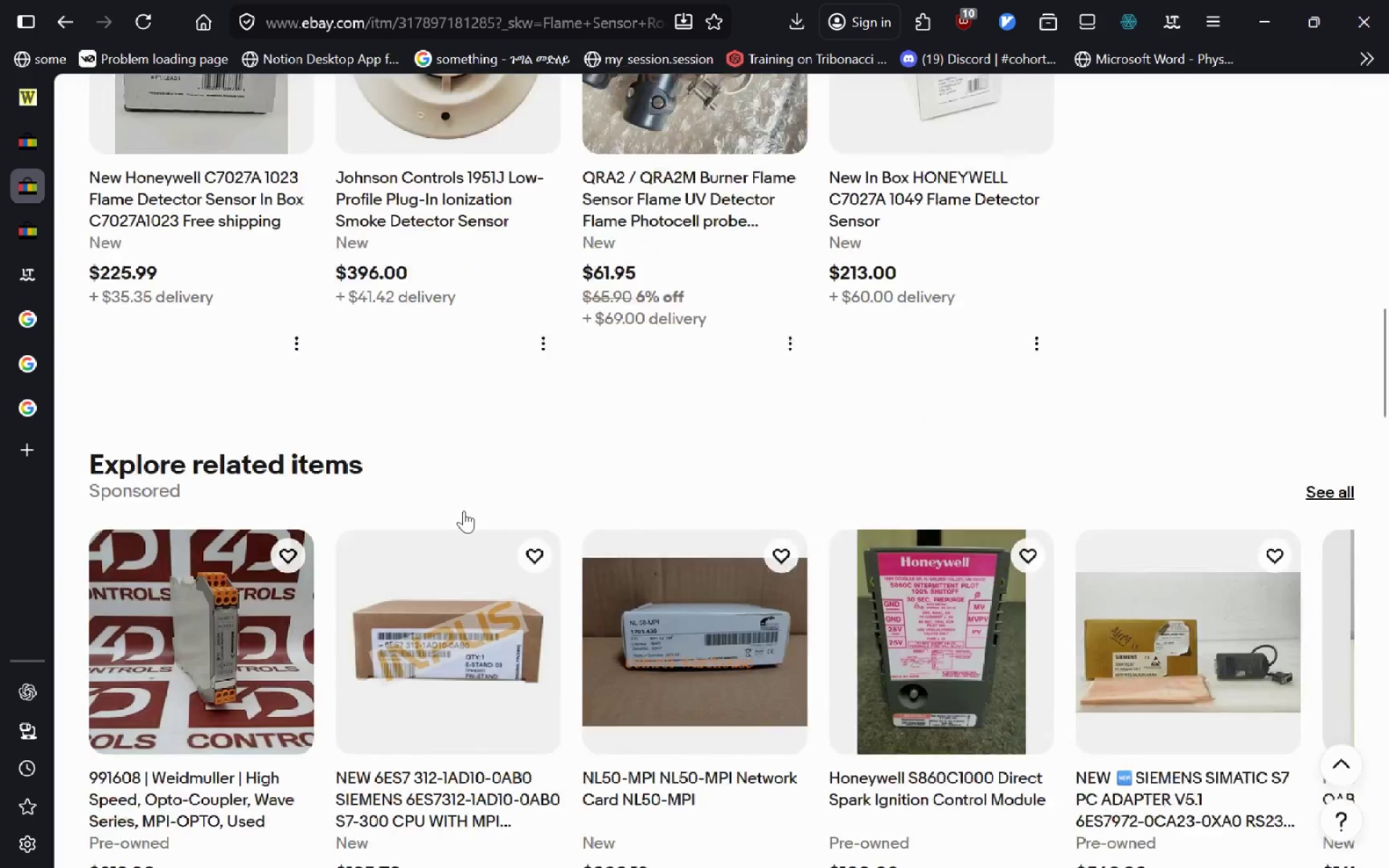 
left_click_drag(start_coordinate=[1229, 380], to_coordinate=[1336, 403])
 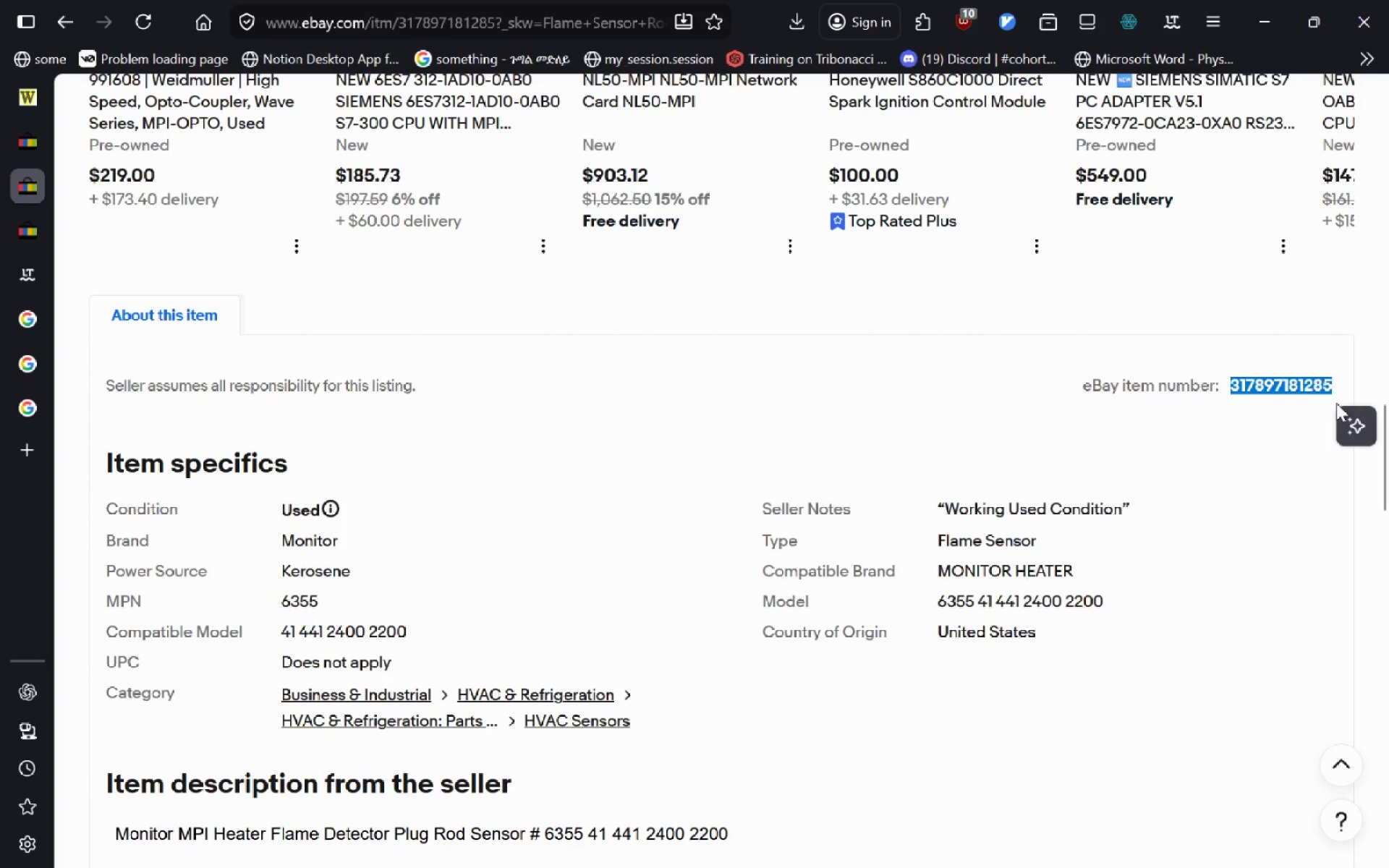 
key(Control+C)
 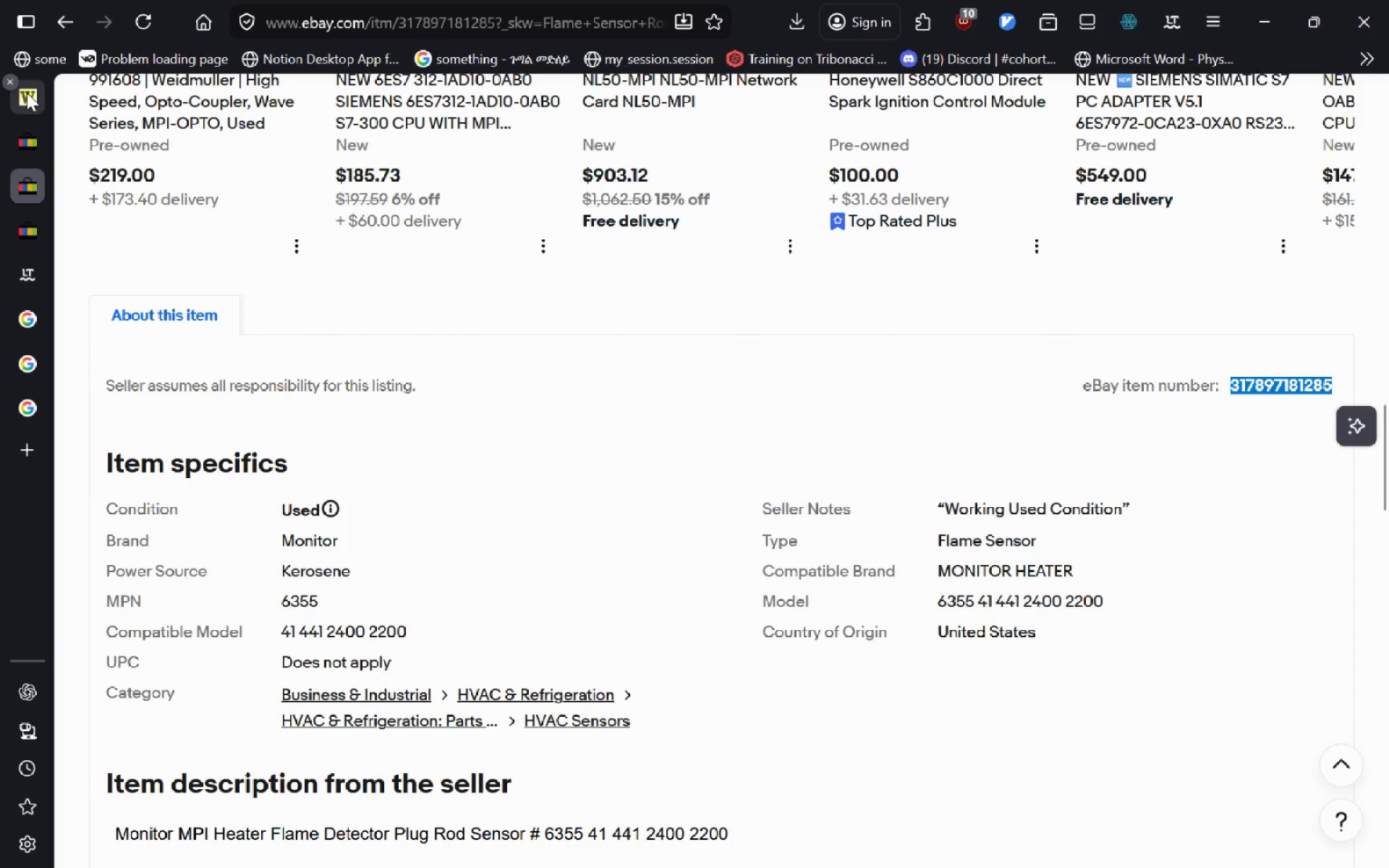 
left_click([27, 93])
 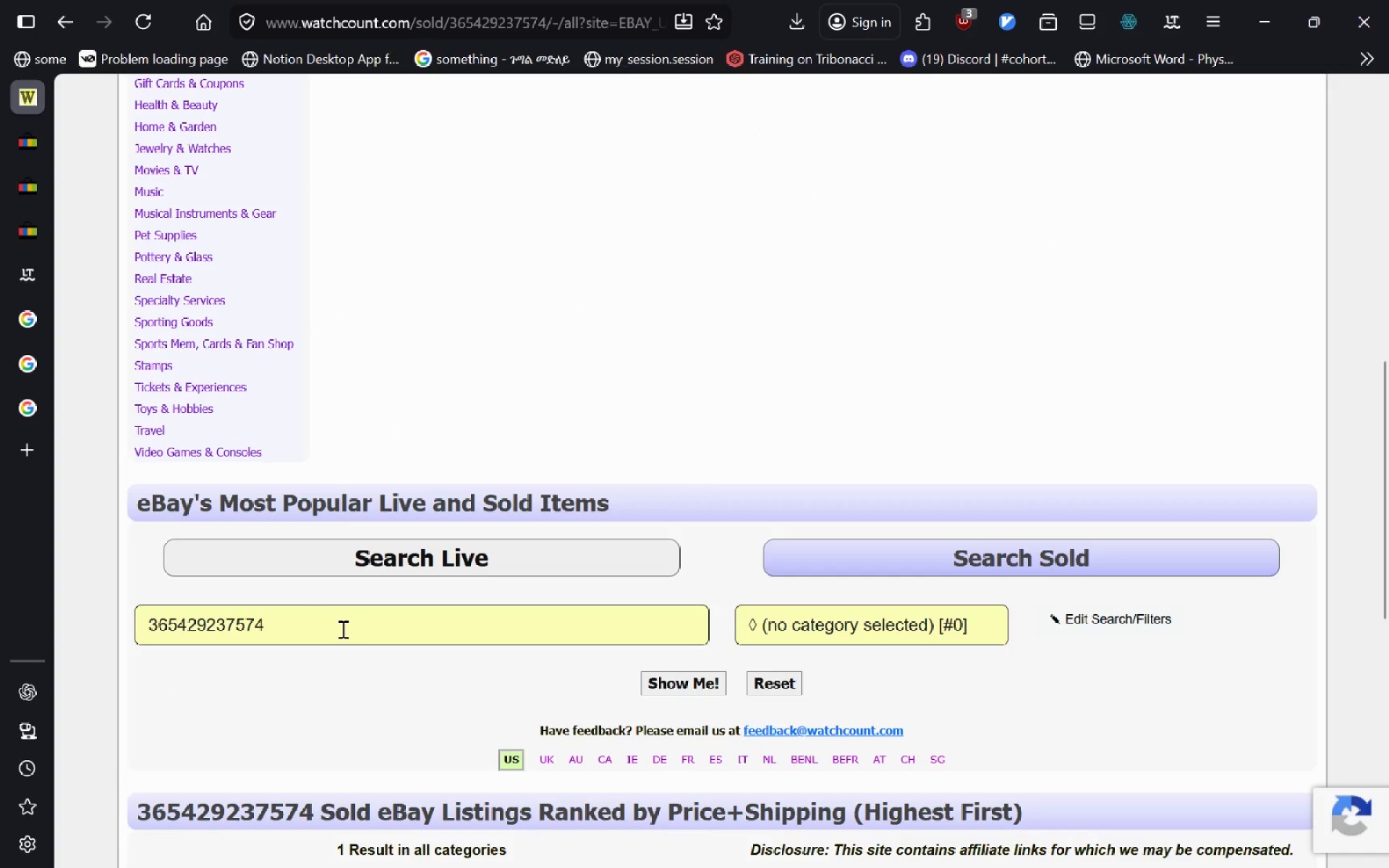 
left_click([340, 629])
 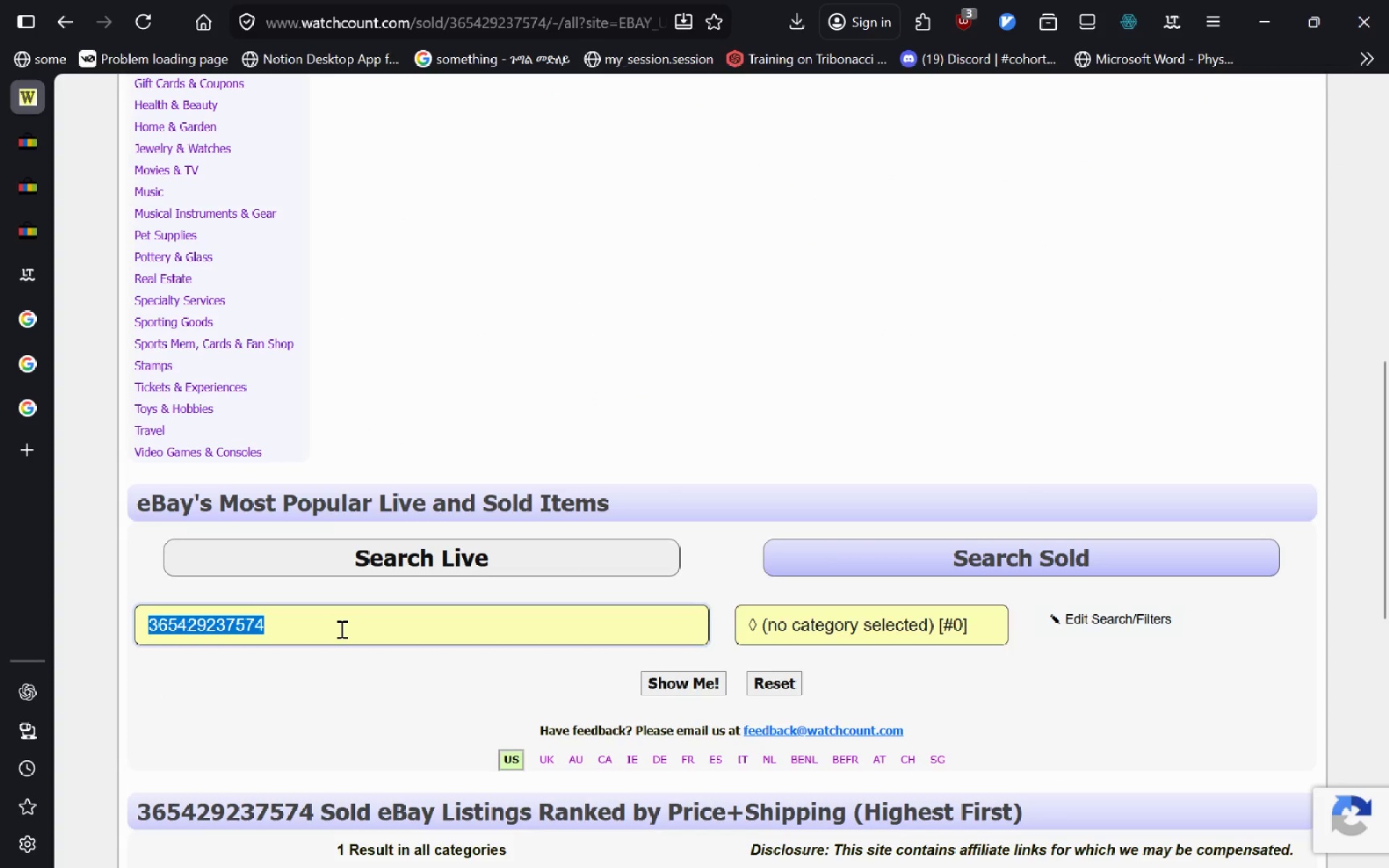 
key(Control+A)
 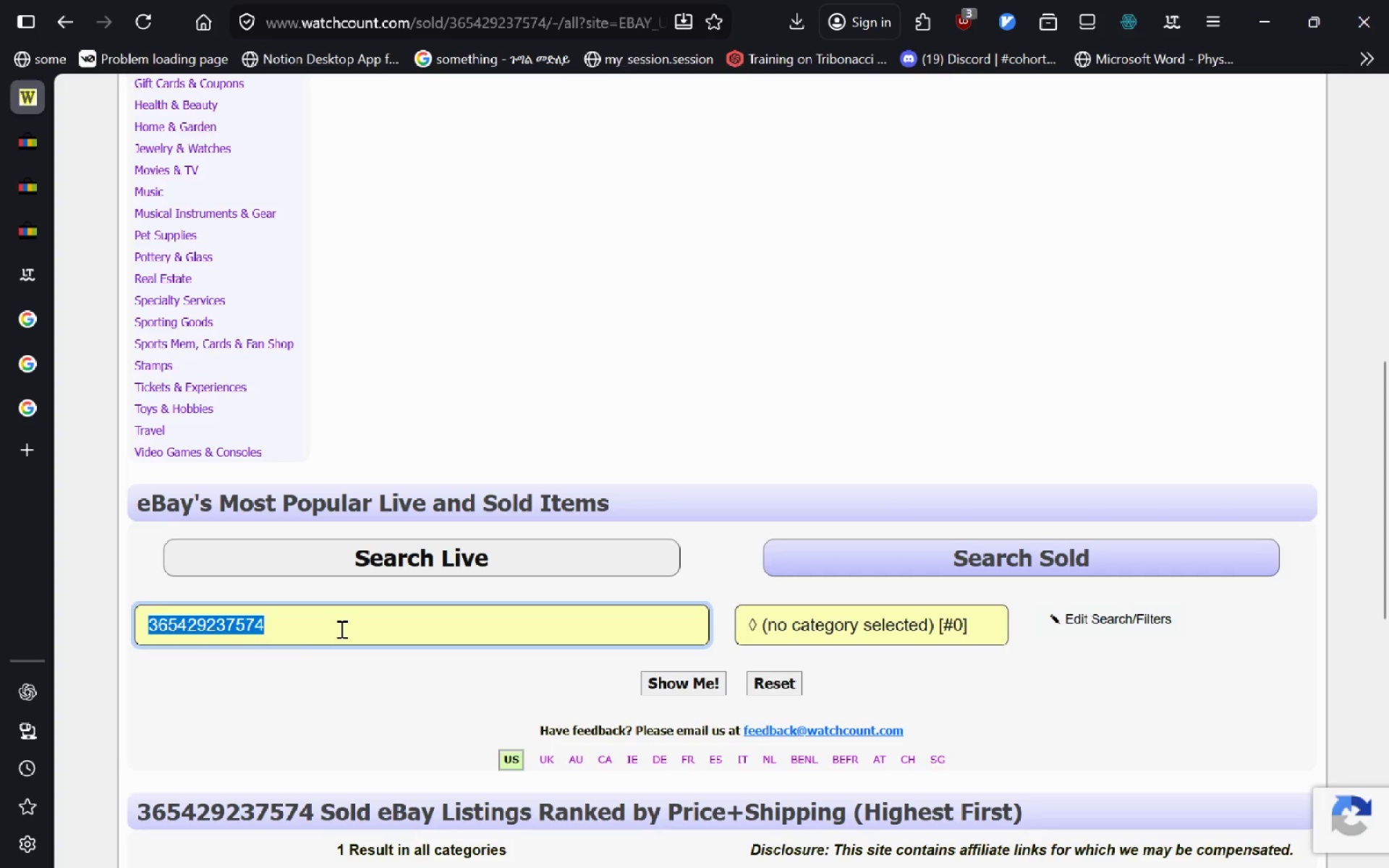 
key(Control+V)
 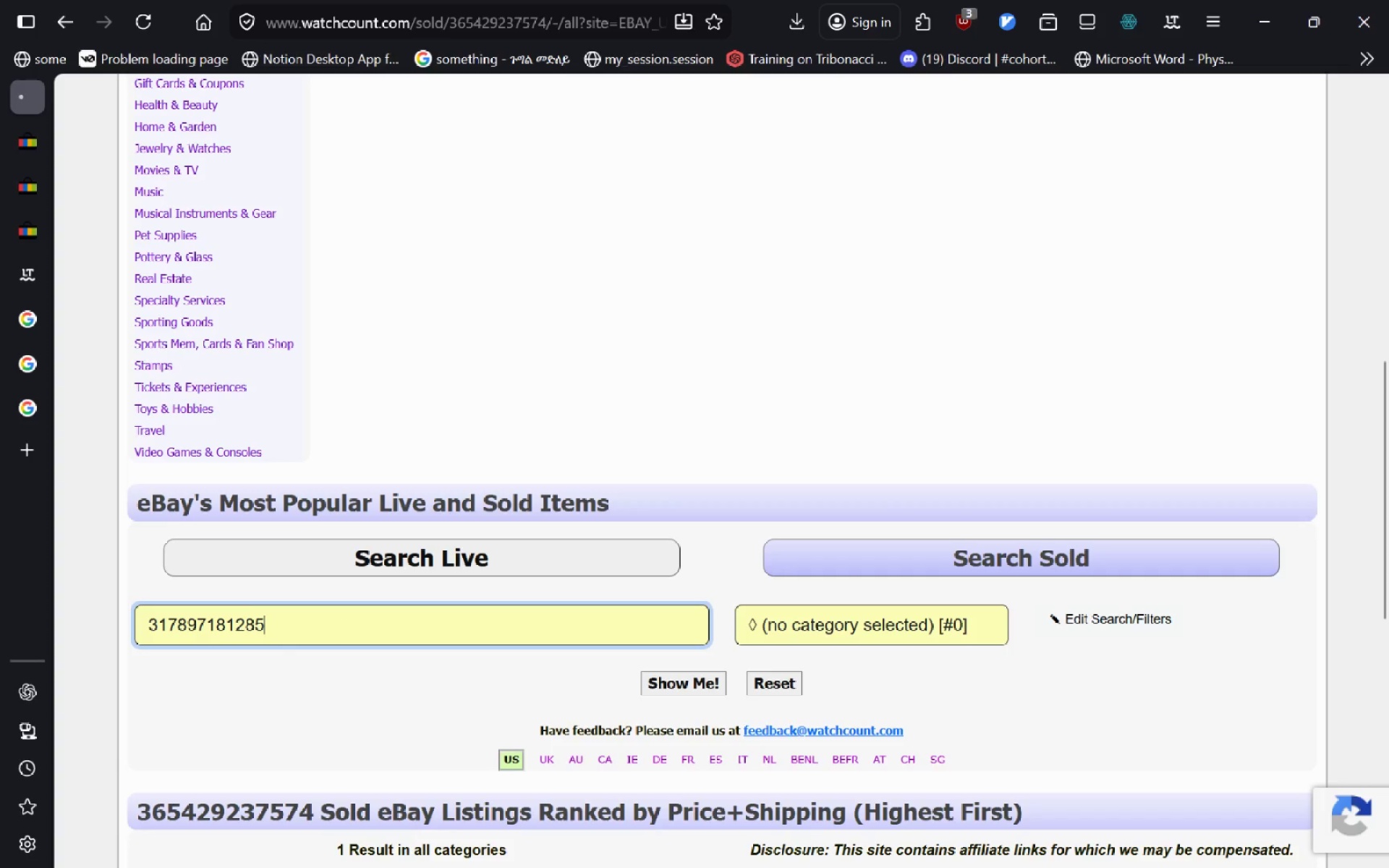 
key(Enter)
 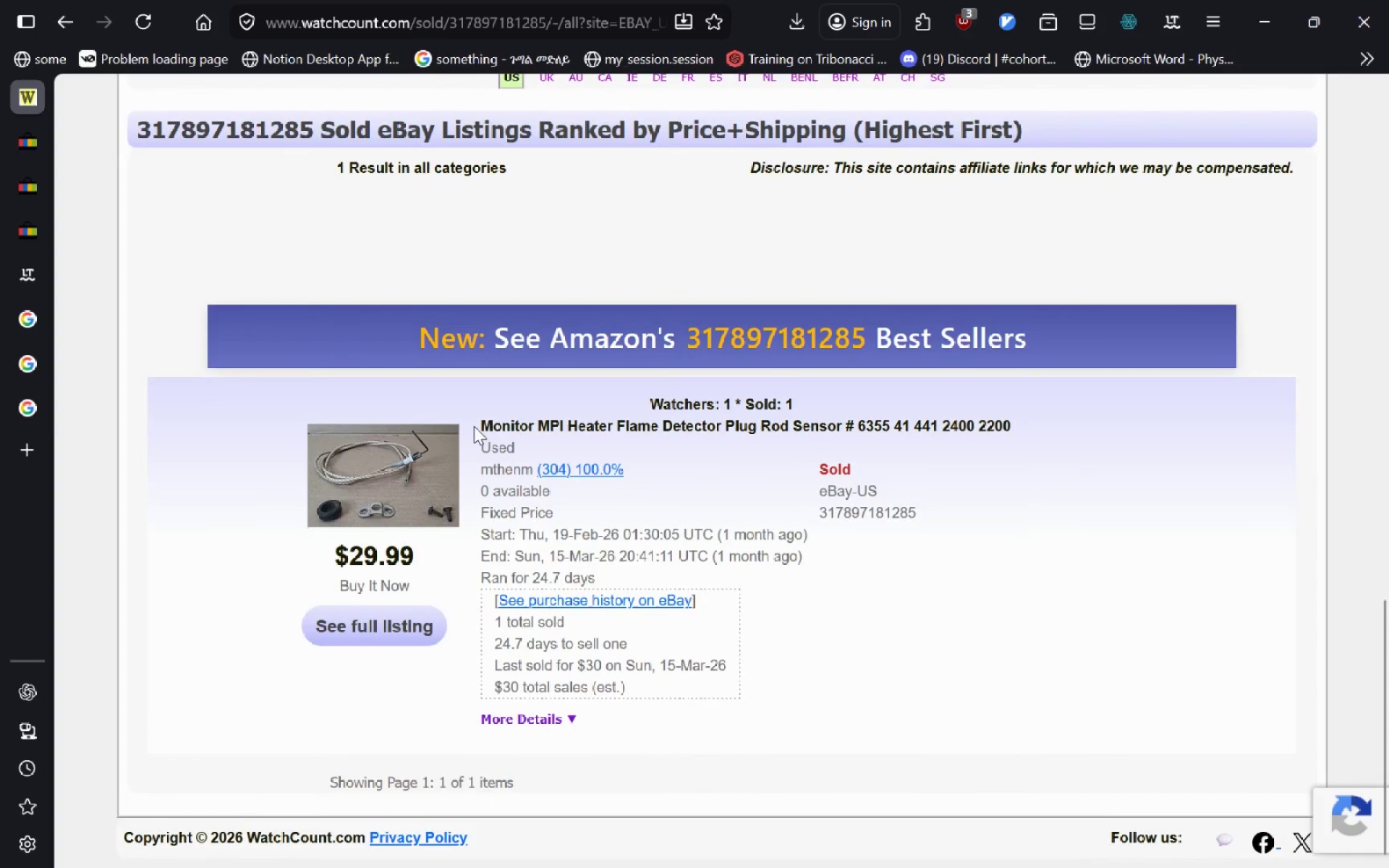 
wait(5.88)
 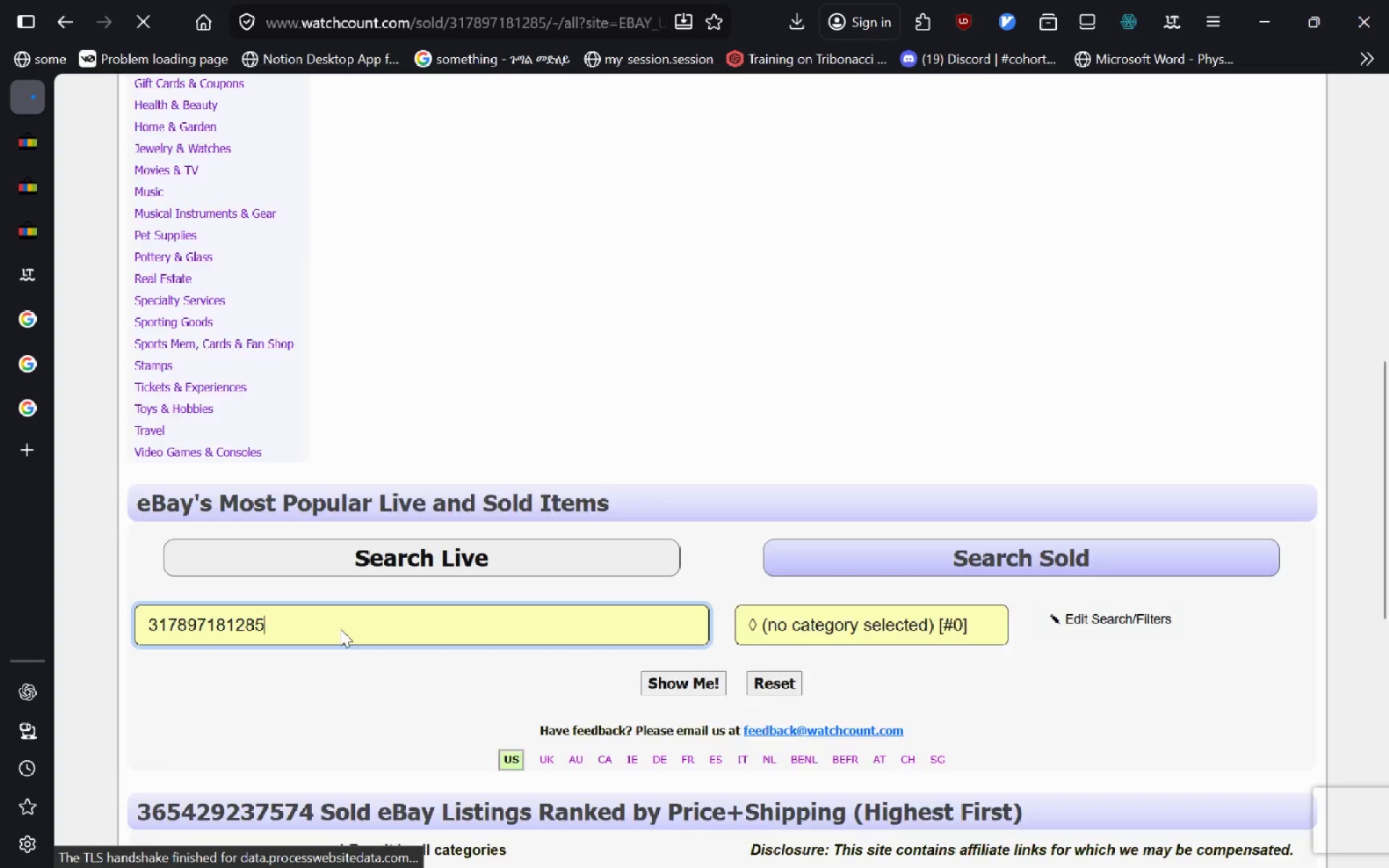 
left_click_drag(start_coordinate=[1013, 435], to_coordinate=[485, 440])
 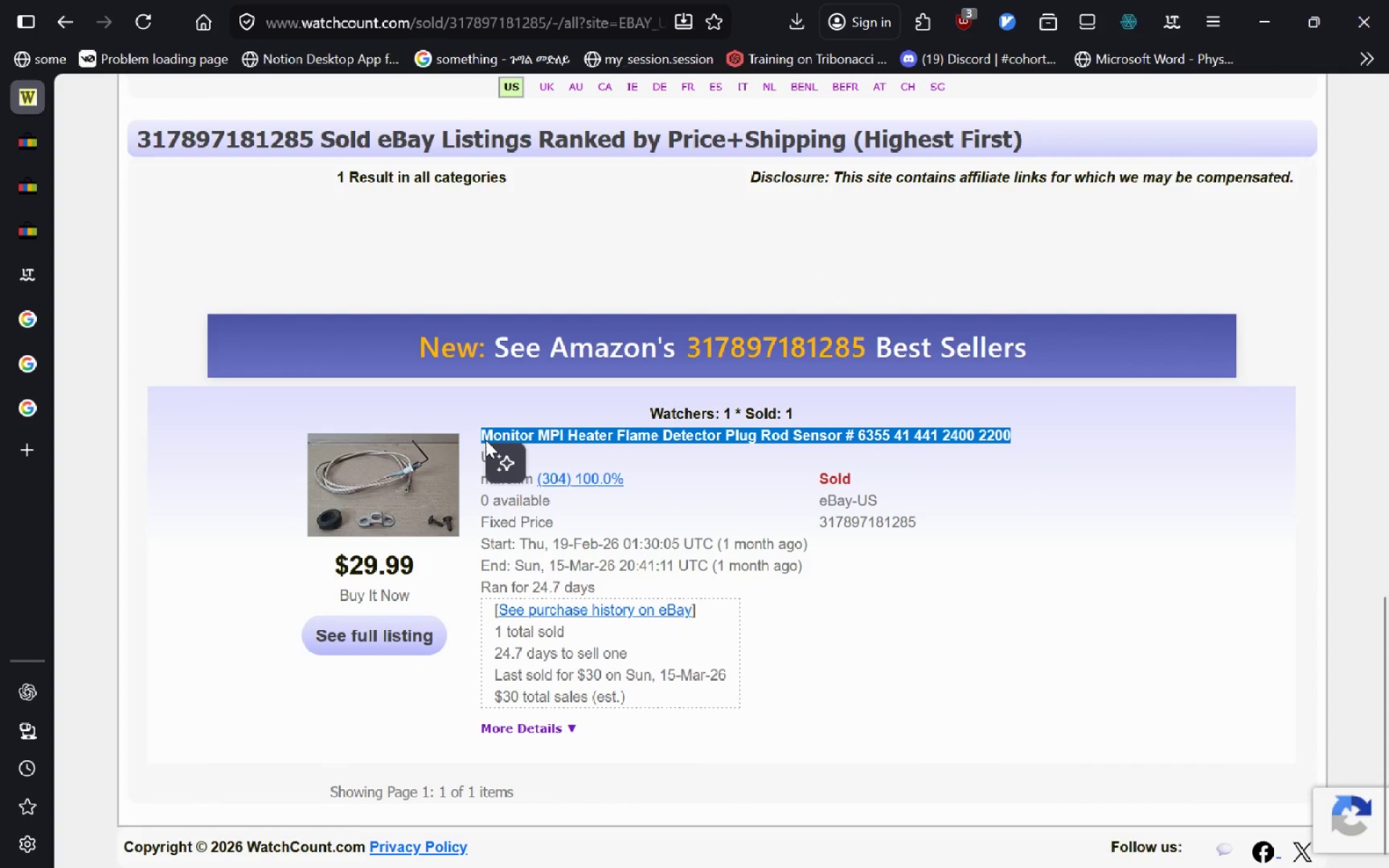 
key(Control+C)
 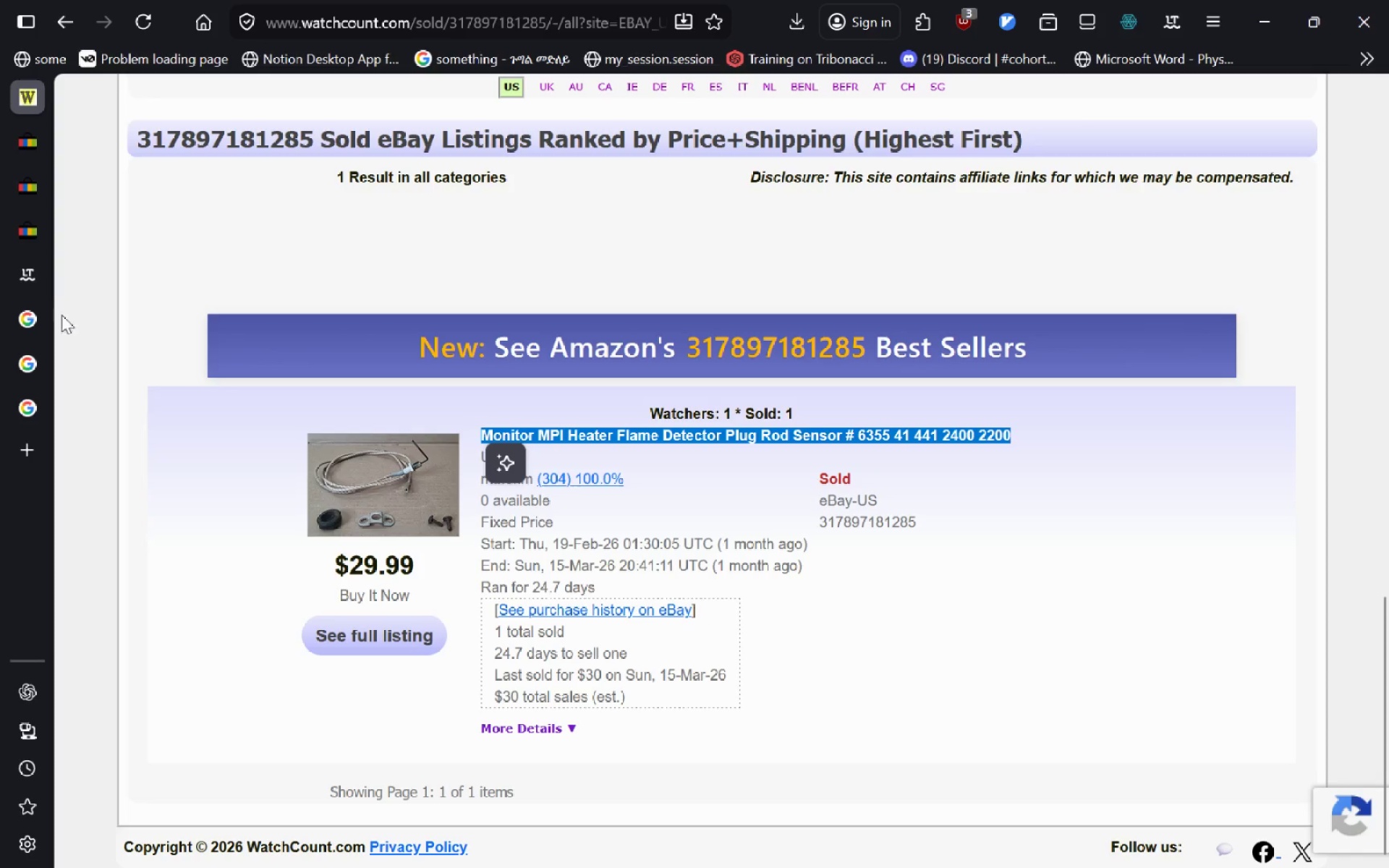 
left_click([42, 224])
 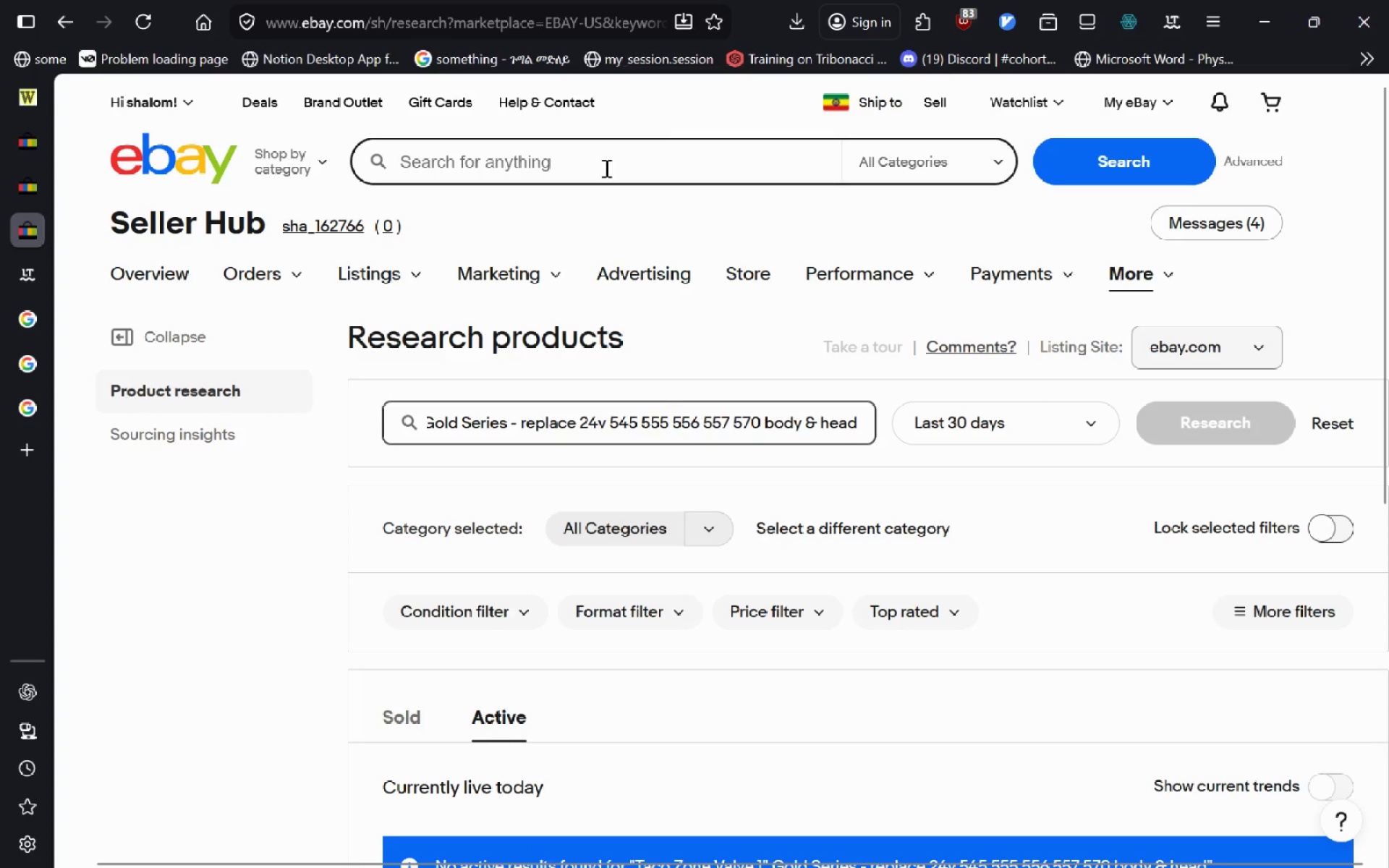 
left_click([605, 168])
 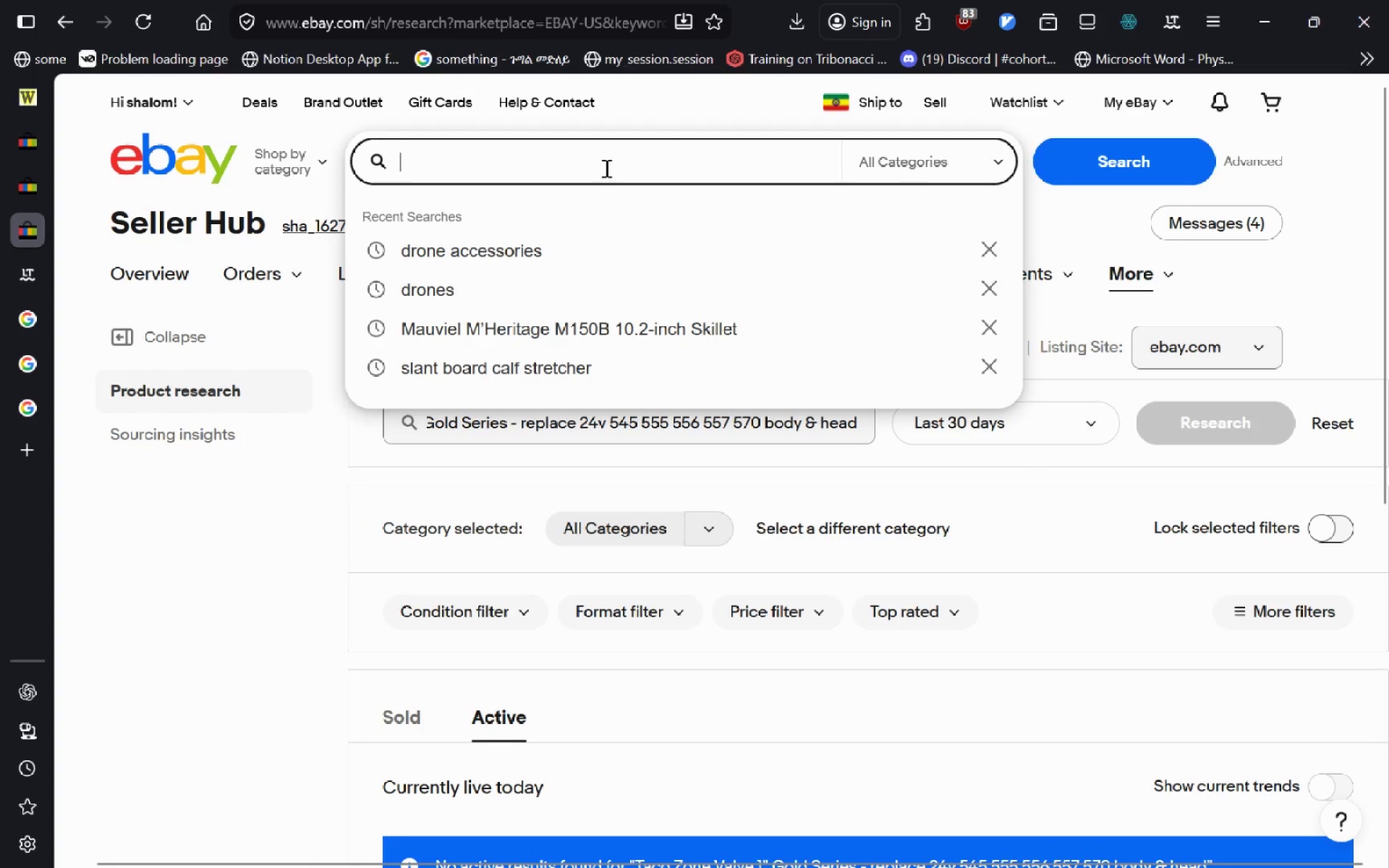 
hold_key(key=ControlLeft, duration=0.42)
 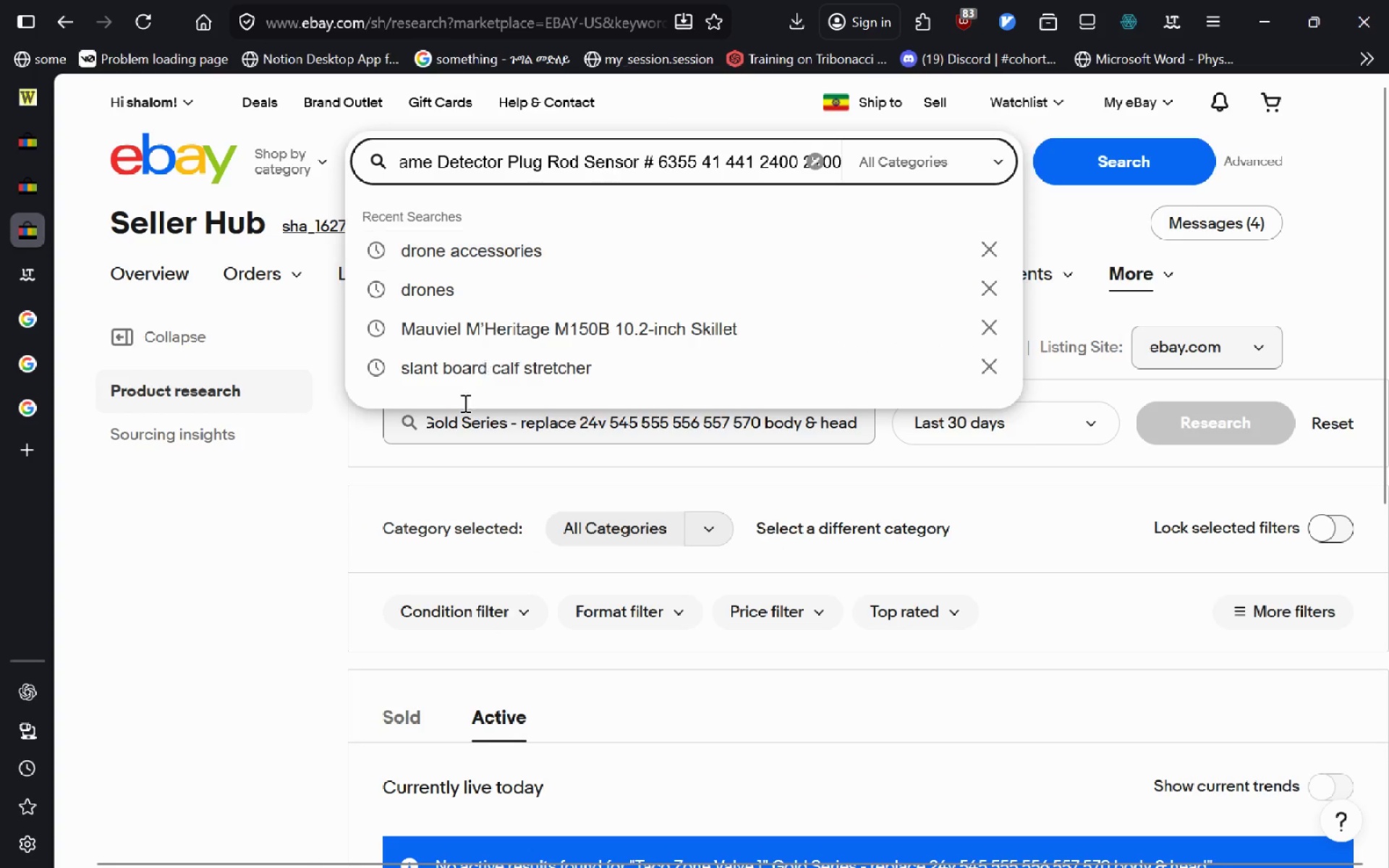 
key(V)
 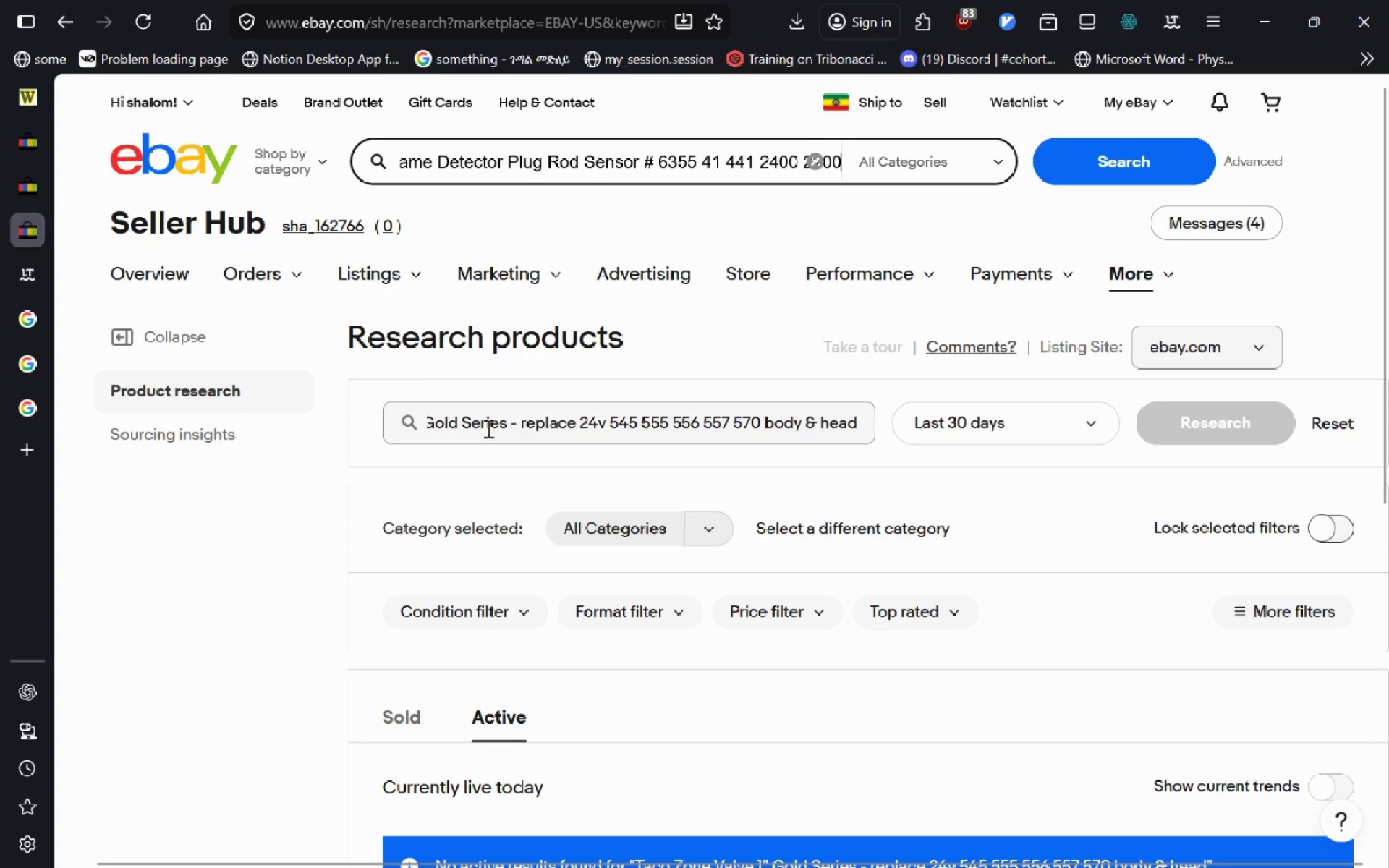 
left_click([487, 429])
 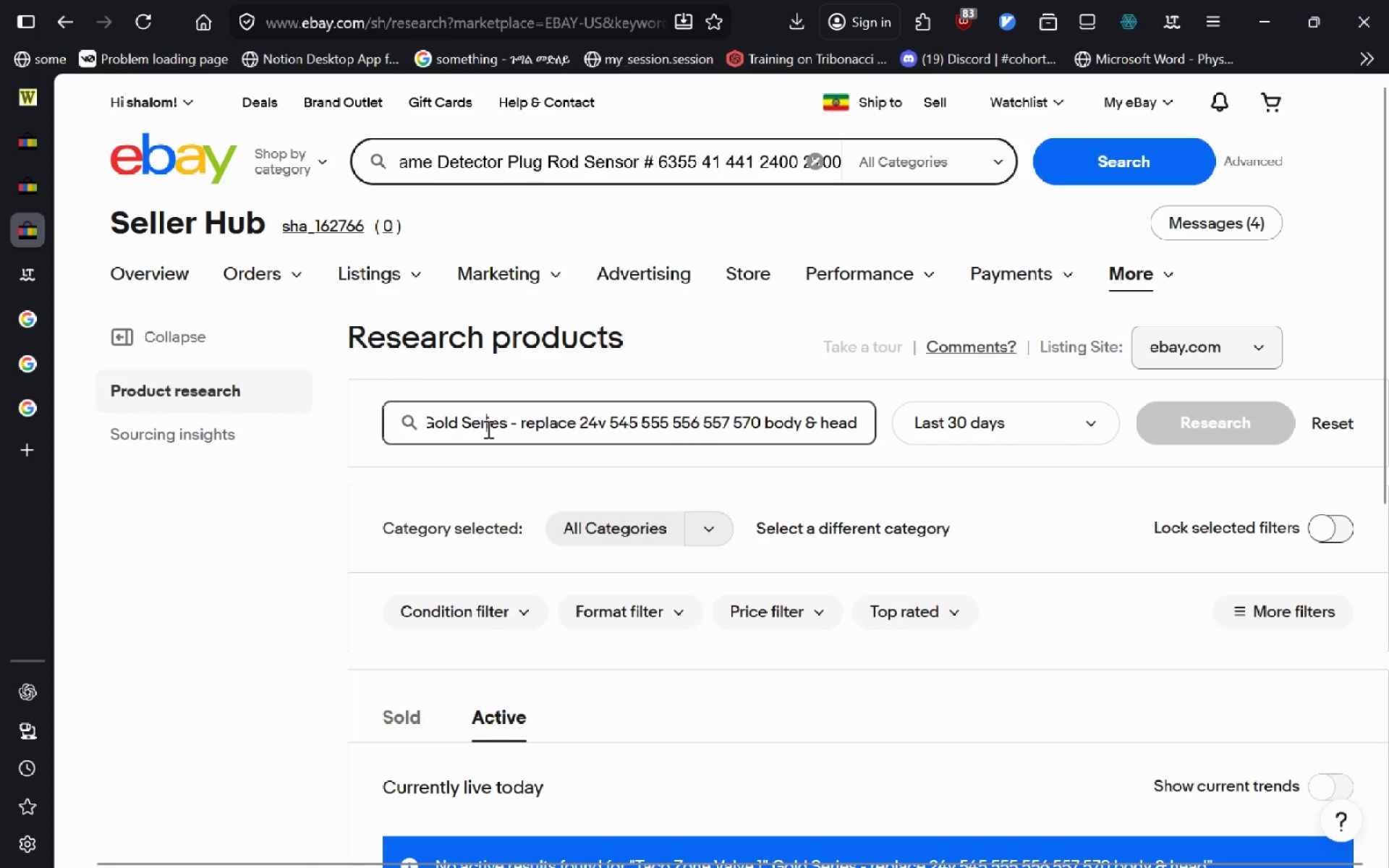 
key(Control+A)
 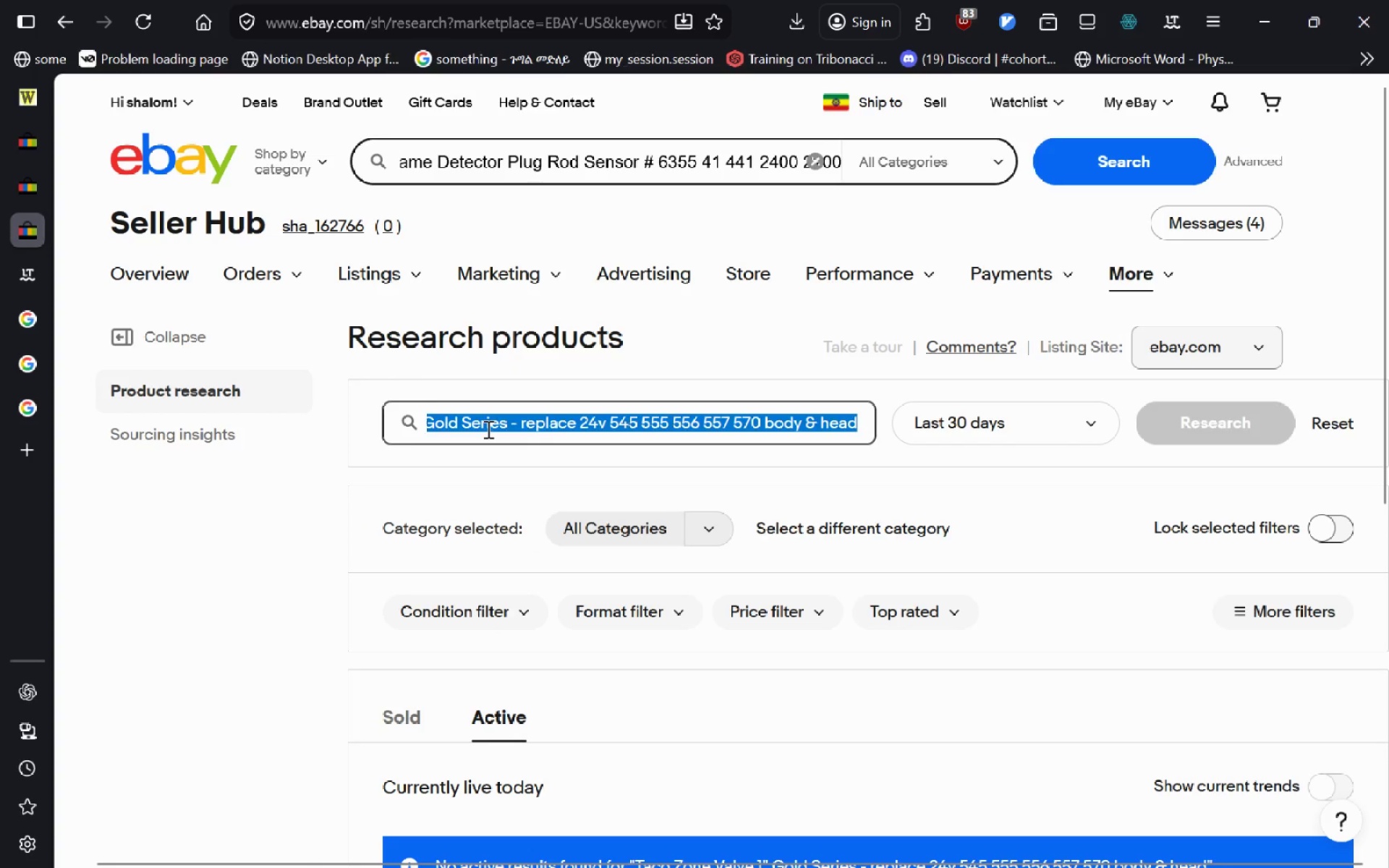 
key(Control+V)
 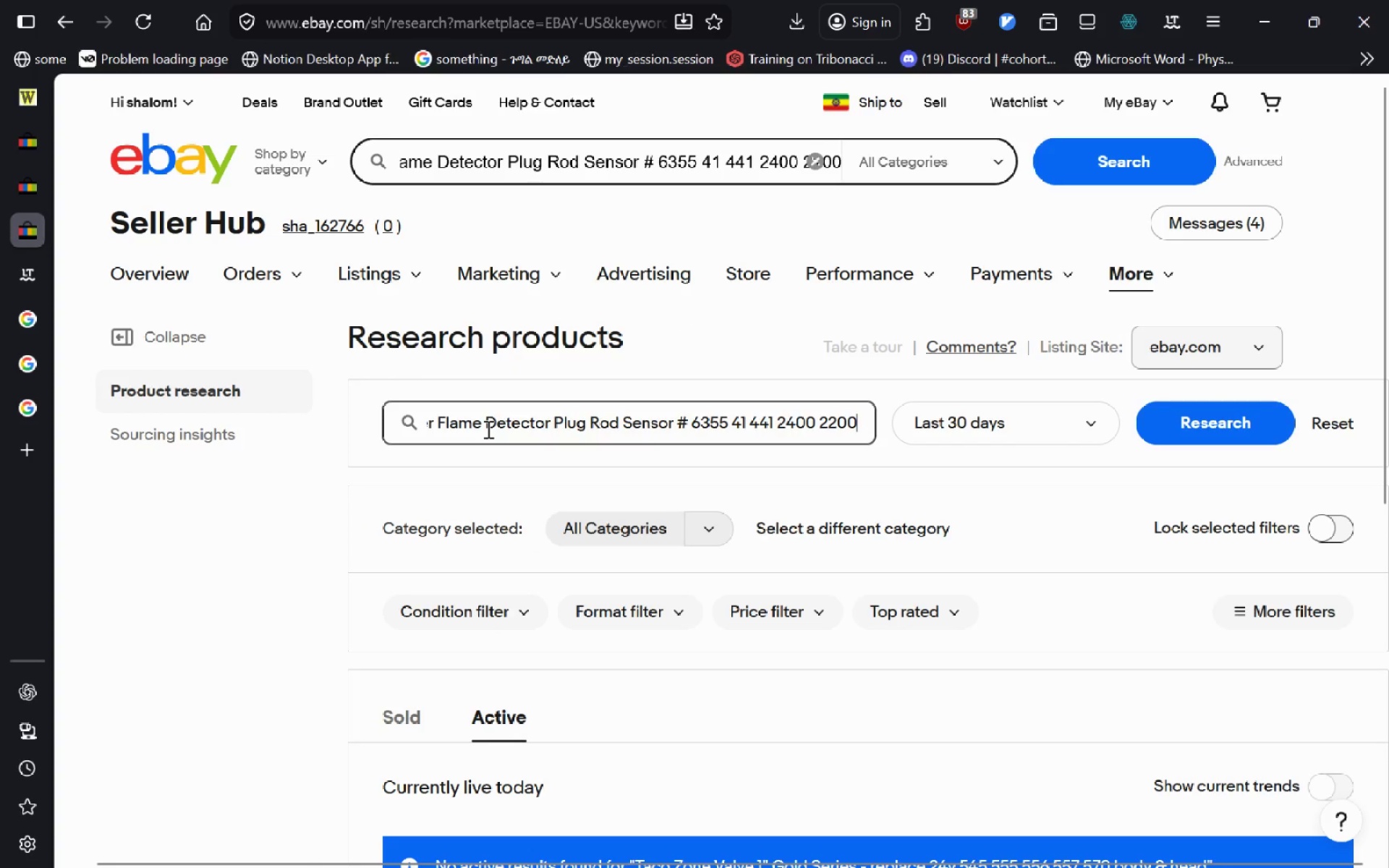 
key(Enter)
 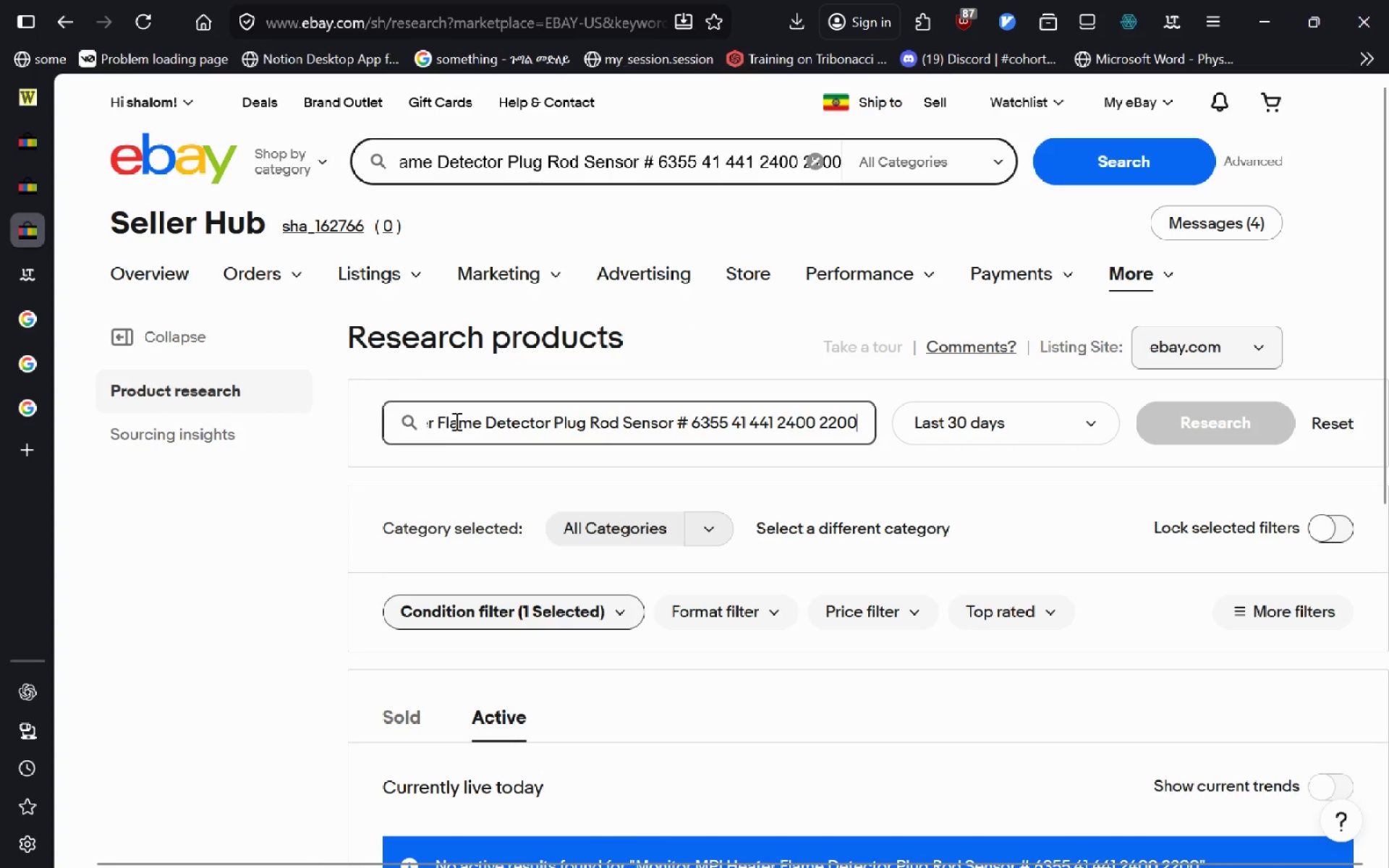 
left_click([36, 85])
 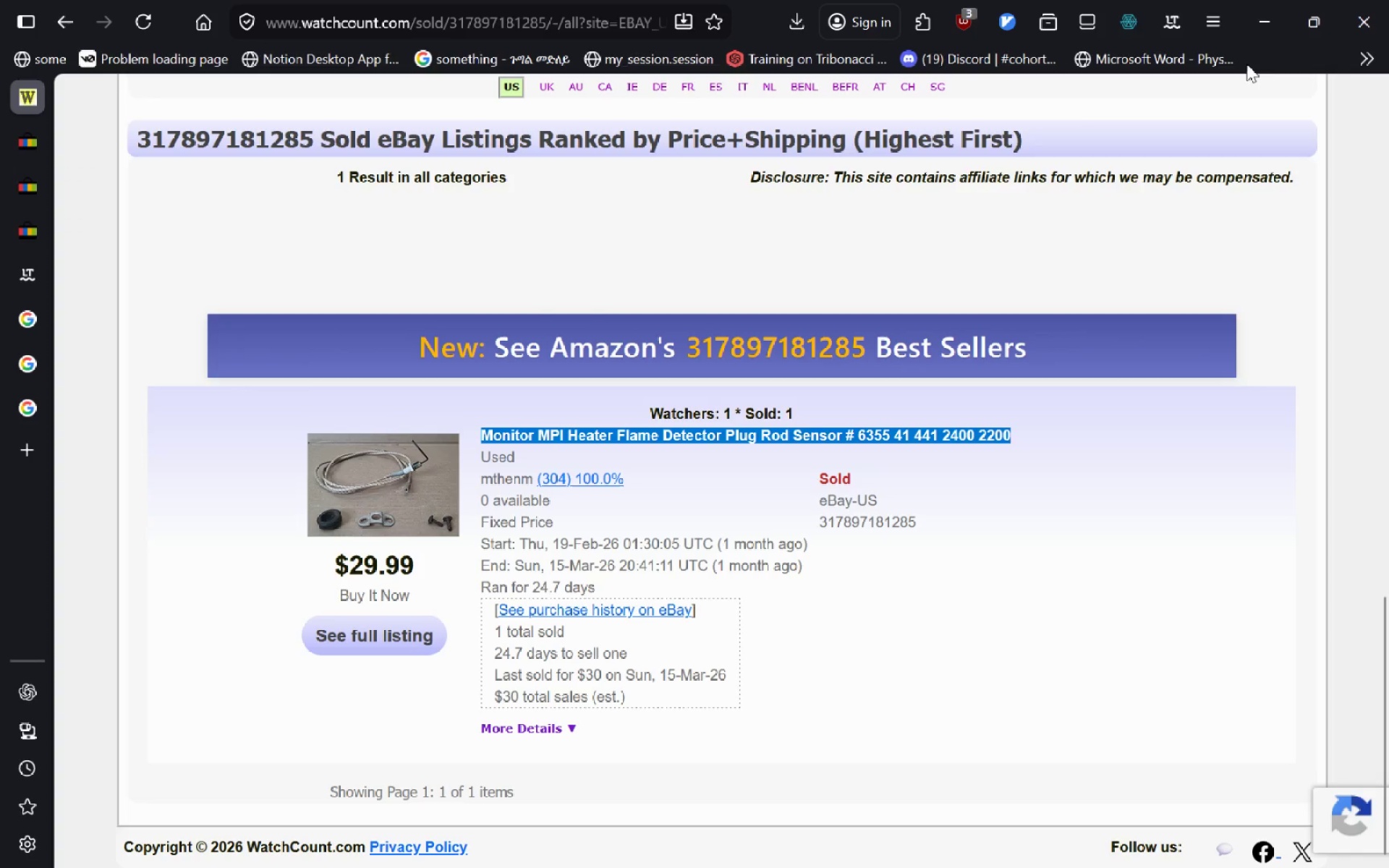 
wait(5.94)
 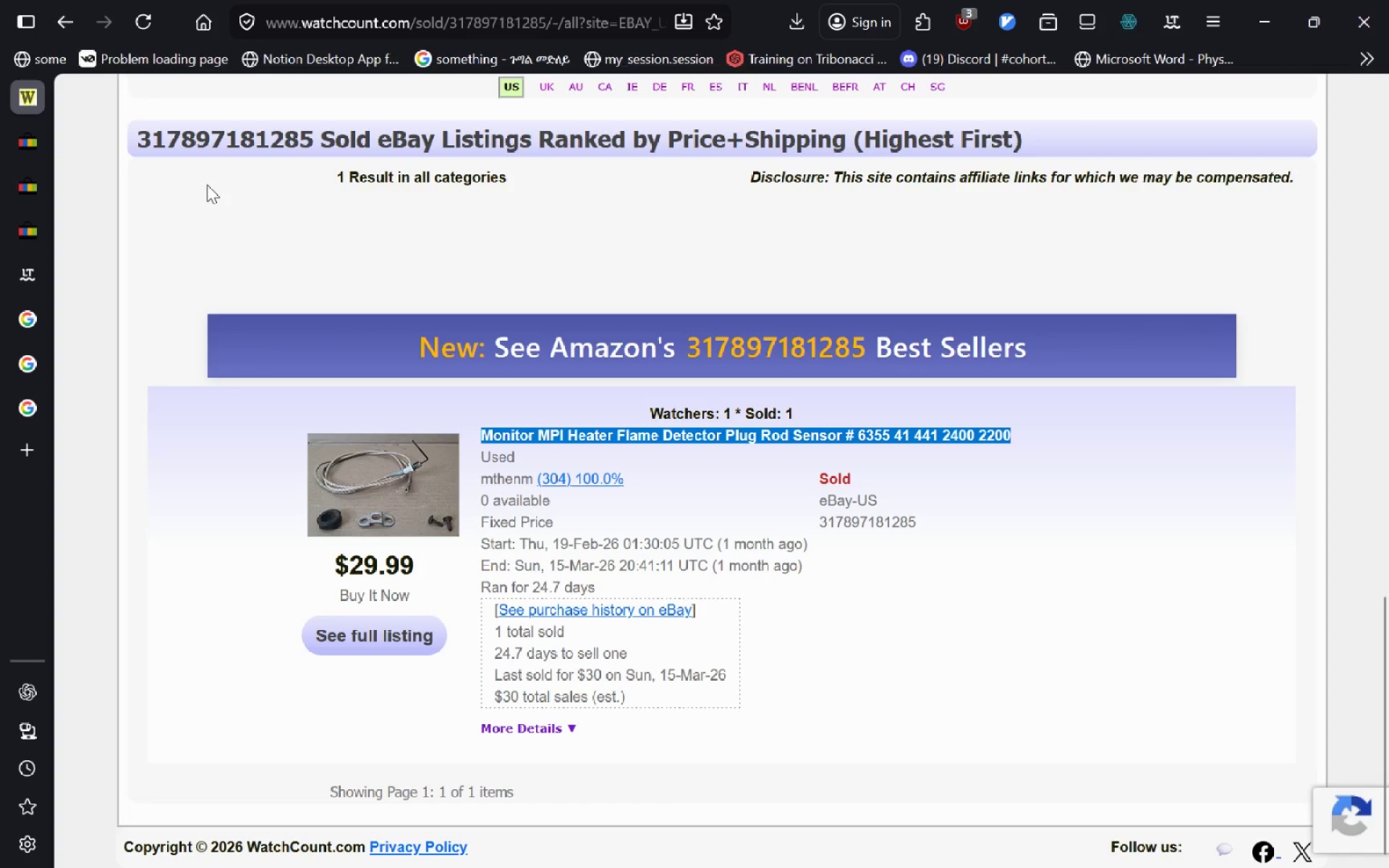 
left_click([1218, 118])
 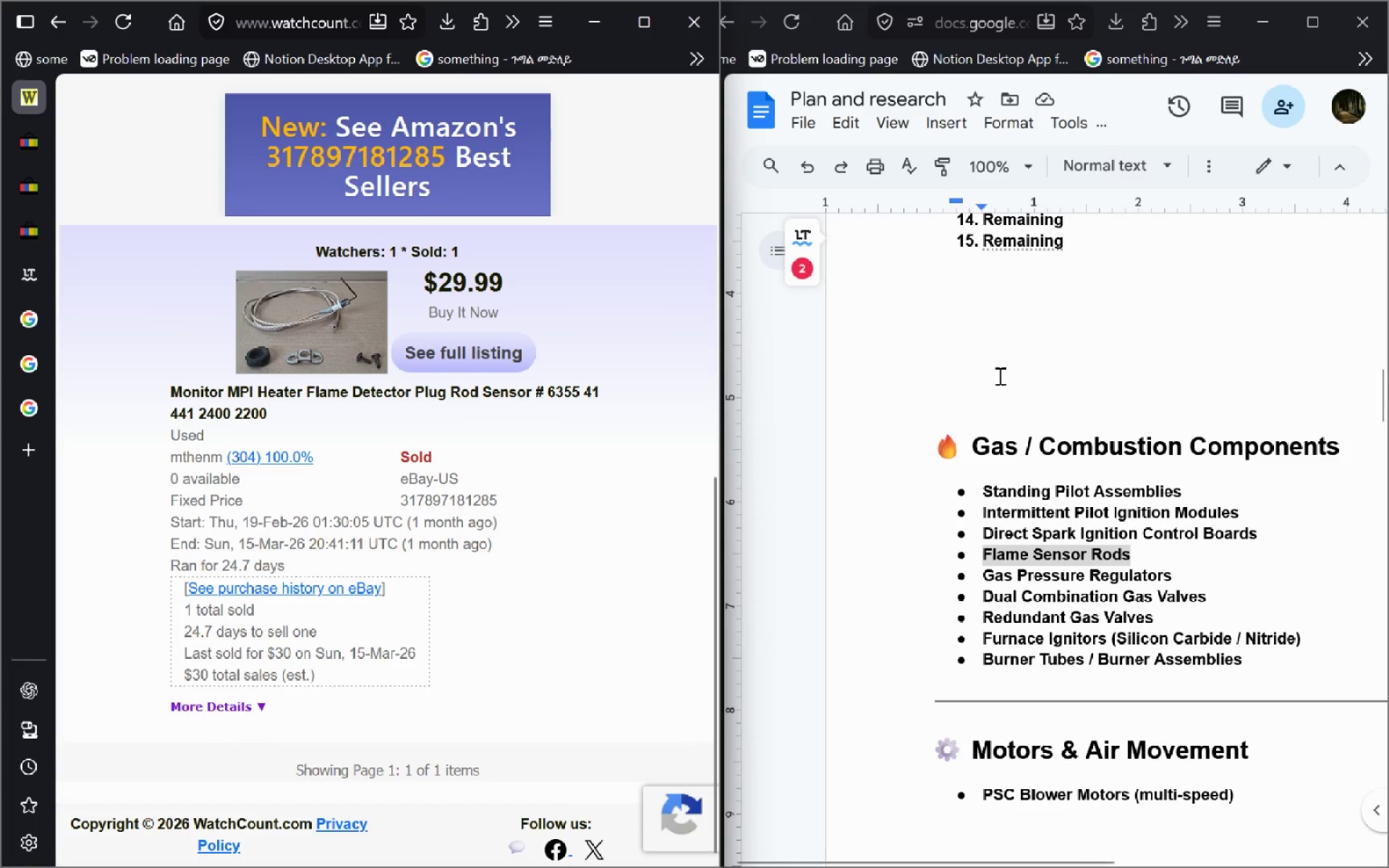 
left_click([961, 348])
 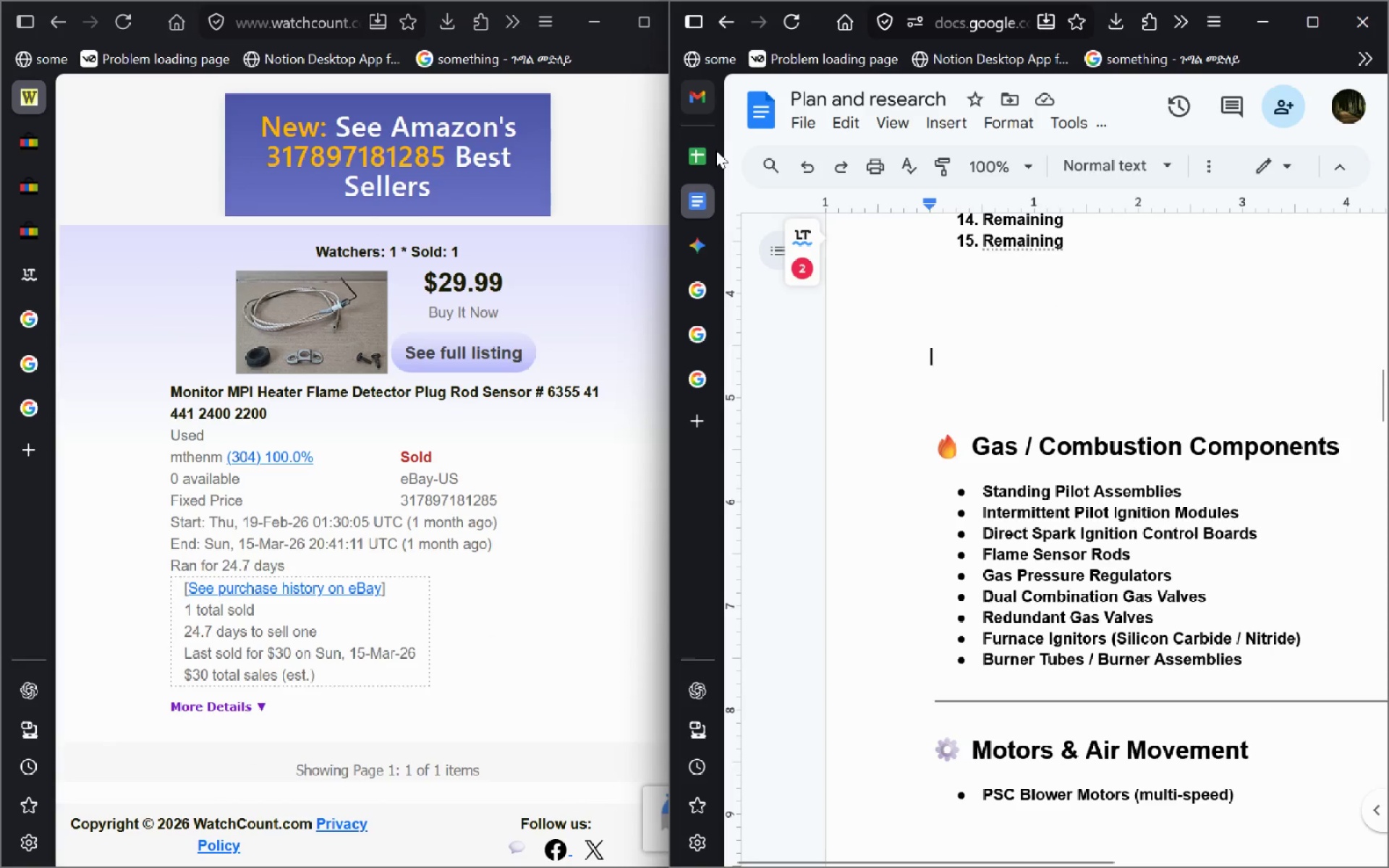 
left_click([714, 134])
 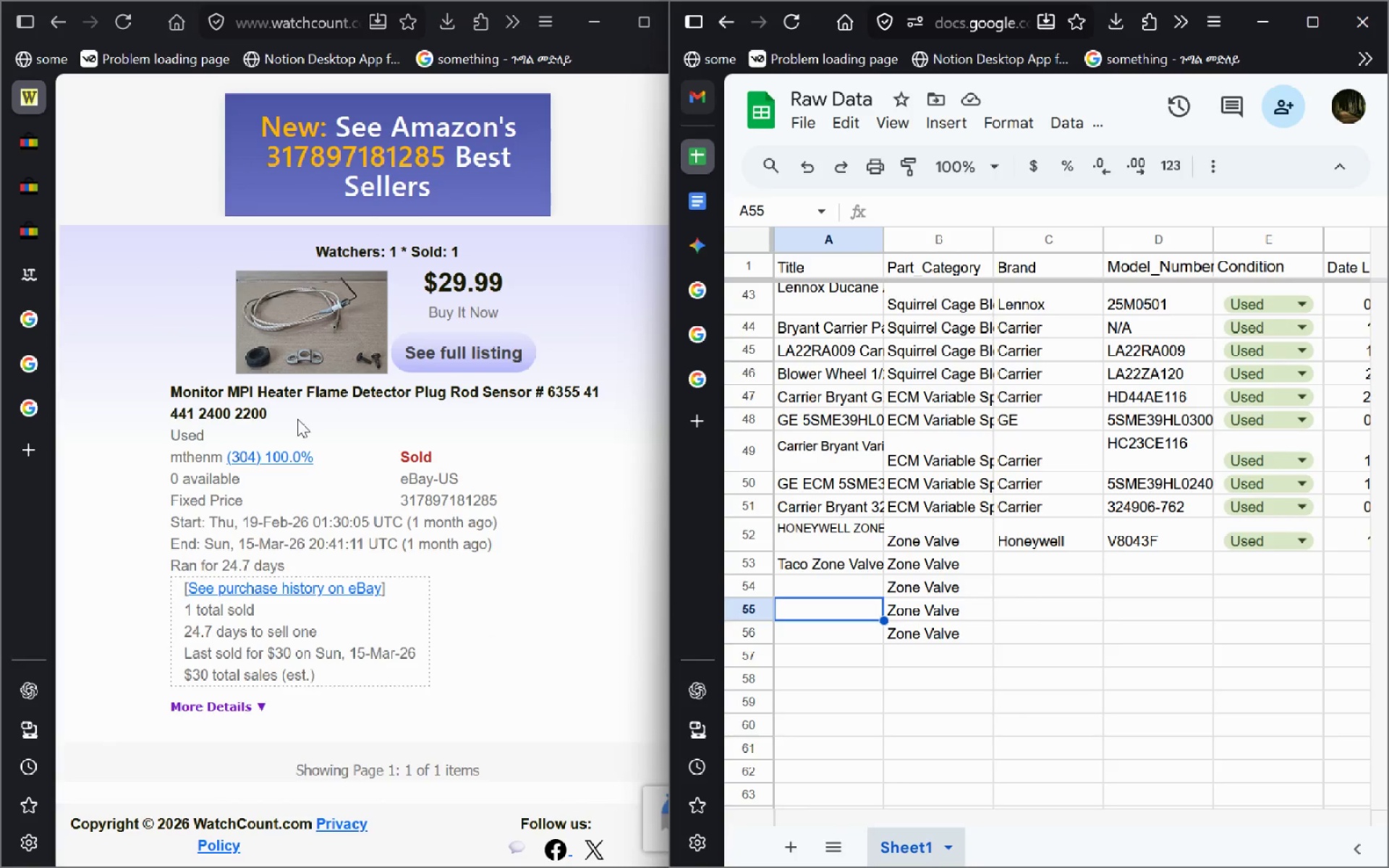 
left_click_drag(start_coordinate=[271, 412], to_coordinate=[166, 389])
 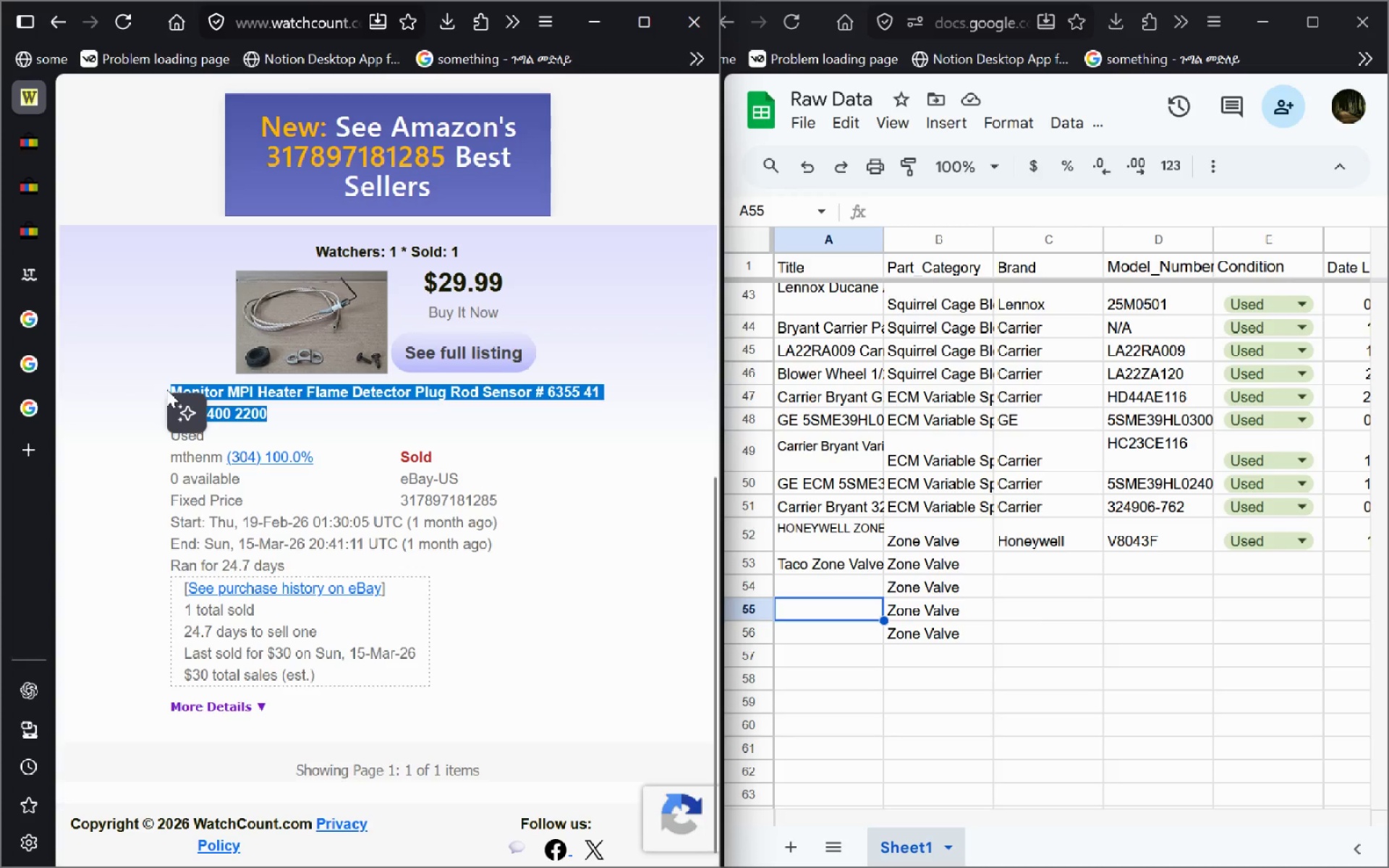 
key(Control+C)
 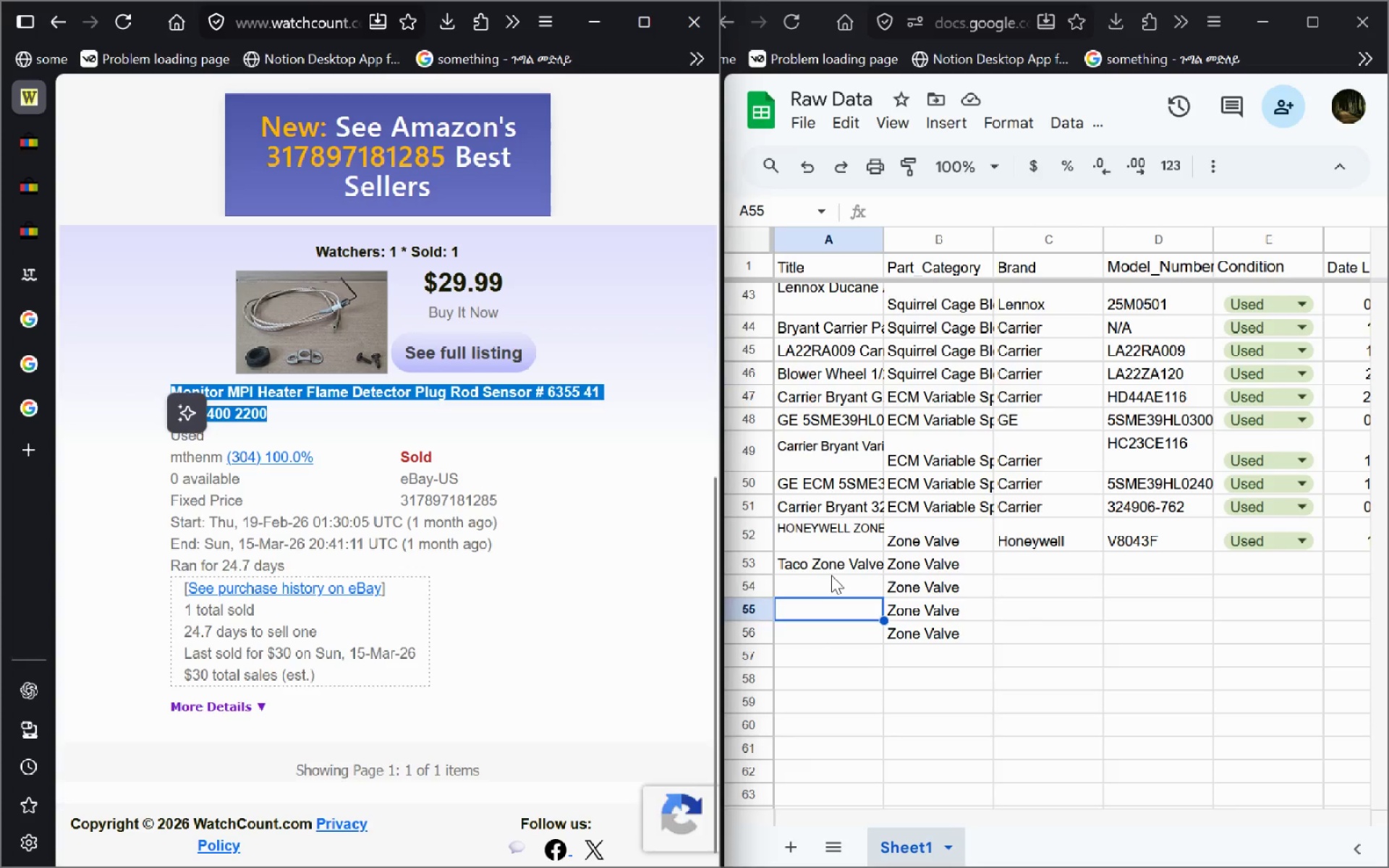 
left_click([831, 575])
 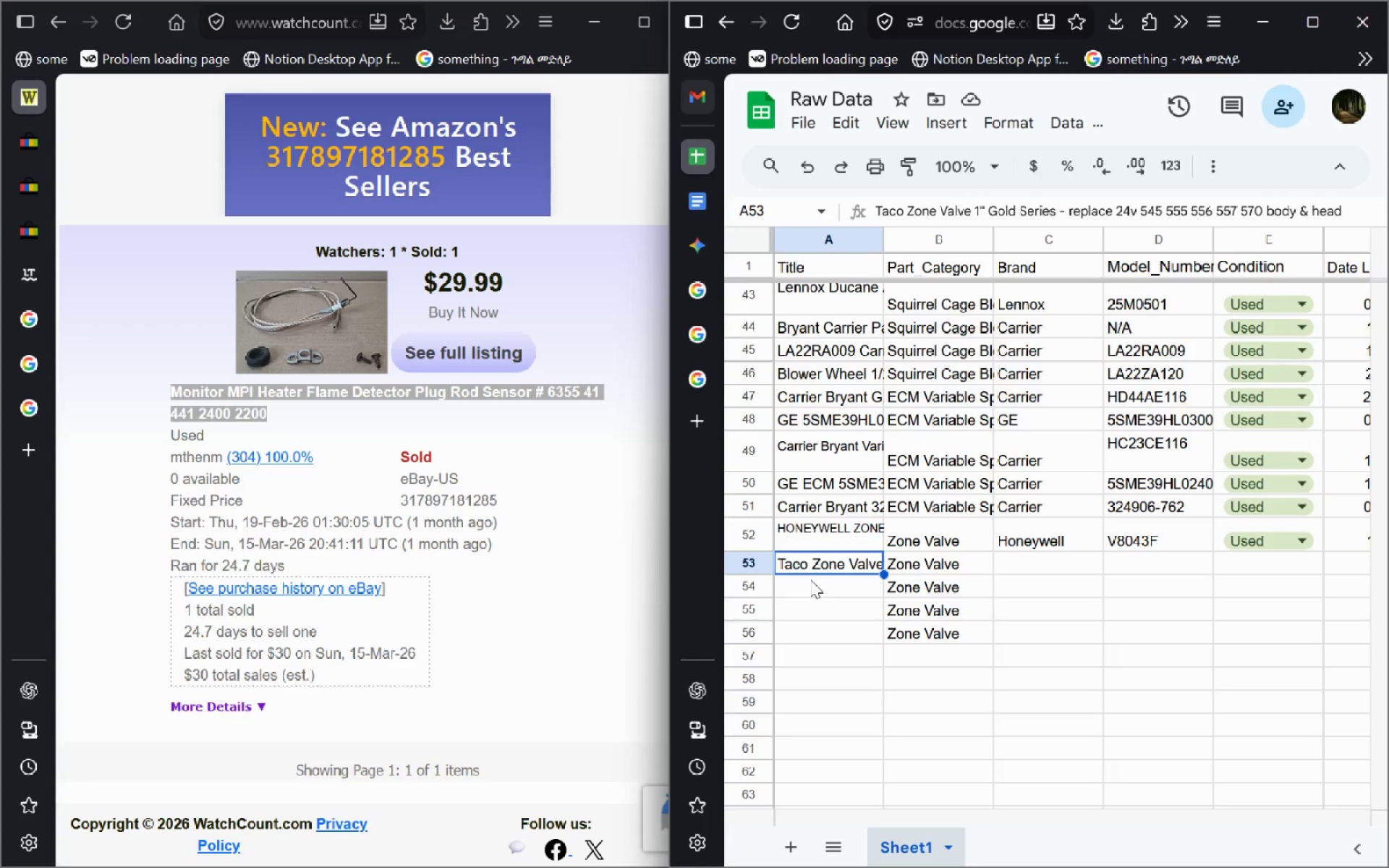 
left_click([810, 579])
 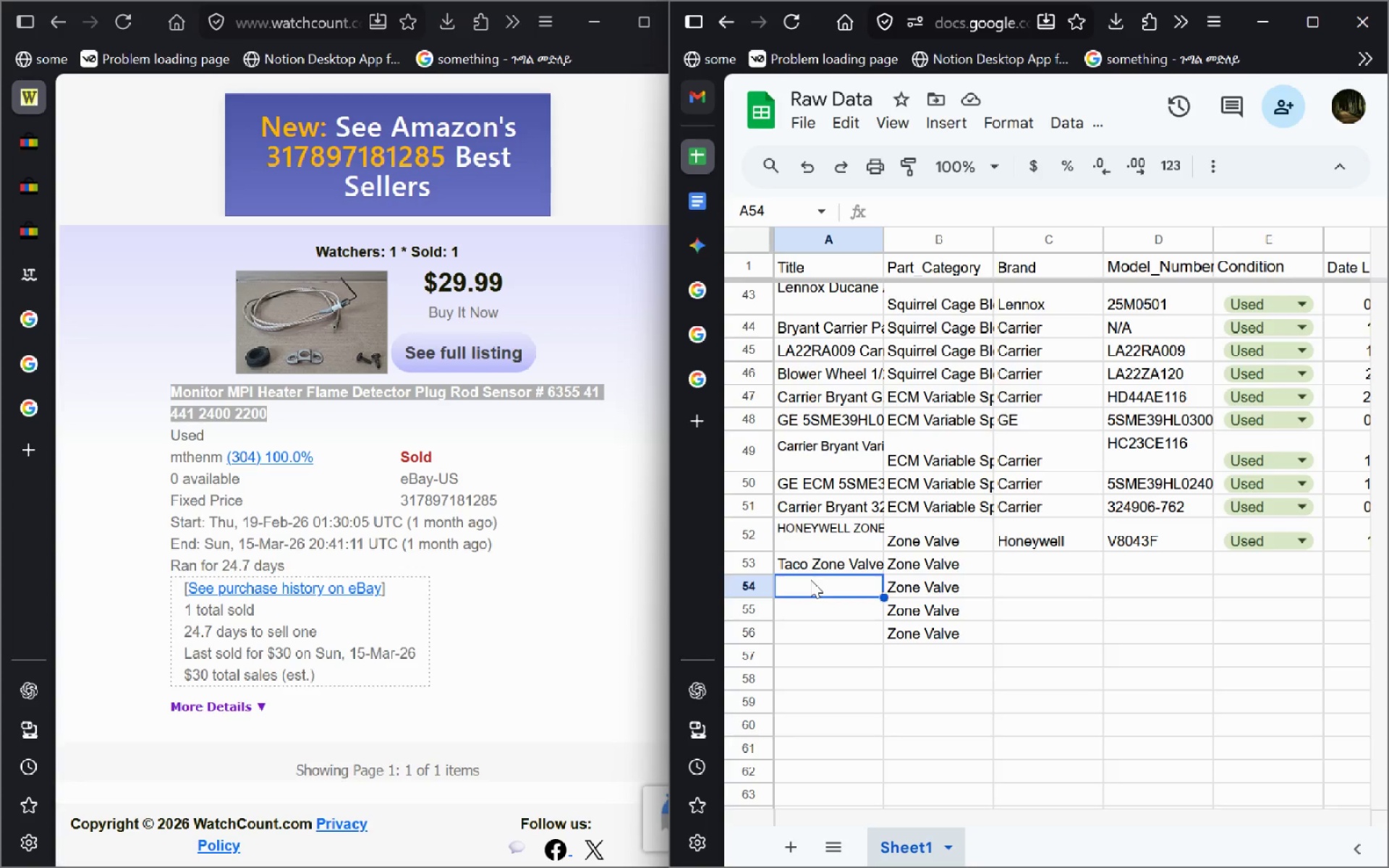 
key(Control+V)
 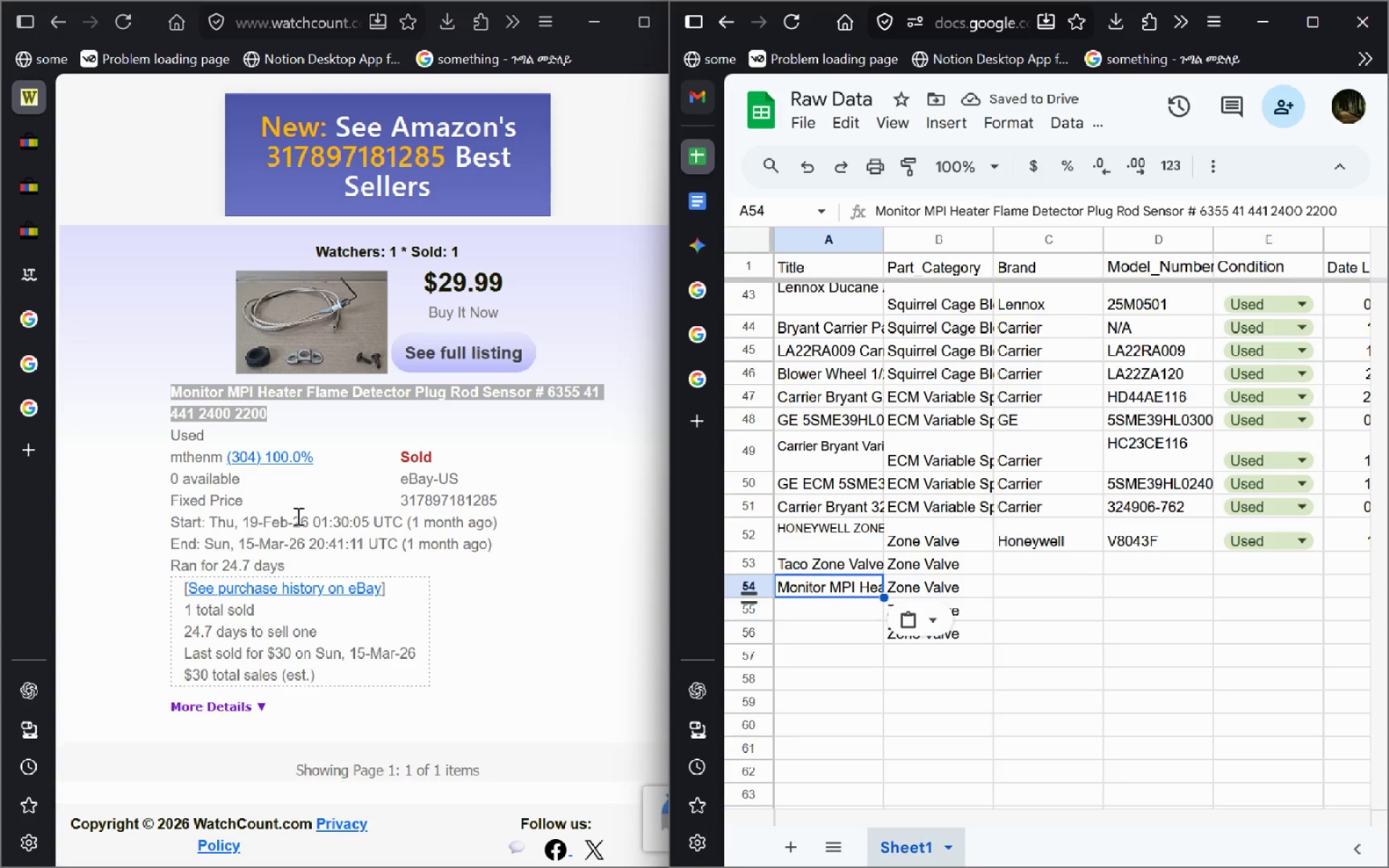 
left_click([303, 519])
 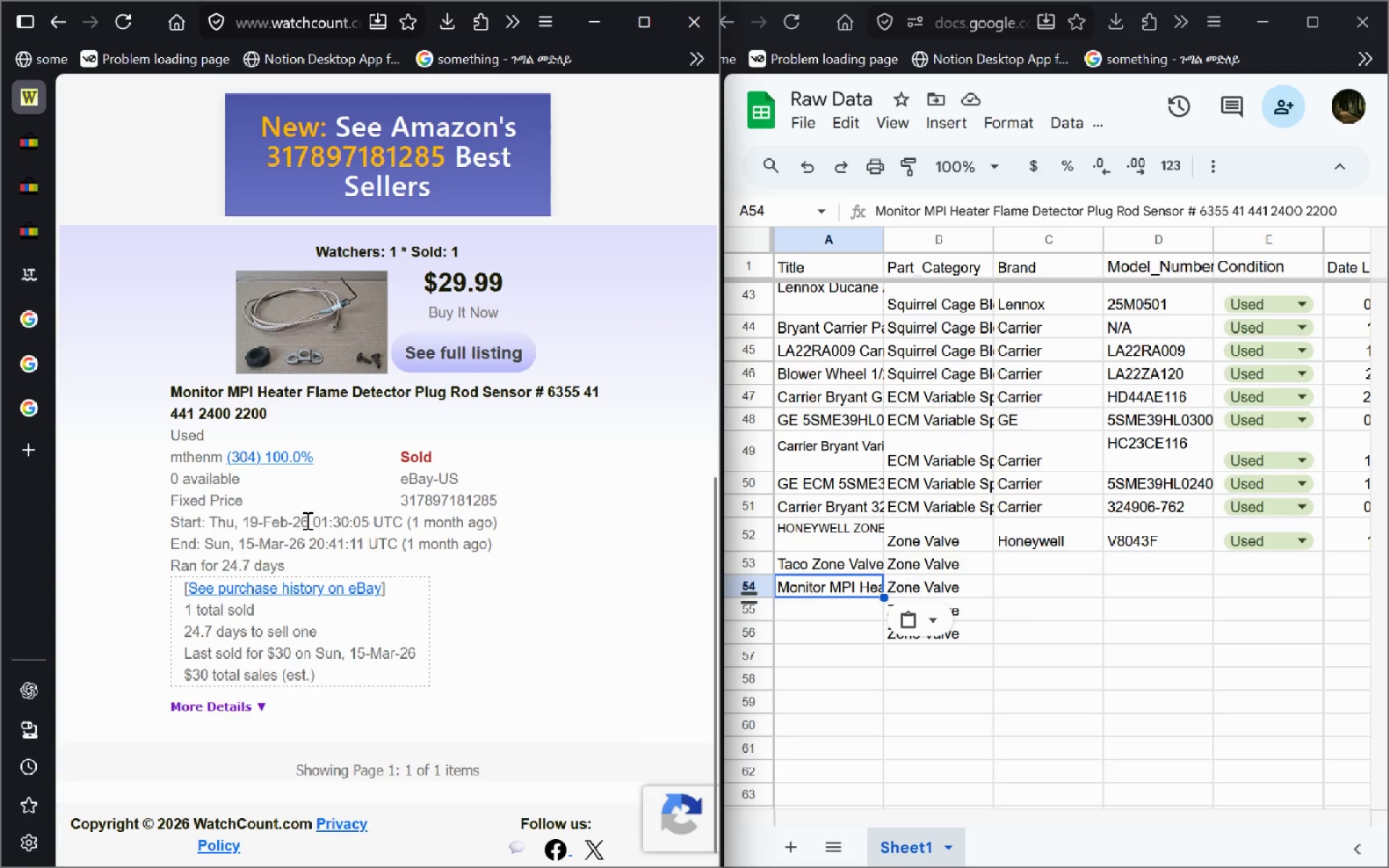 
left_click_drag(start_coordinate=[306, 520], to_coordinate=[245, 525])
 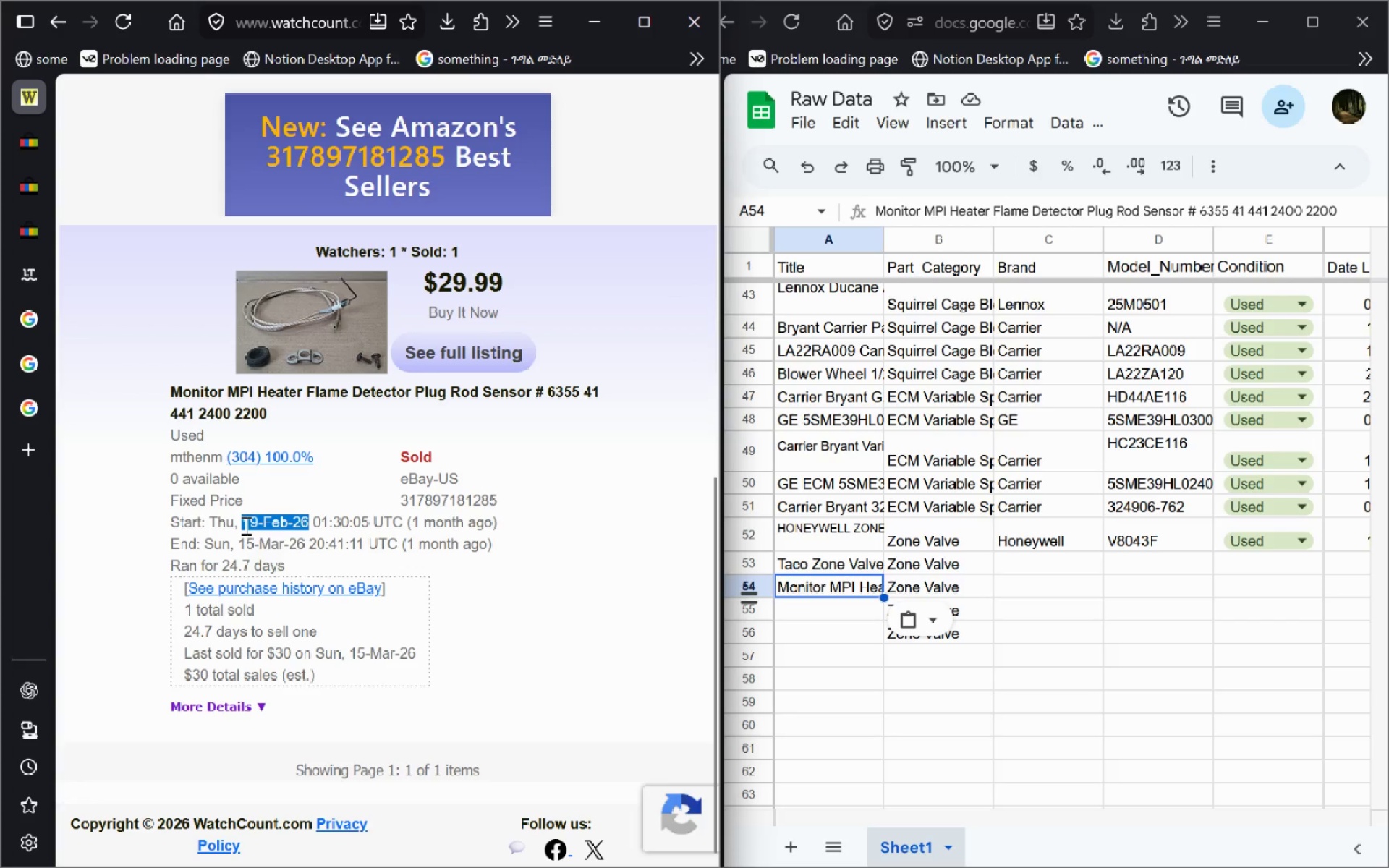 
key(Control+C)
 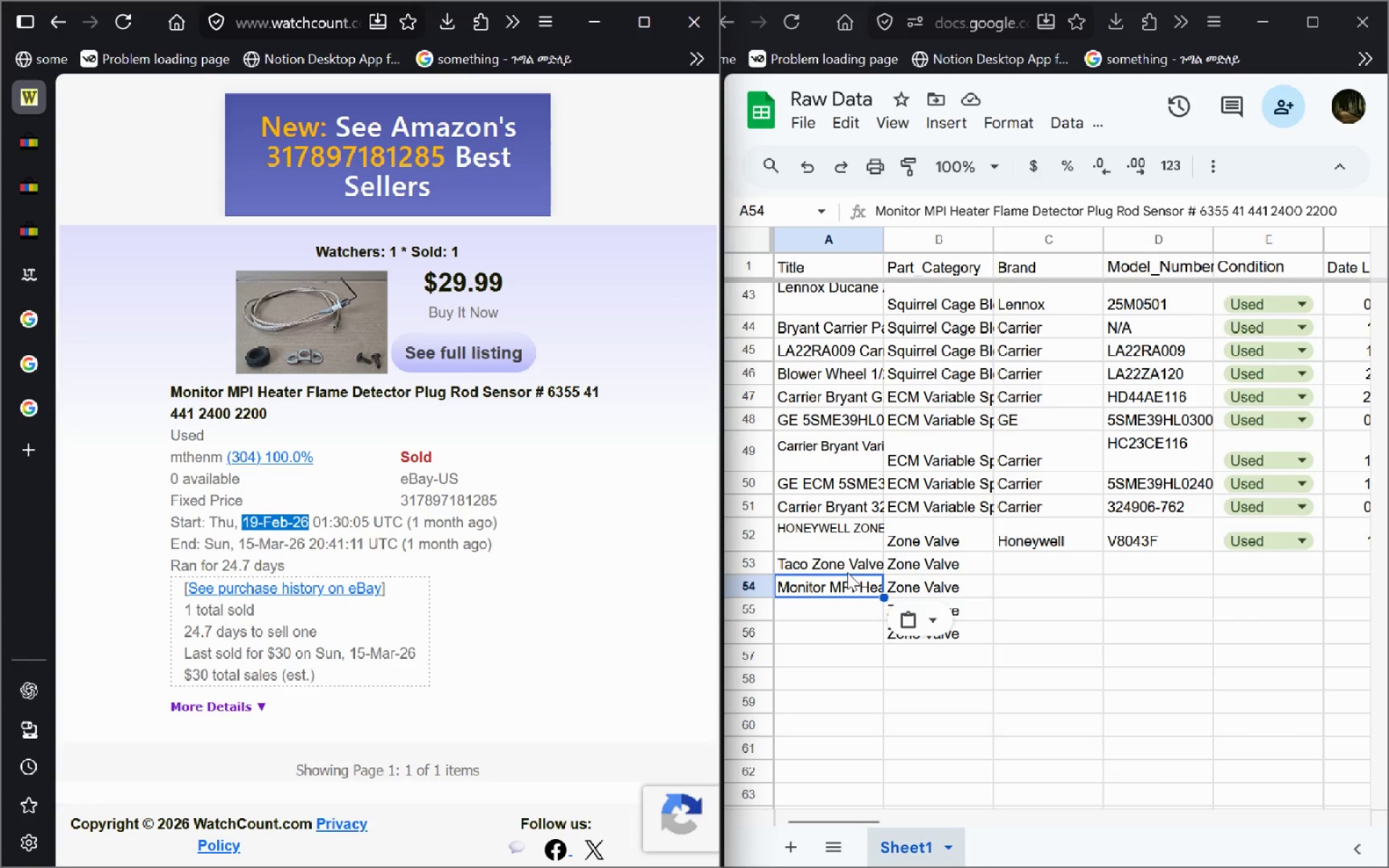 
wait(6.3)
 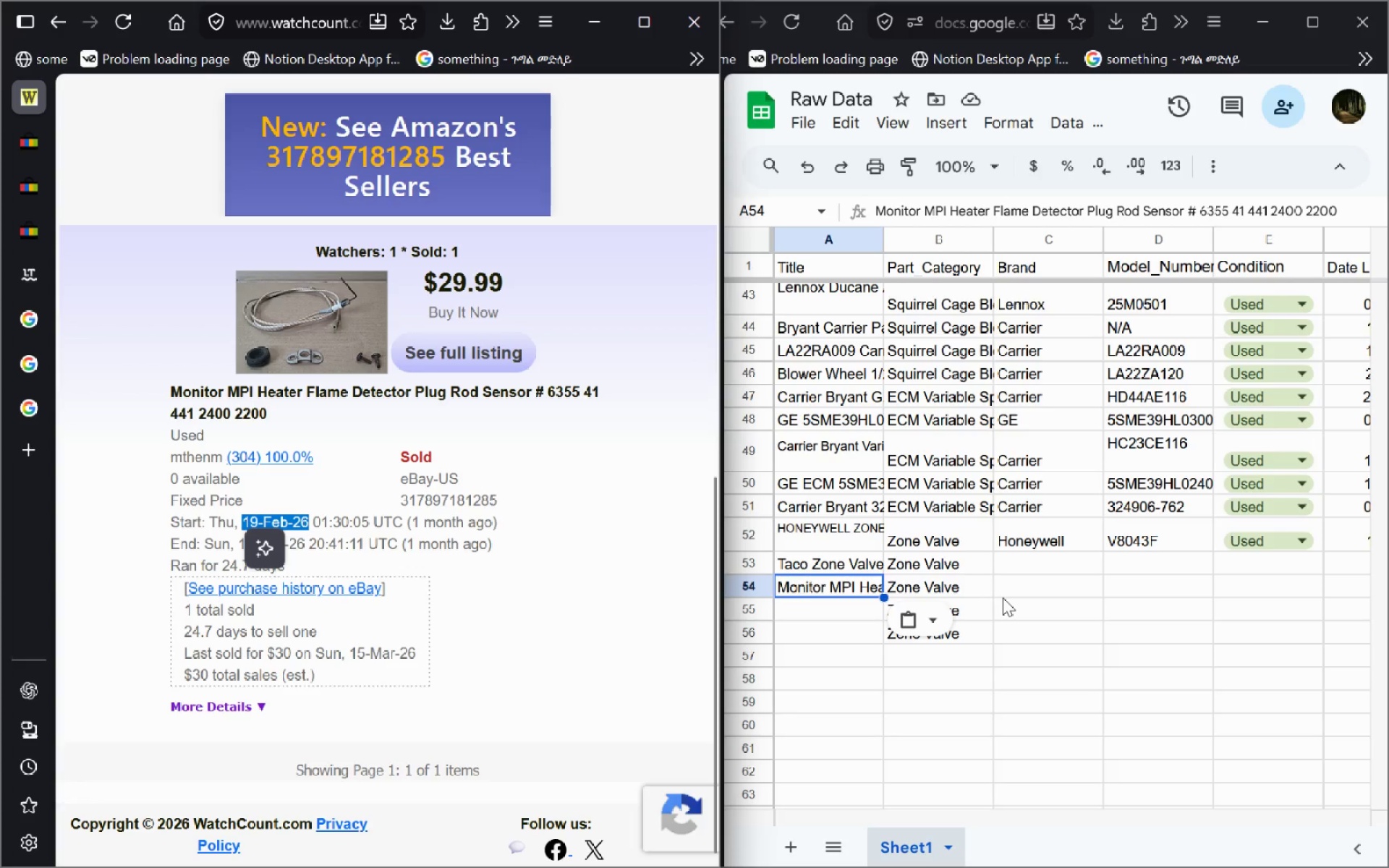 
left_click([1016, 590])
 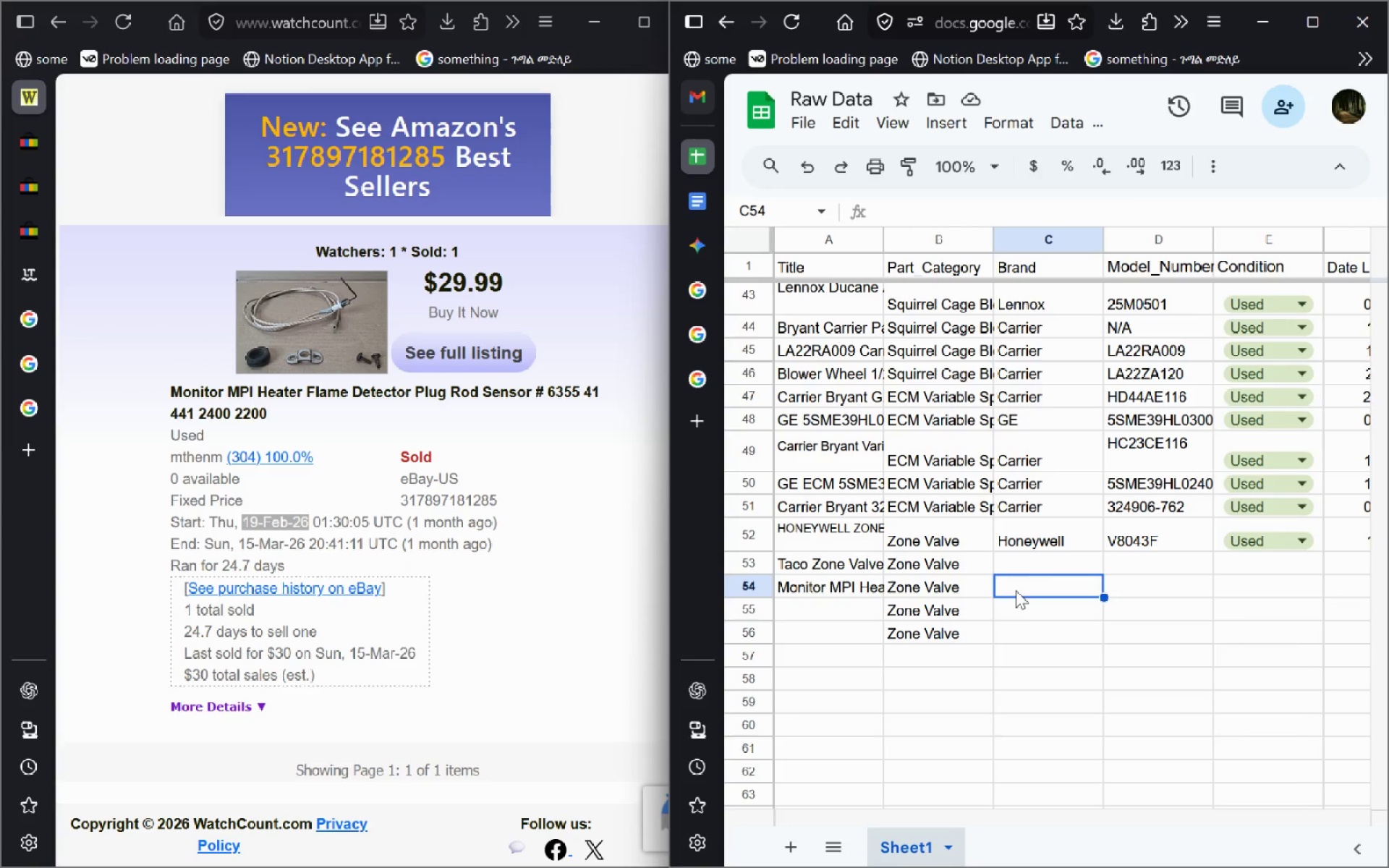 
hold_key(key=ControlLeft, duration=0.5)
 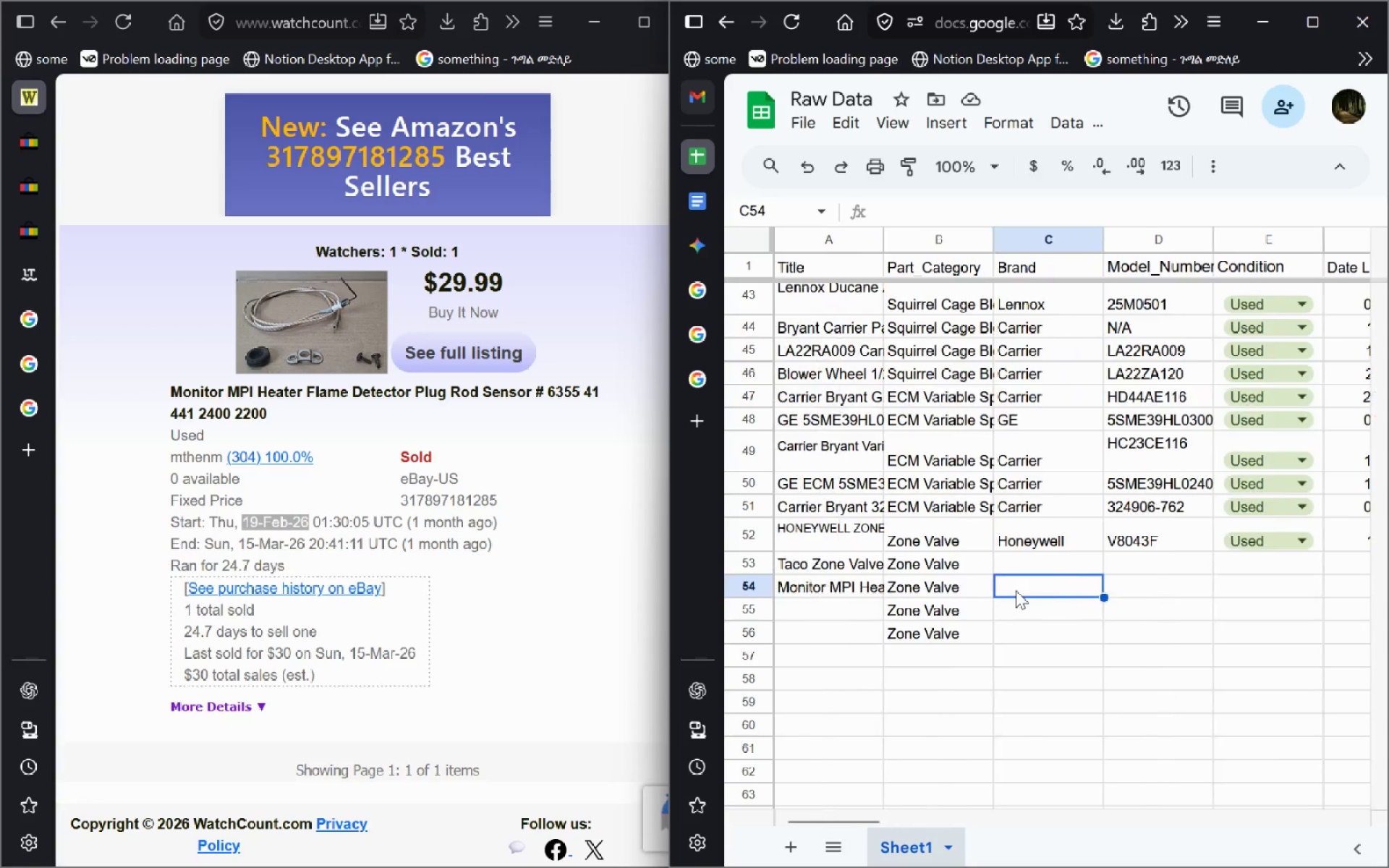 
hold_key(key=ControlLeft, duration=0.62)
 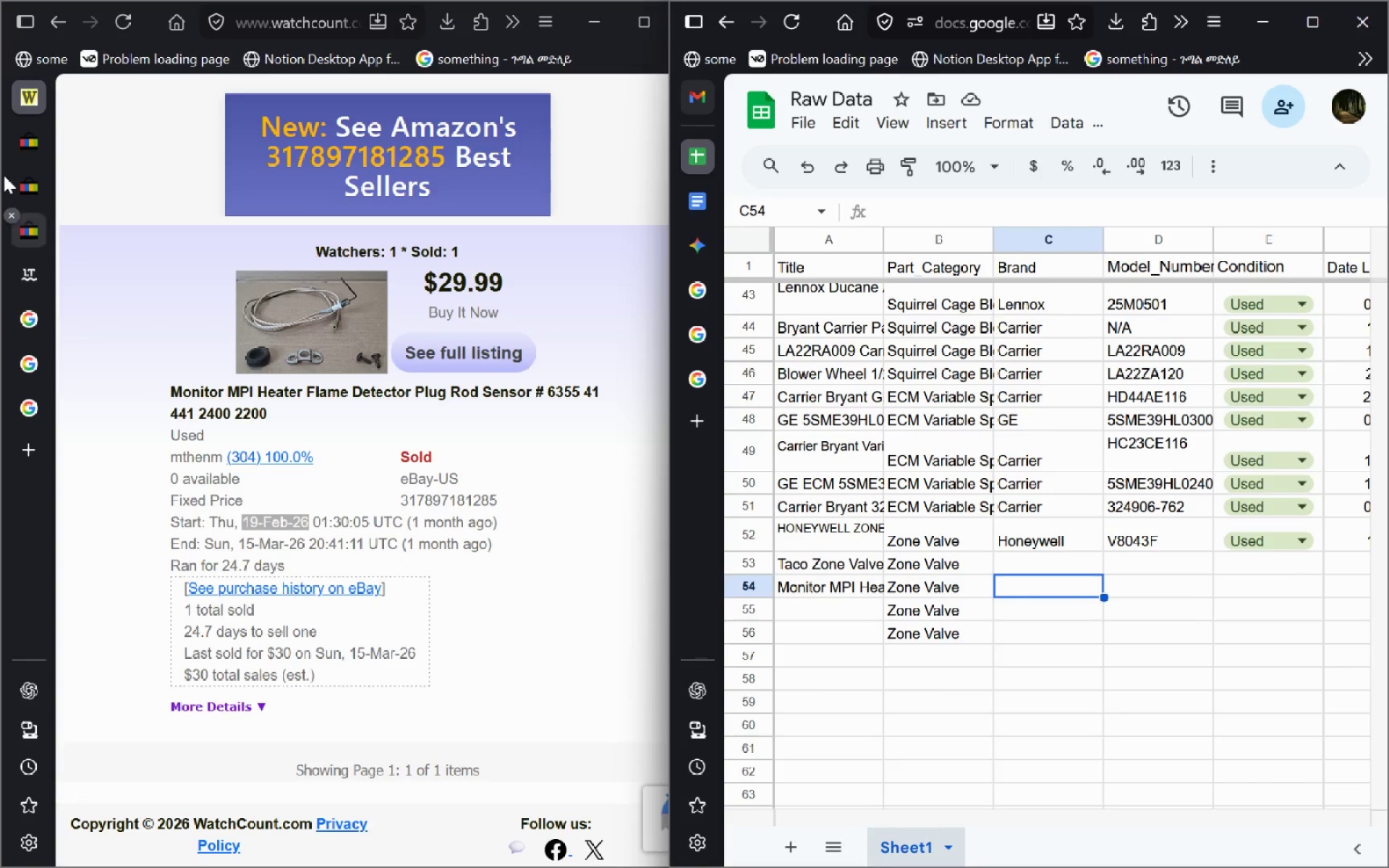 
left_click([23, 139])
 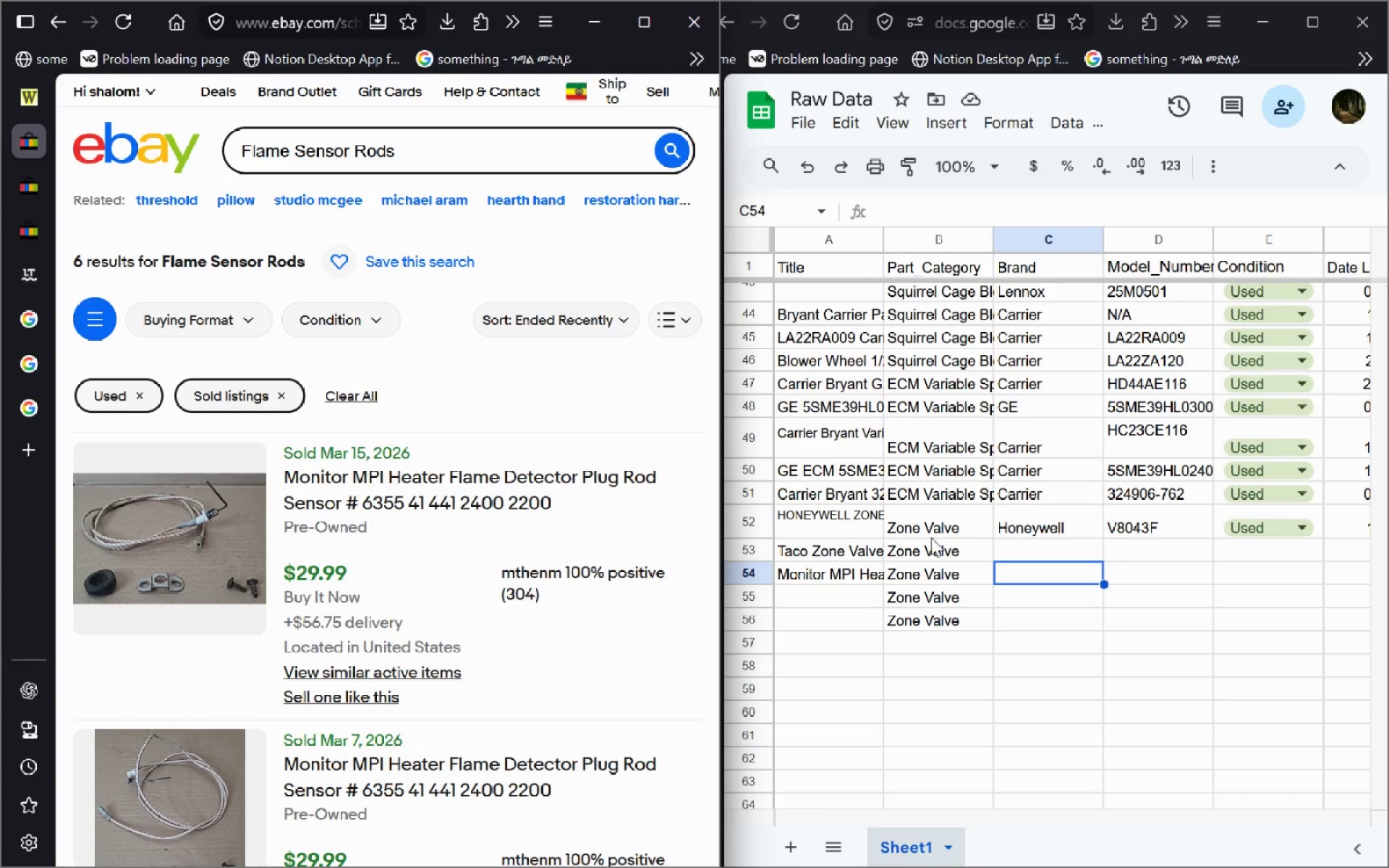 
wait(45.02)
 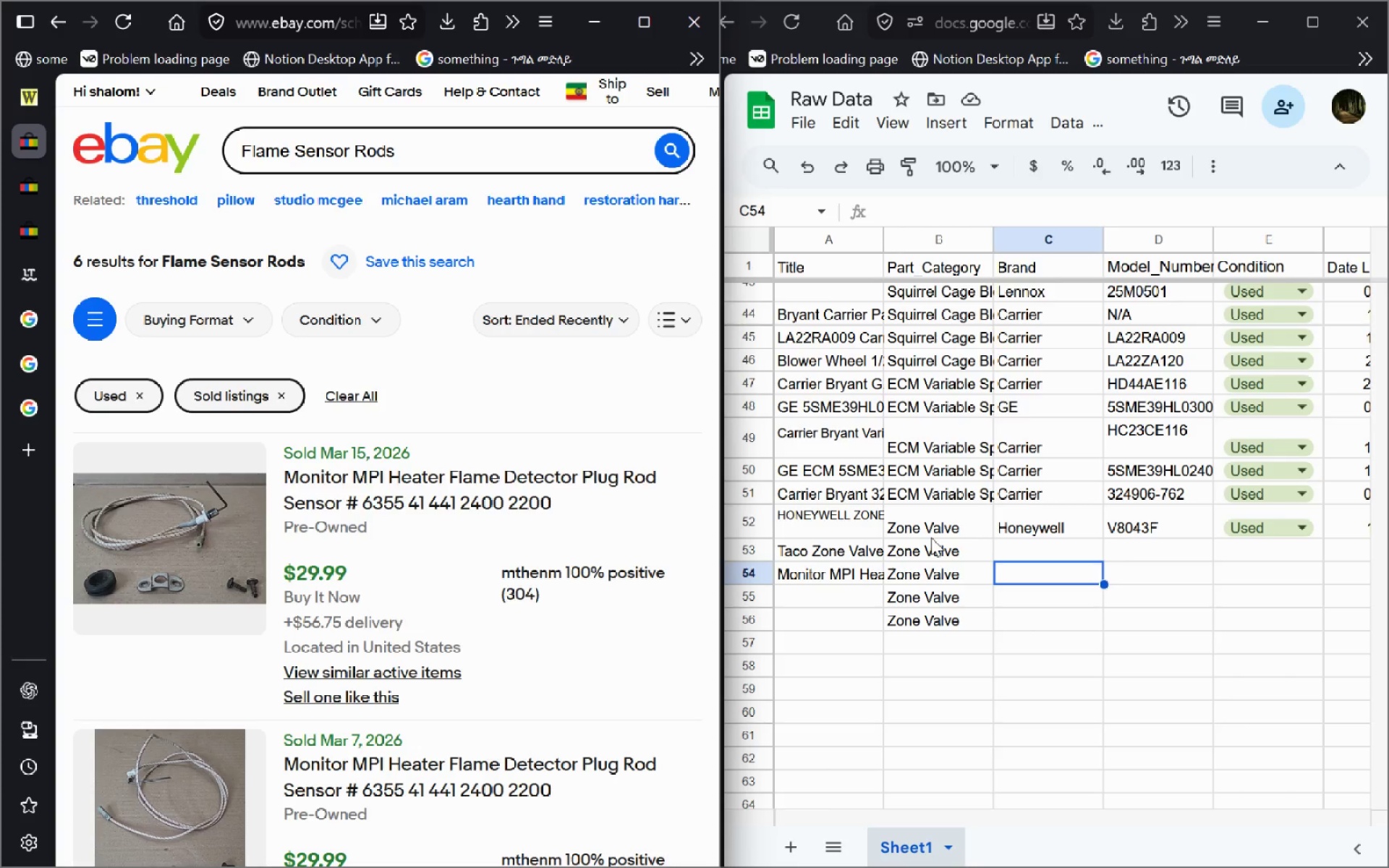 
left_click([380, 456])
 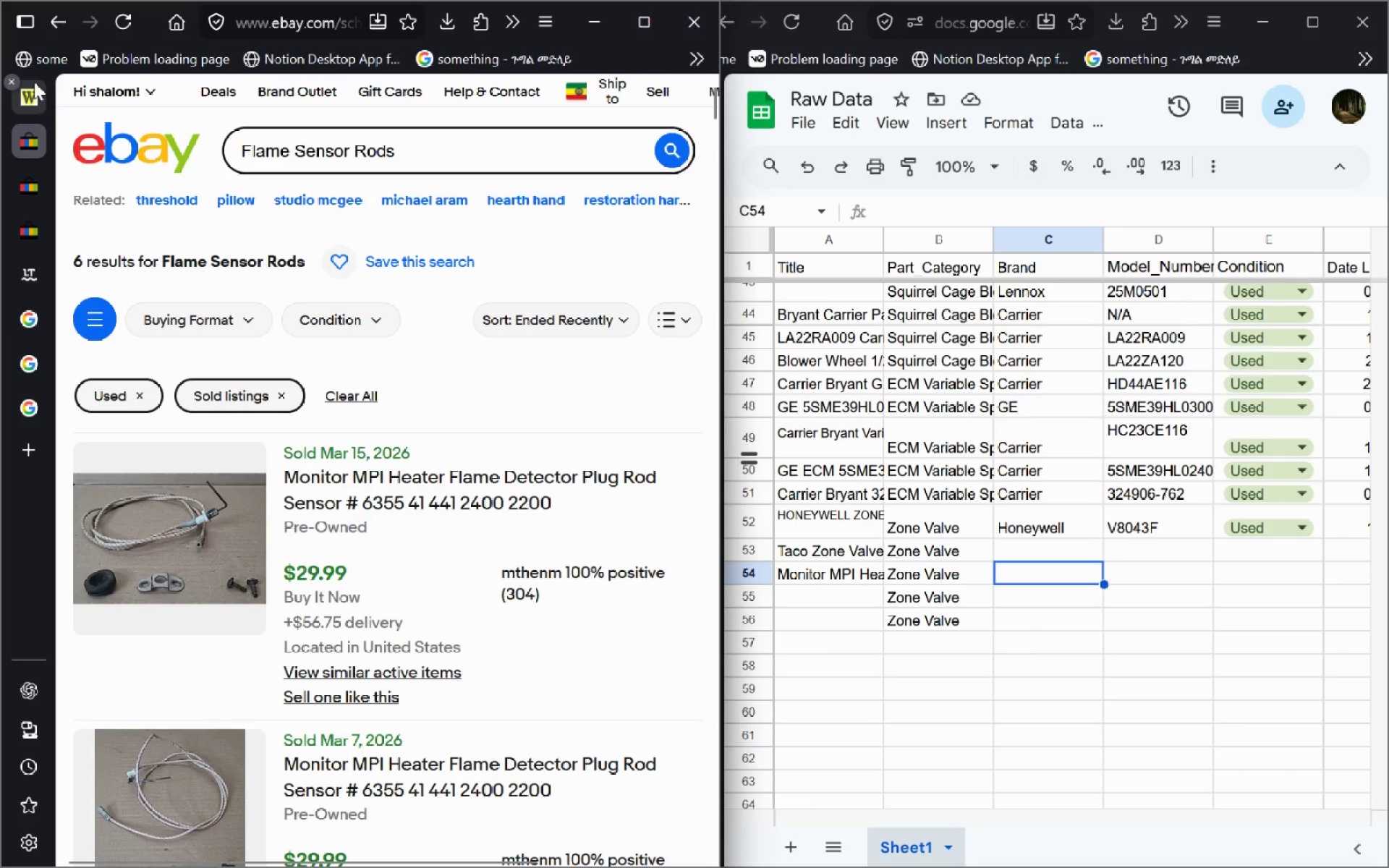 
mouse_move([63, 178])
 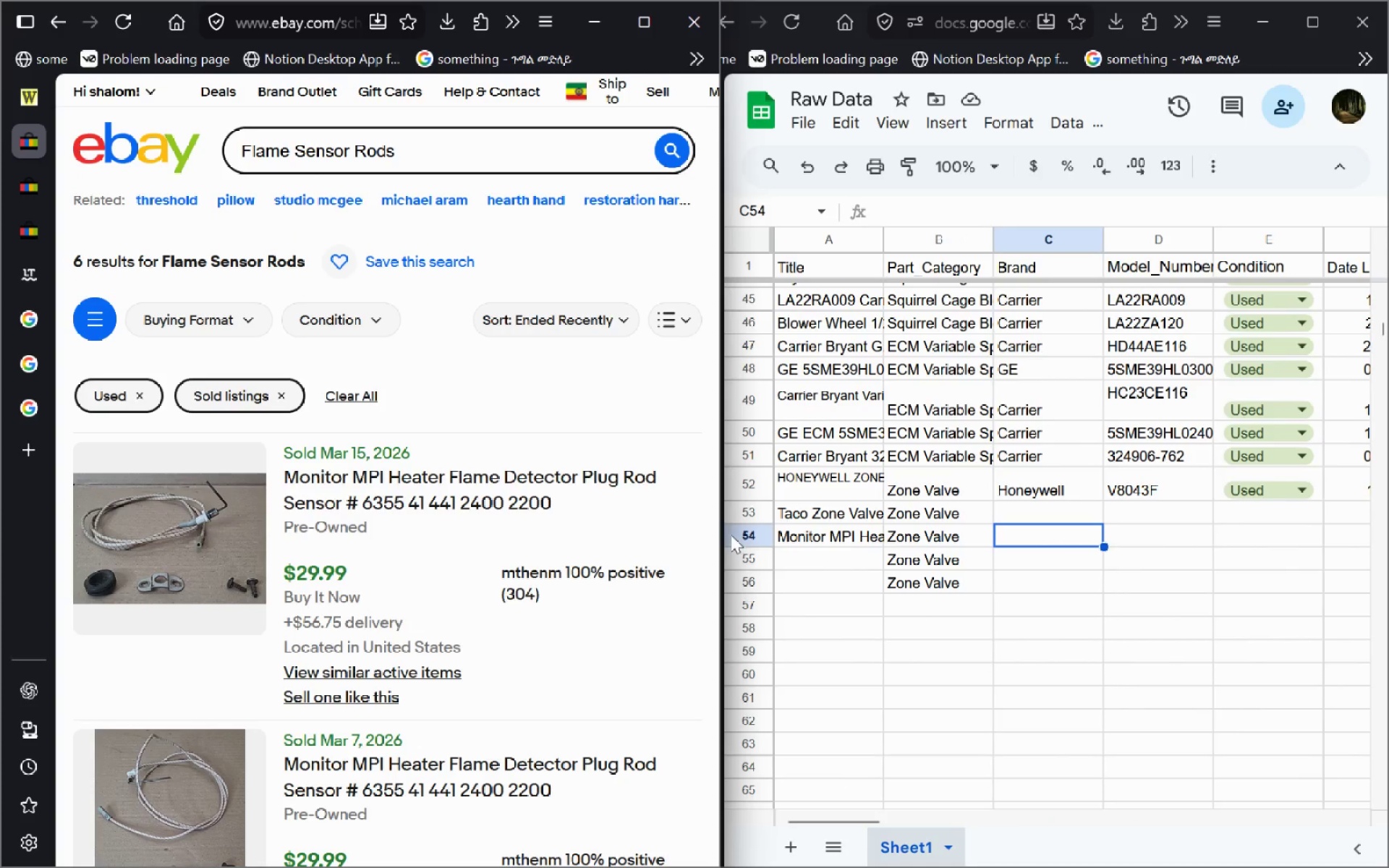 
wait(7.1)
 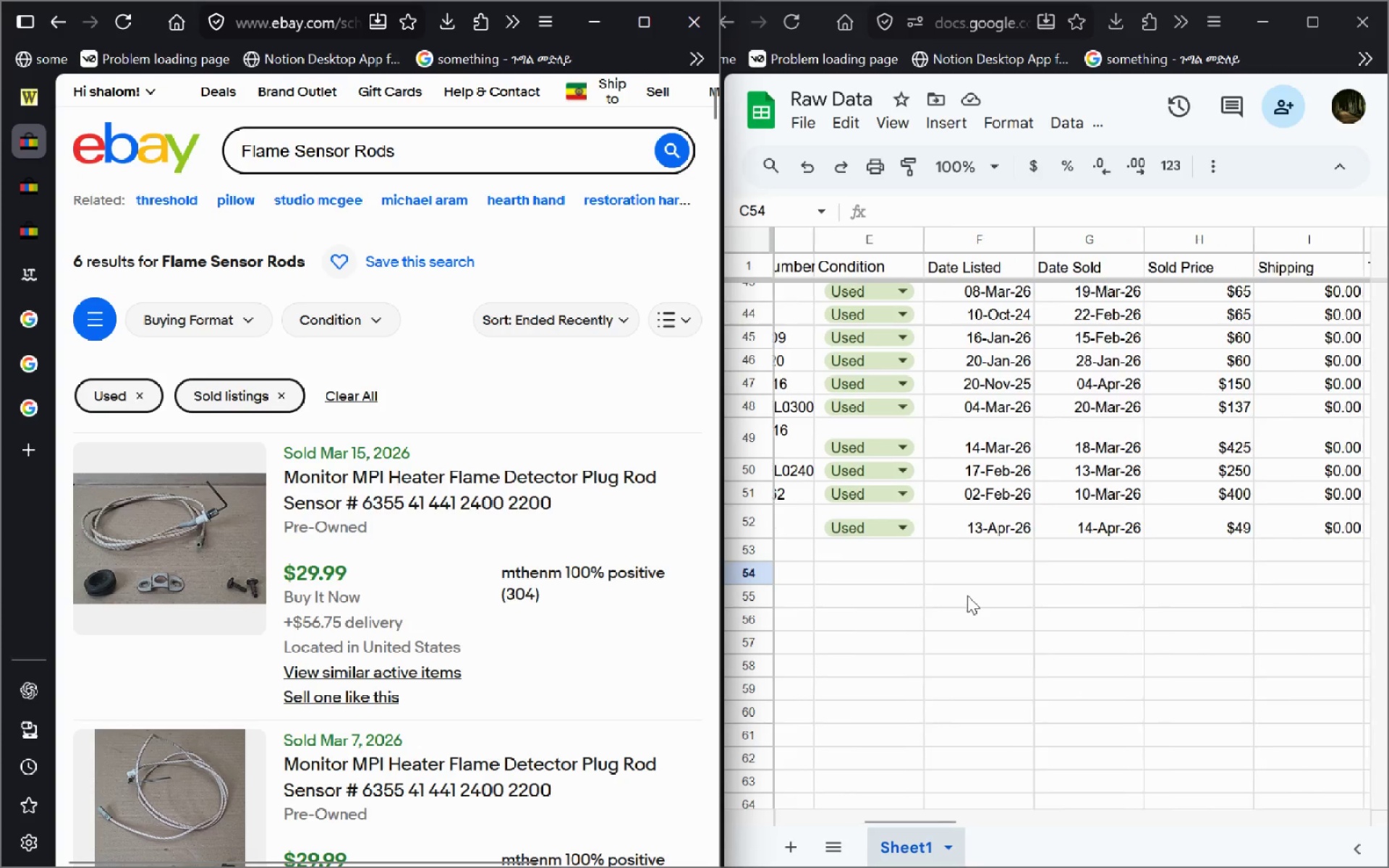 
left_click([457, 140])
 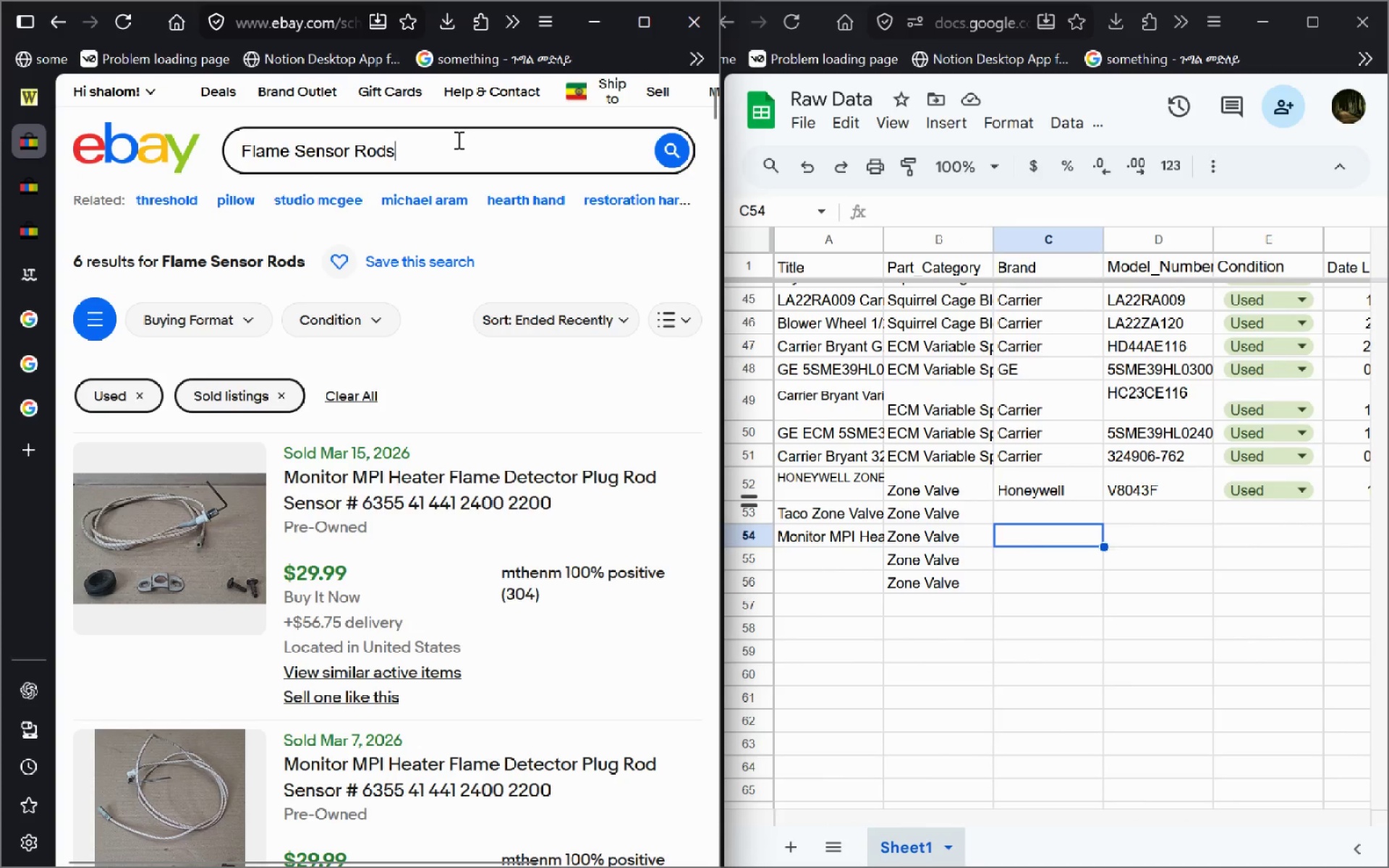 
key(Control+A)
 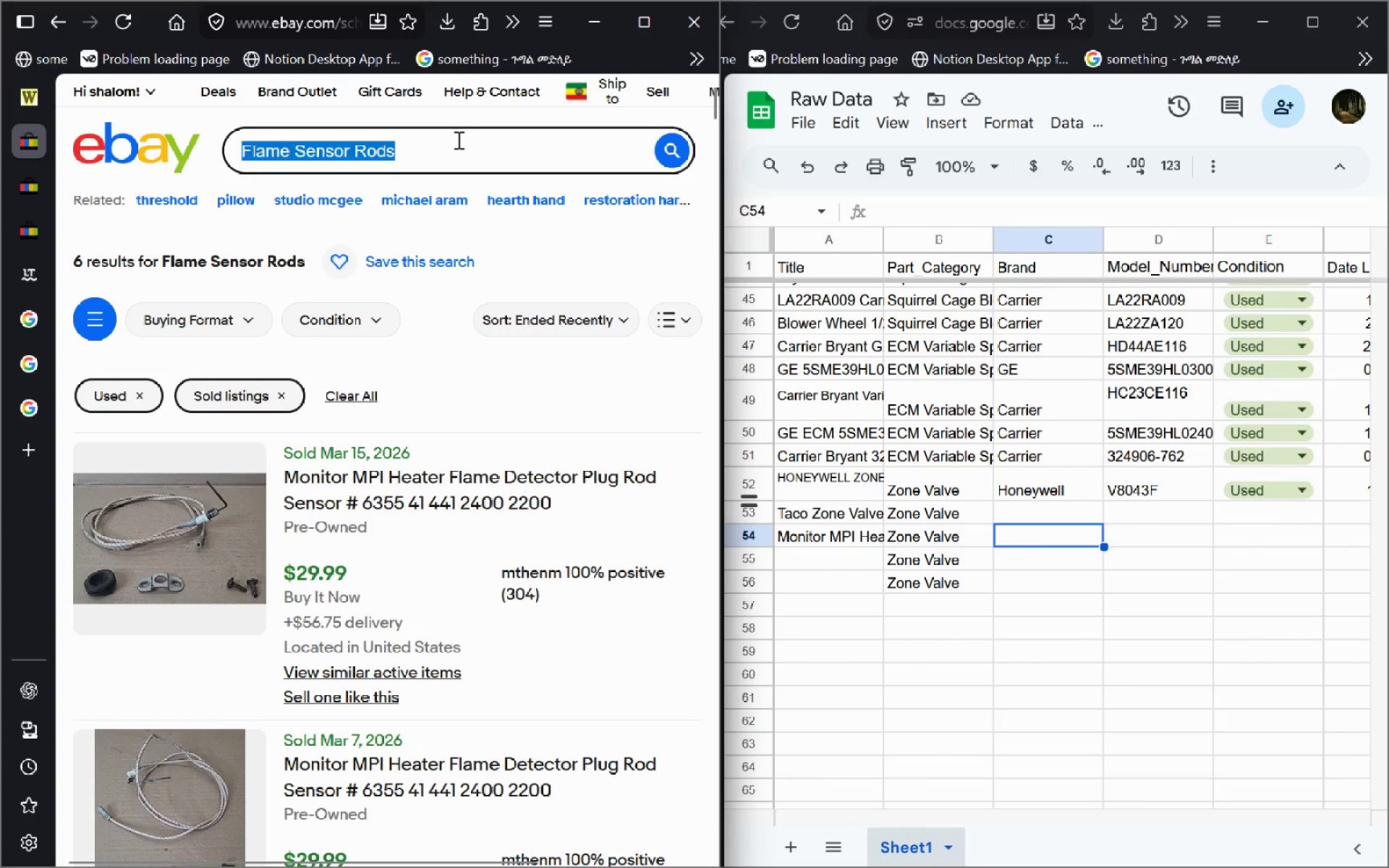 
type(zone valve)
 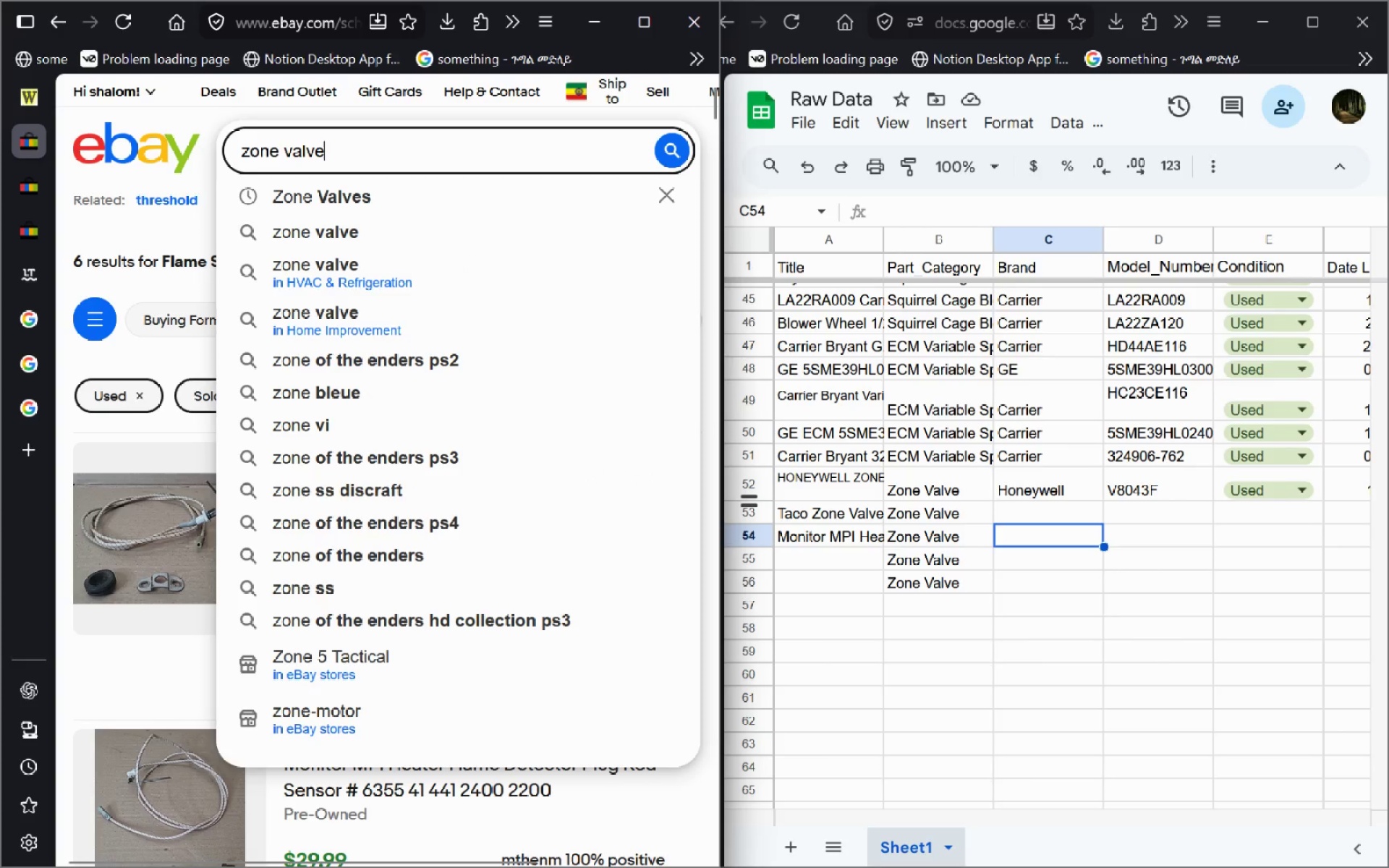 
key(Enter)
 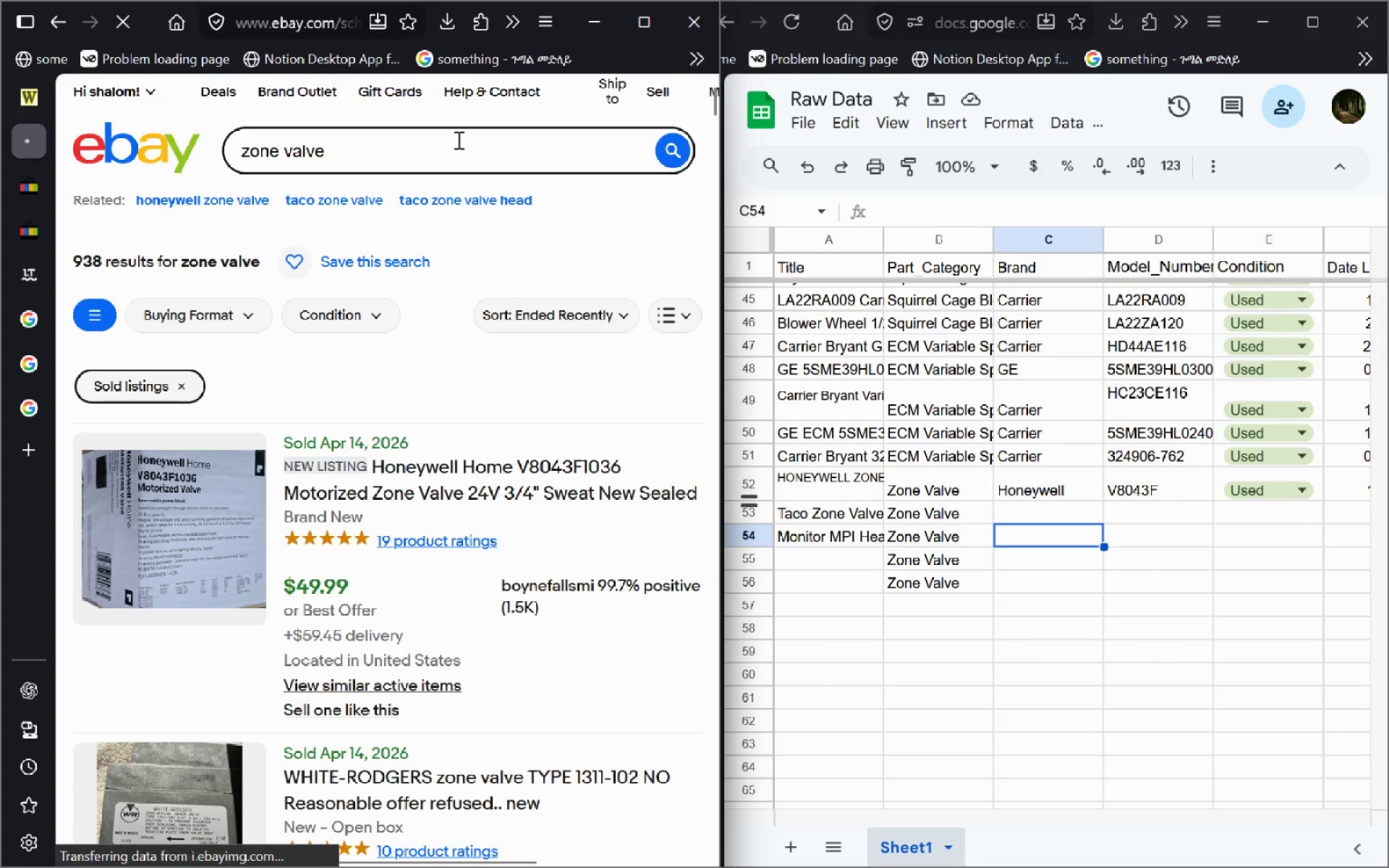 
mouse_move([431, 521])
 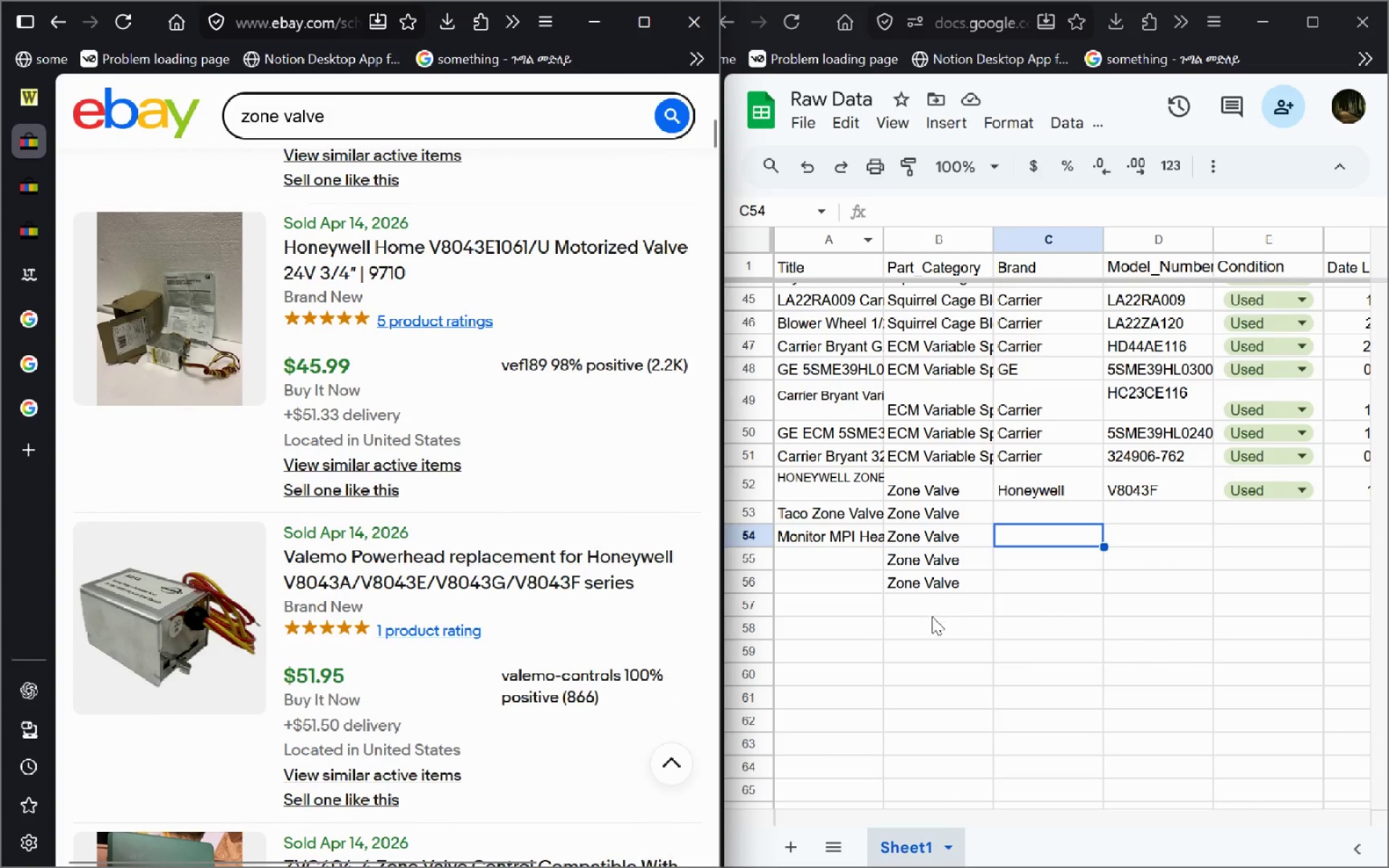 
left_click([932, 616])
 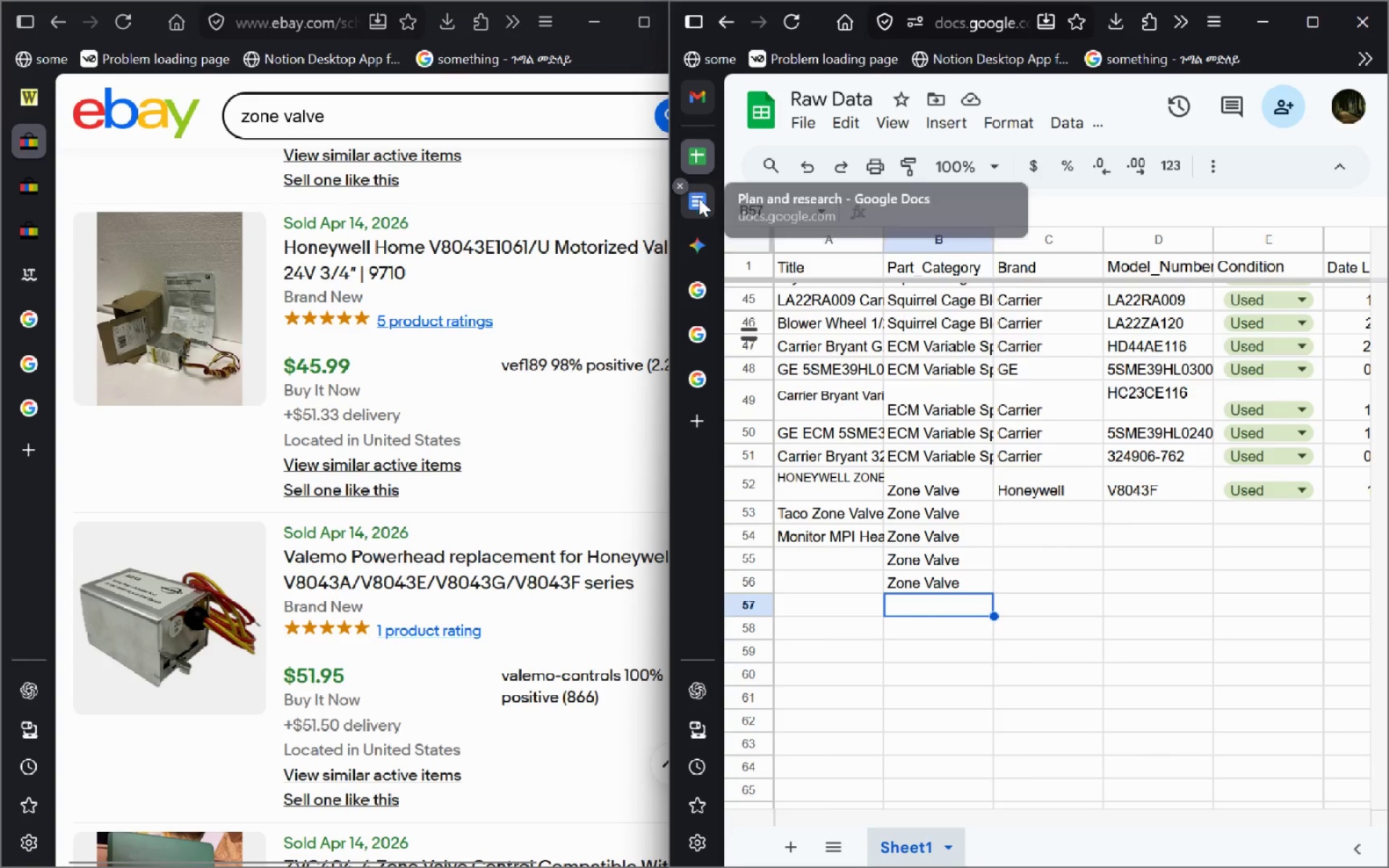 
left_click([700, 200])
 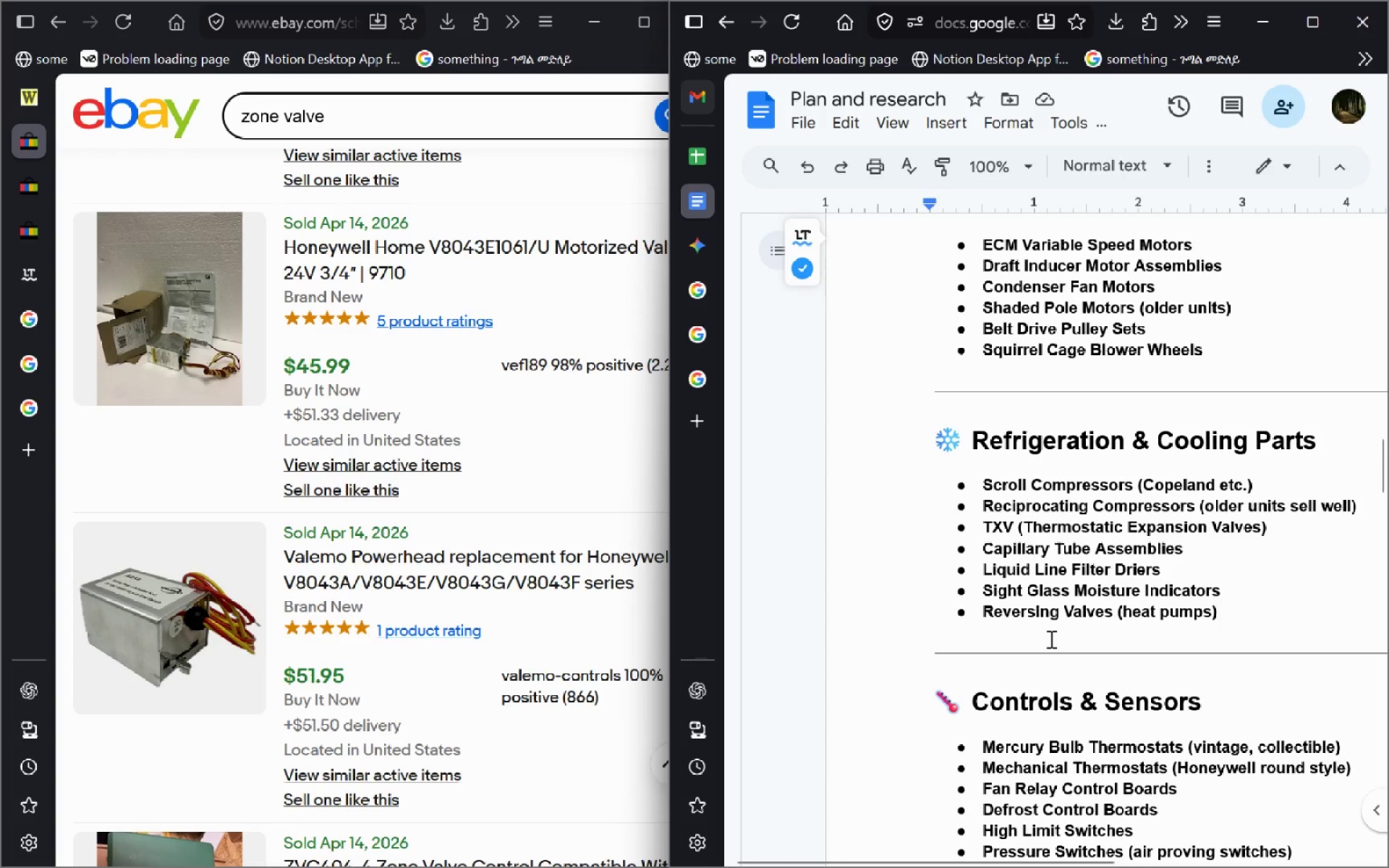 
wait(15.88)
 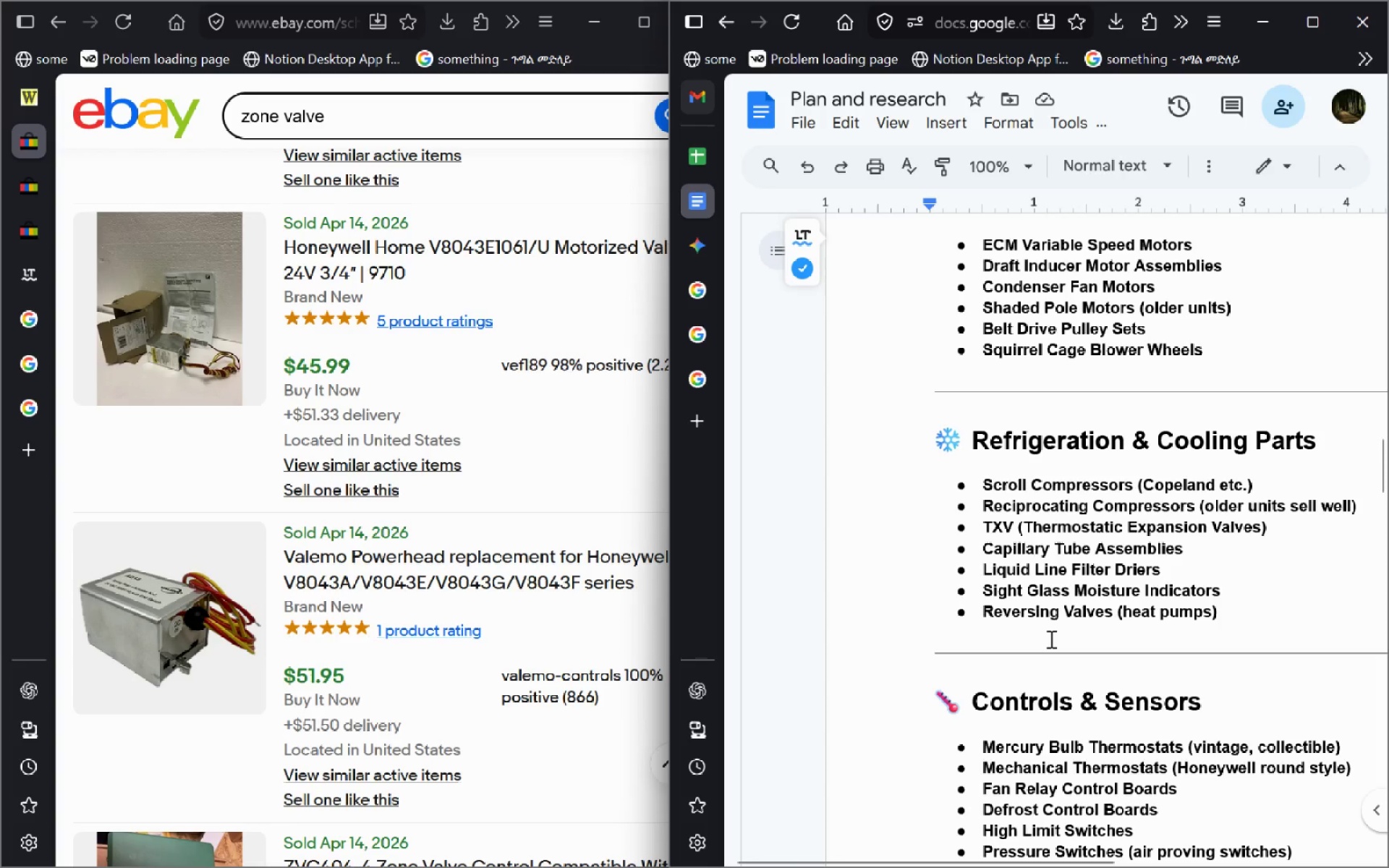 
left_click_drag(start_coordinate=[1178, 720], to_coordinate=[948, 719])
 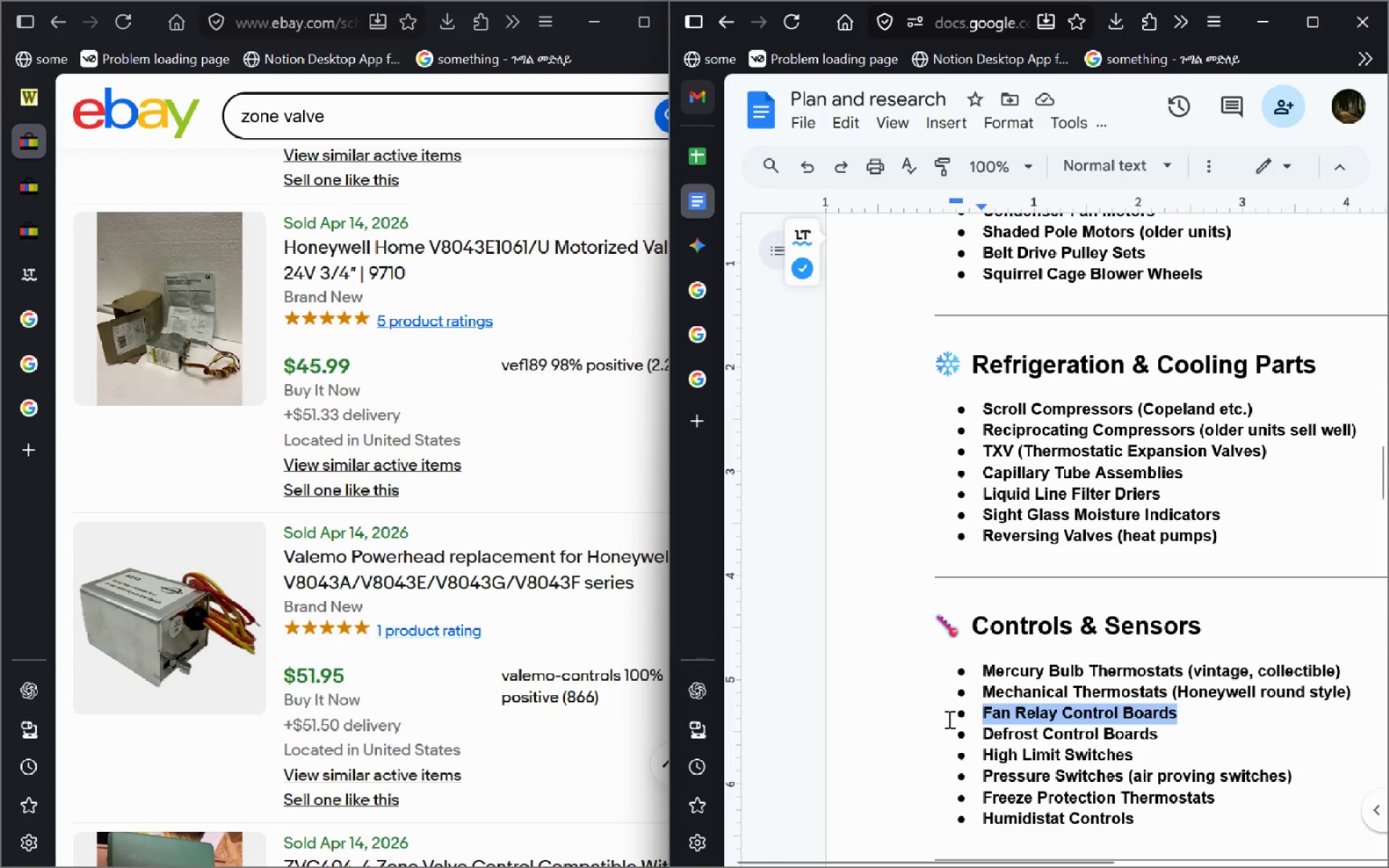 
key(Control+C)
 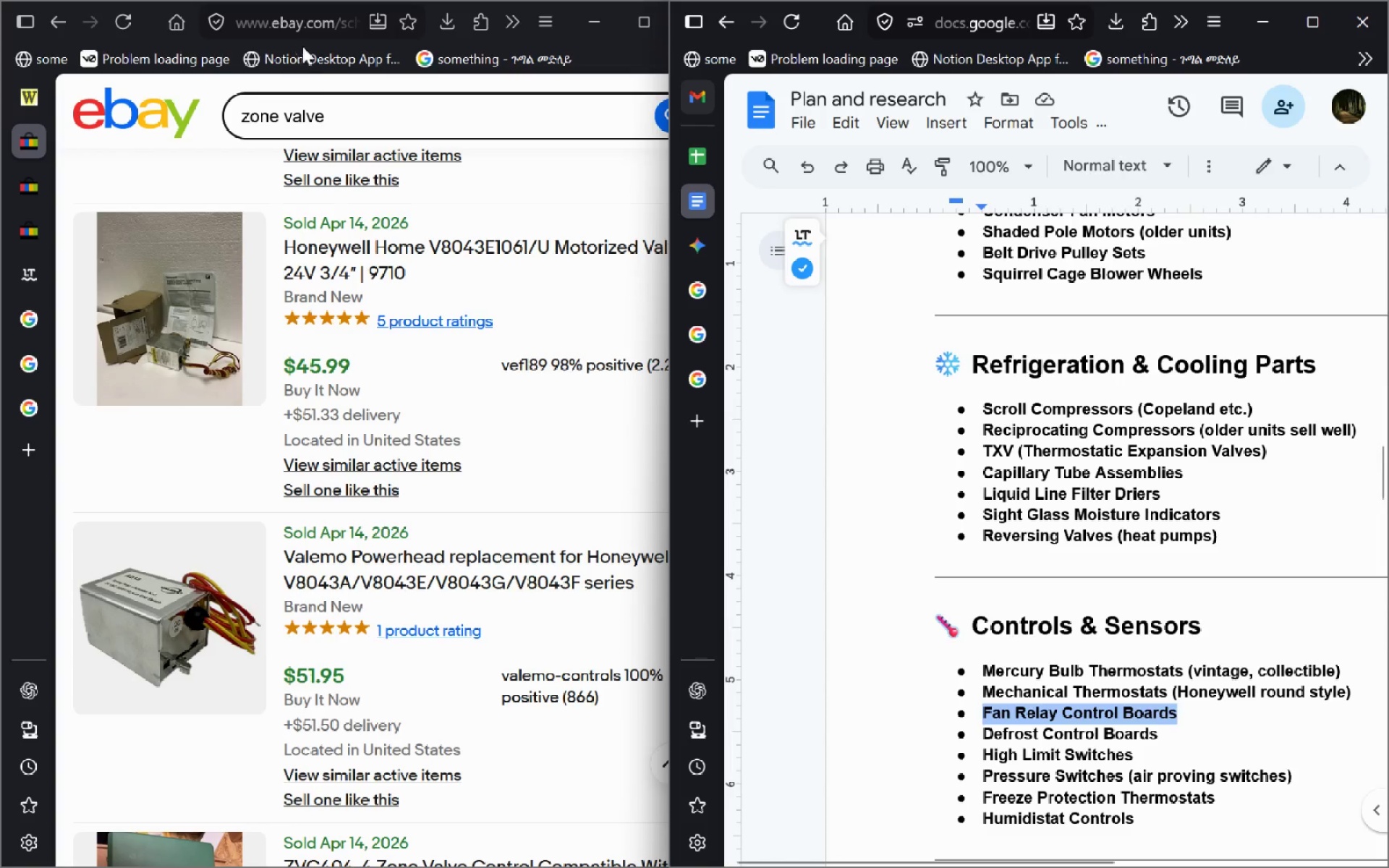 
left_click([331, 97])
 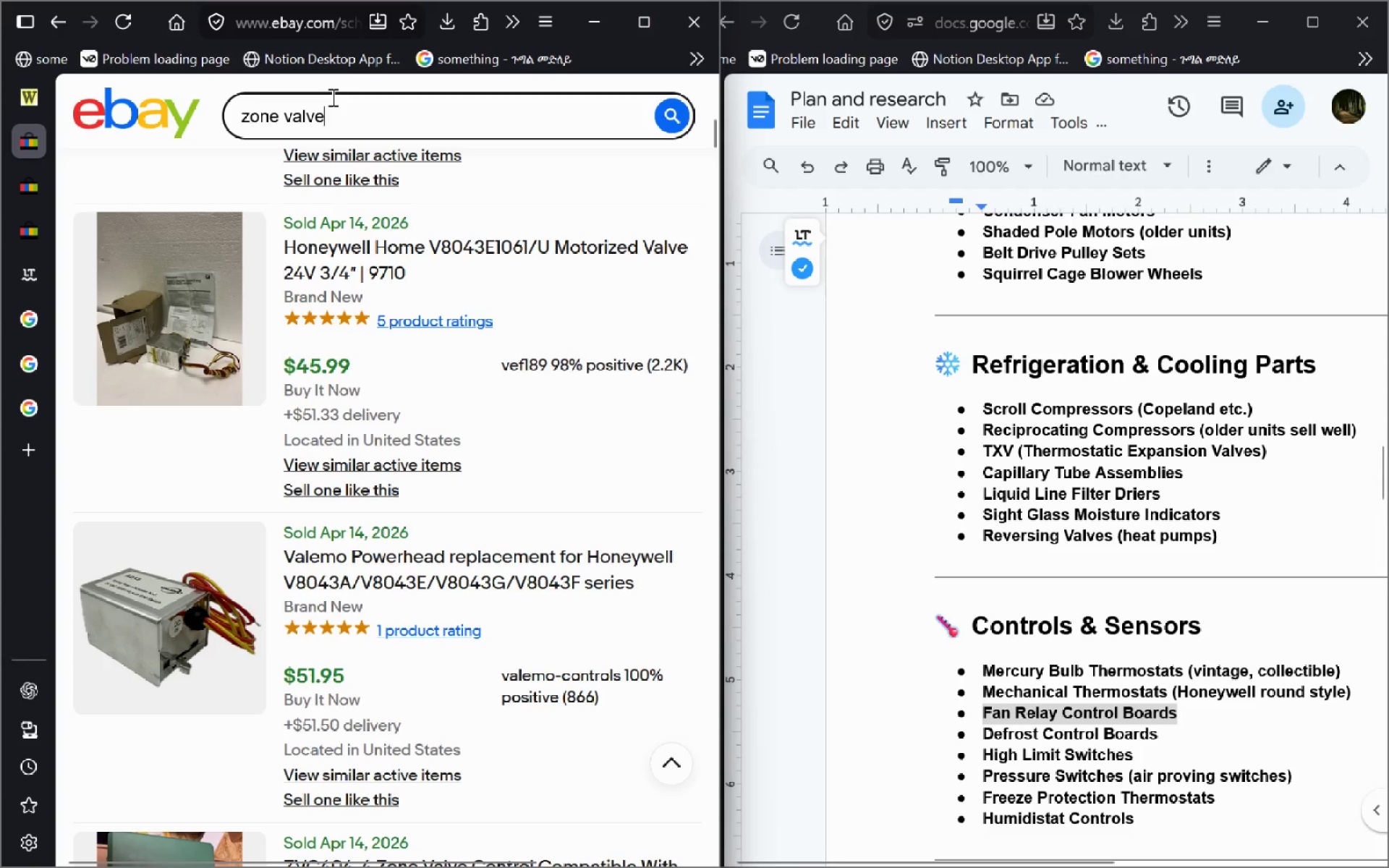 
key(Control+A)
 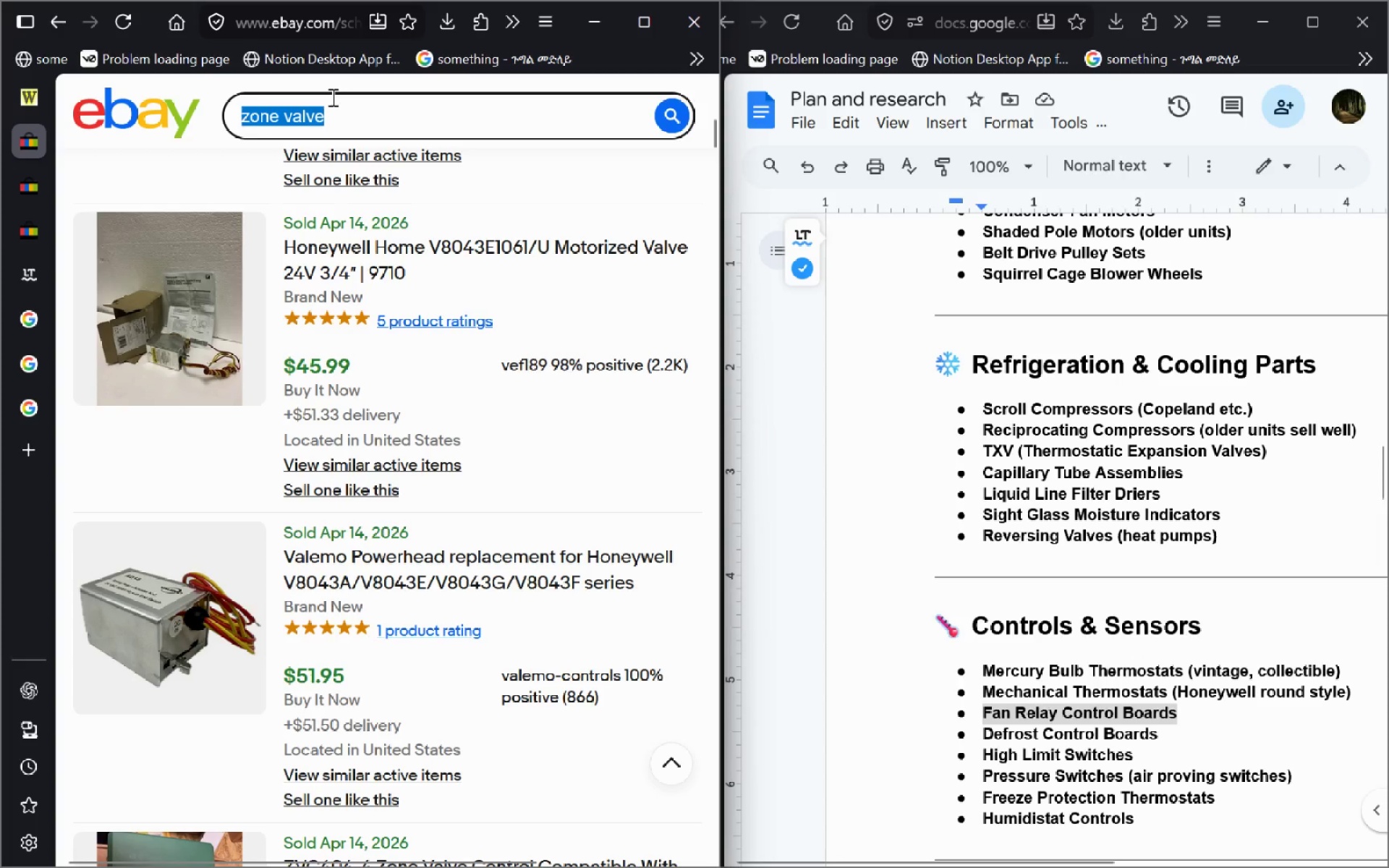 
key(Control+V)
 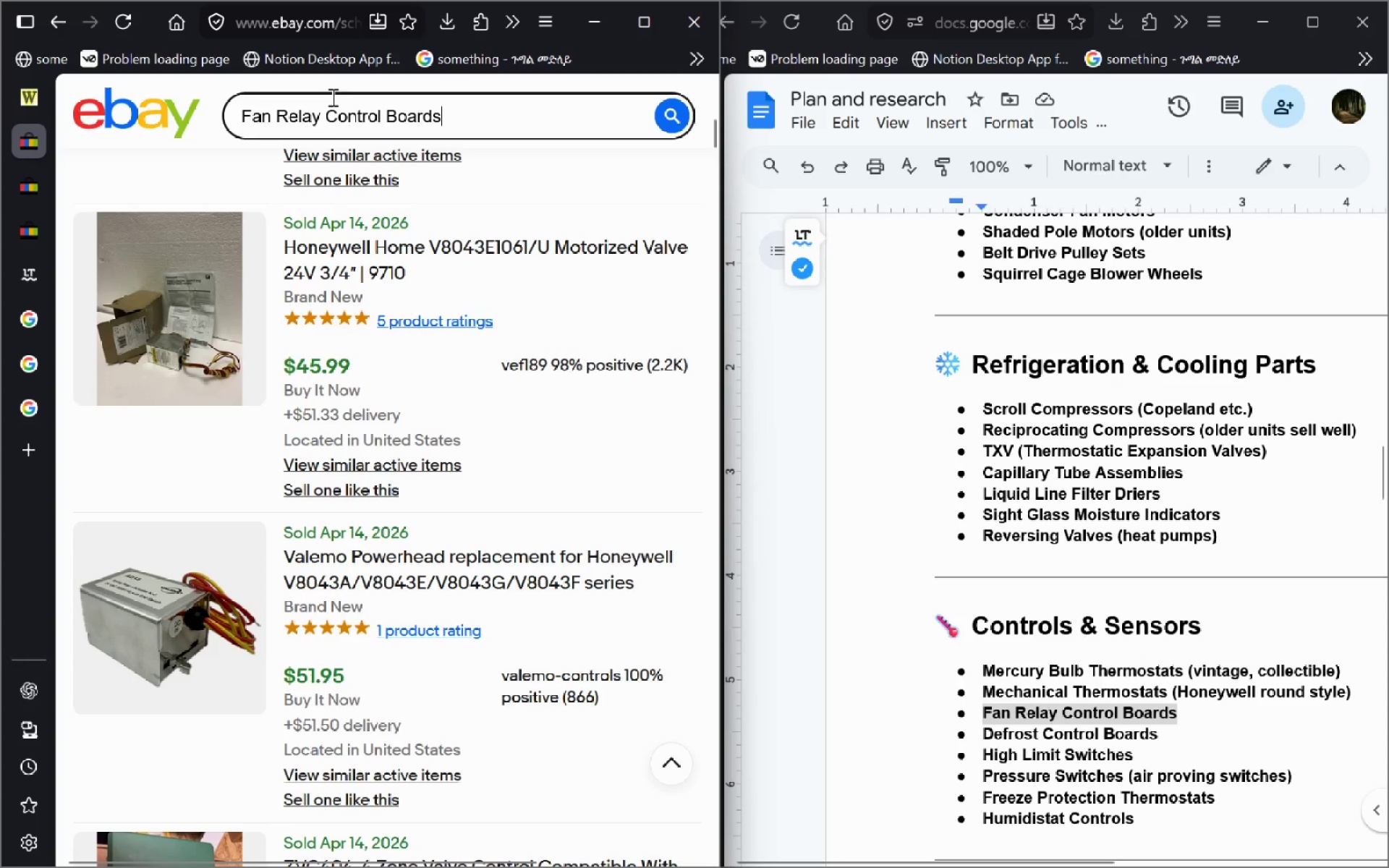 
key(Enter)
 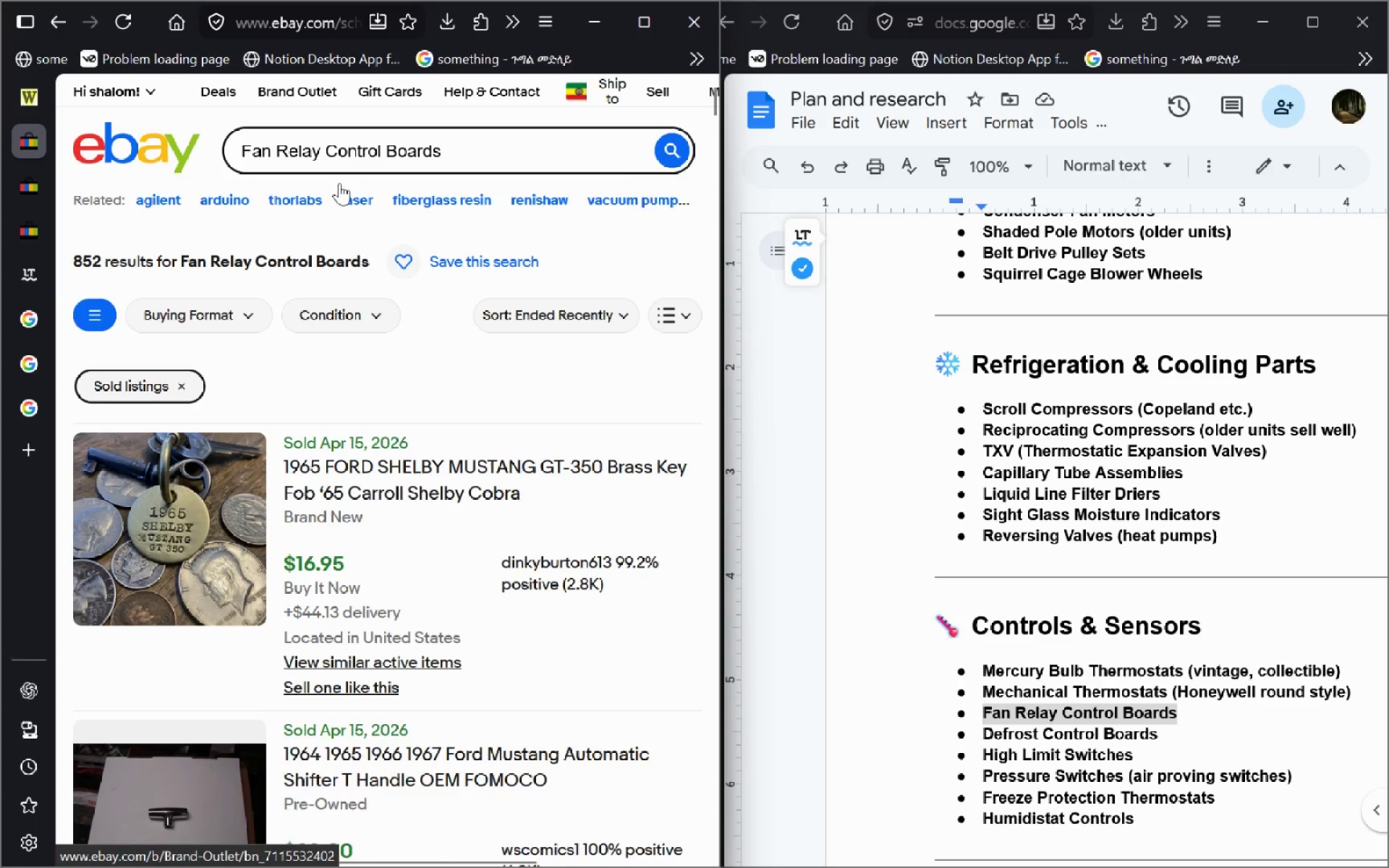 
wait(8.47)
 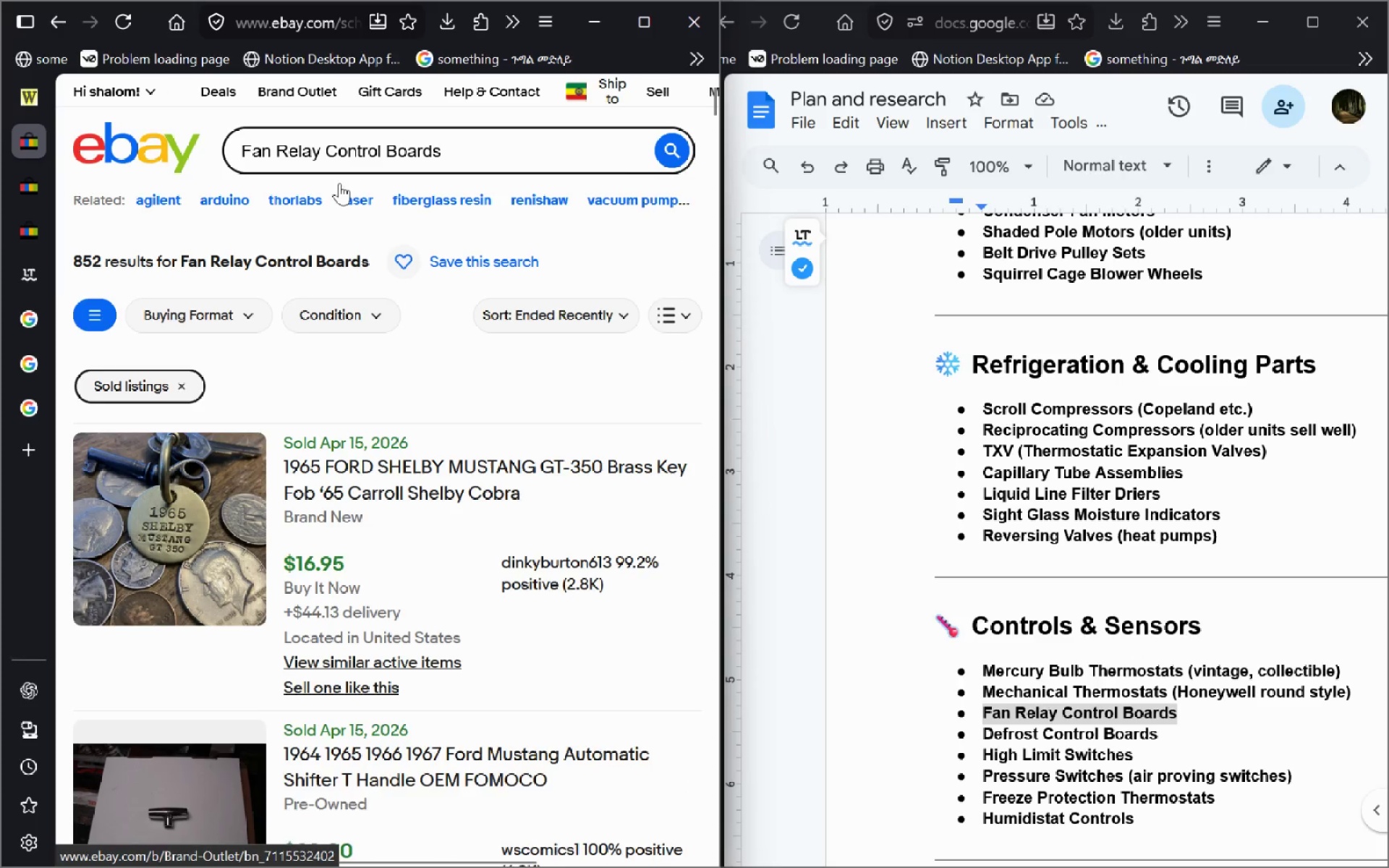 
left_click_drag(start_coordinate=[1156, 638], to_coordinate=[987, 641])
 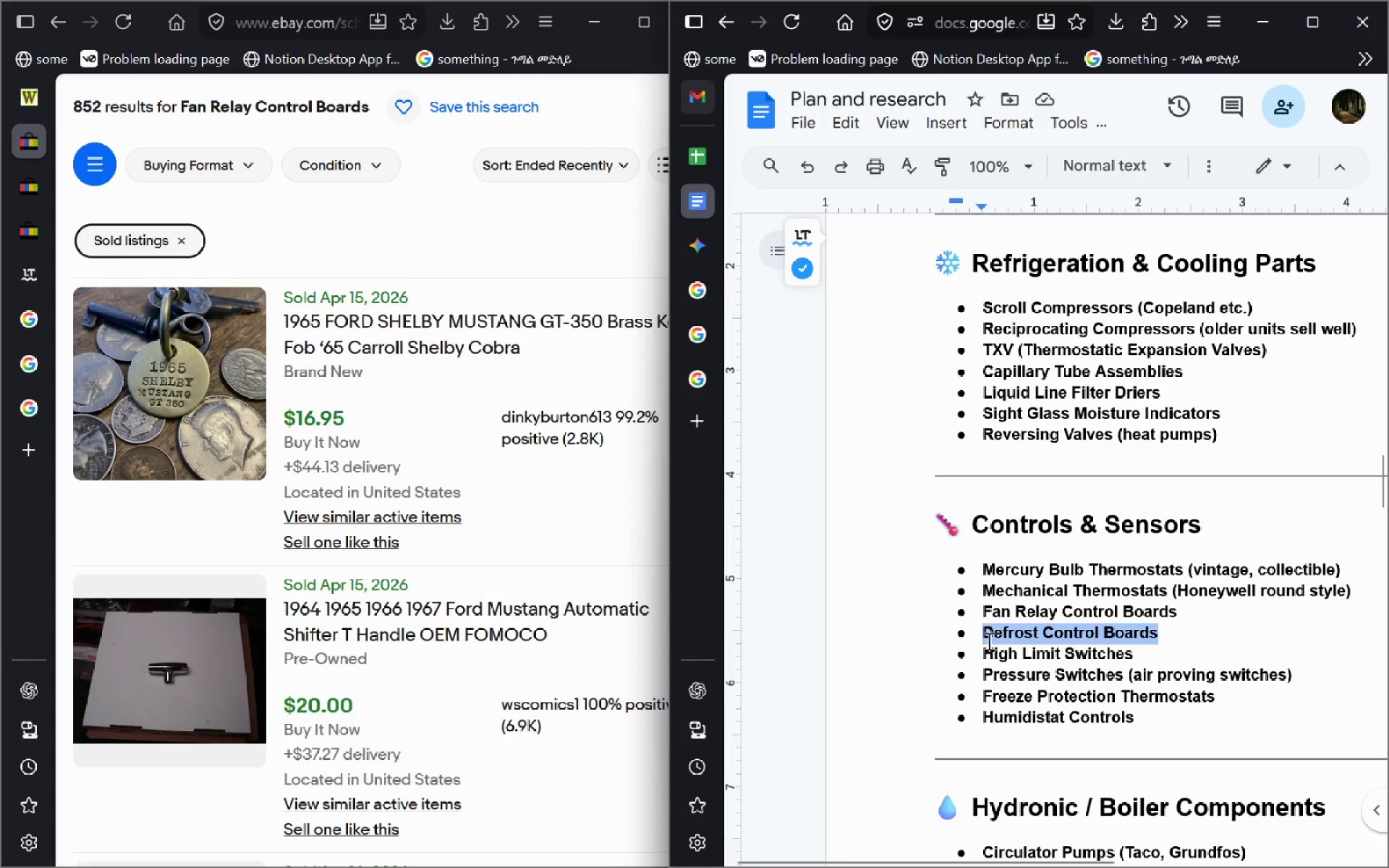 
key(Control+C)
 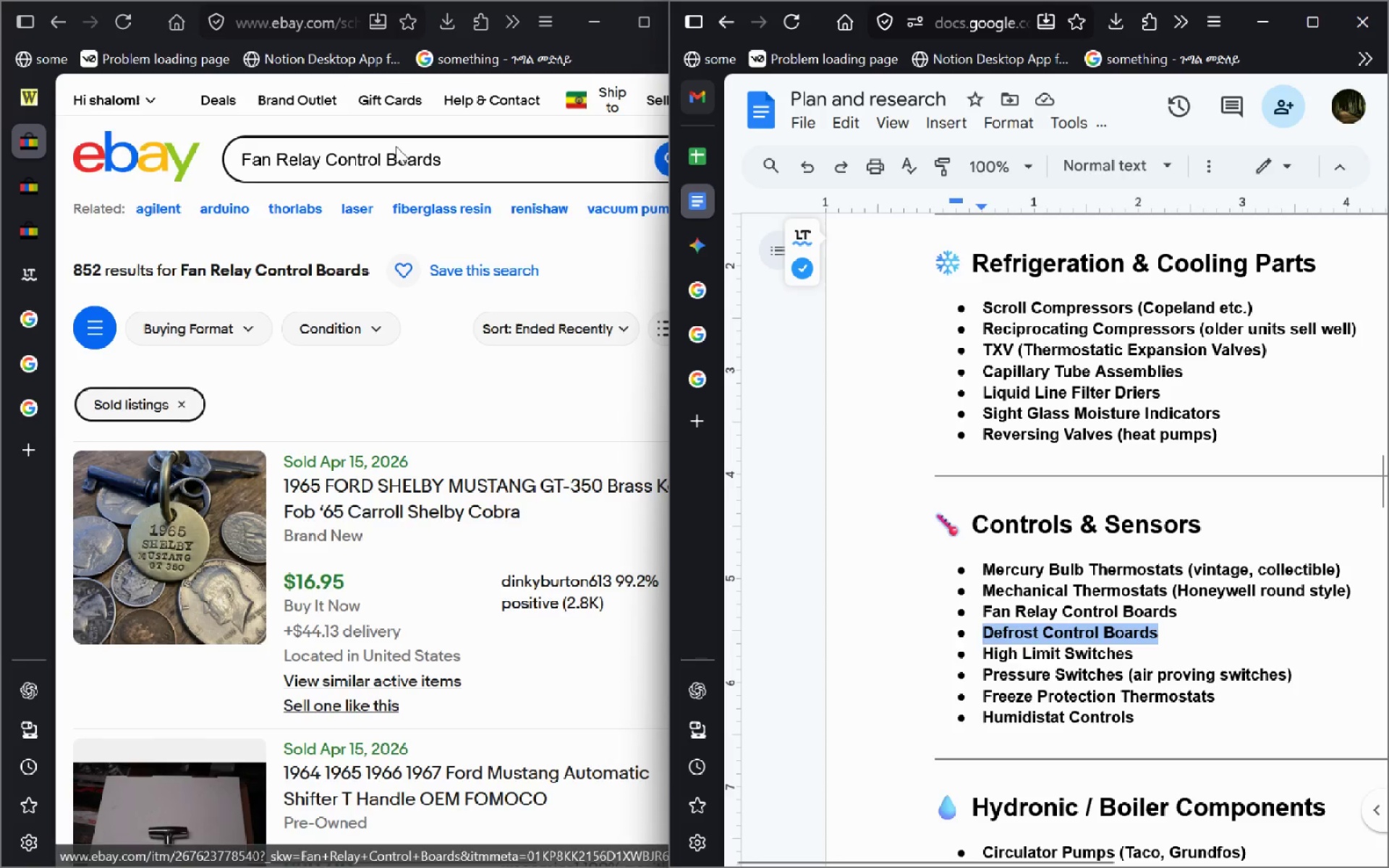 
left_click([433, 127])
 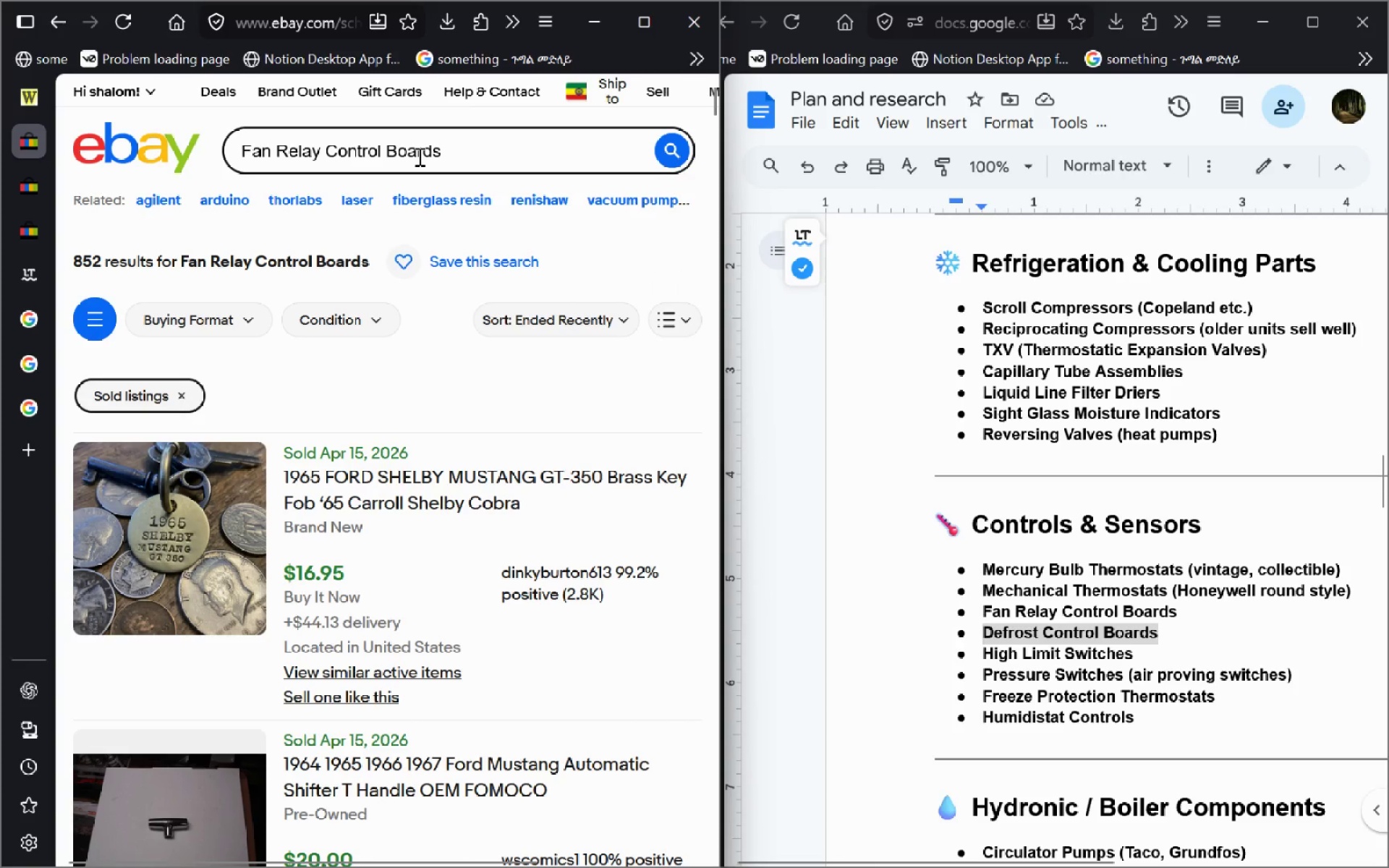 
left_click([418, 156])
 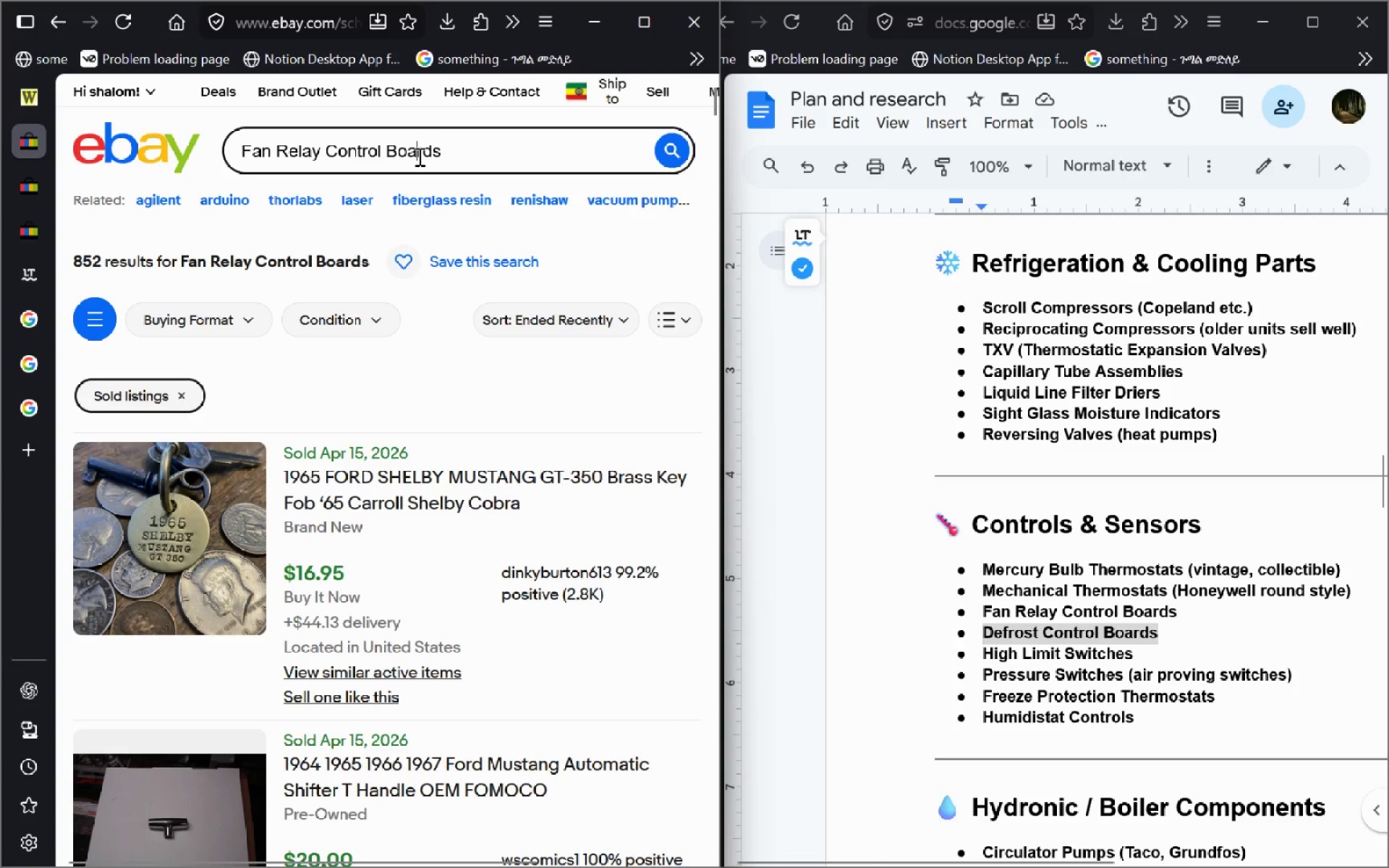 
key(Control+A)
 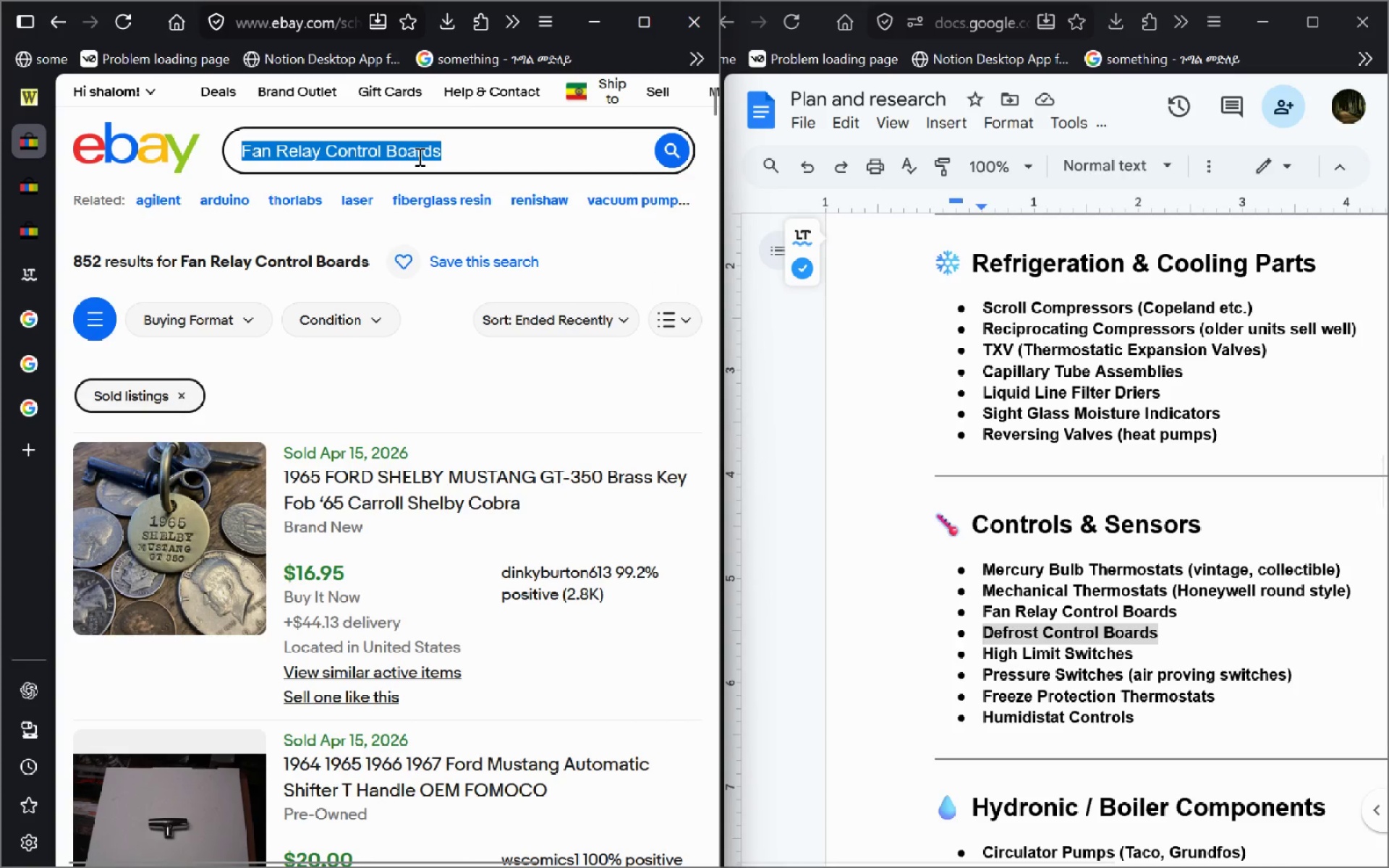 
key(Control+V)
 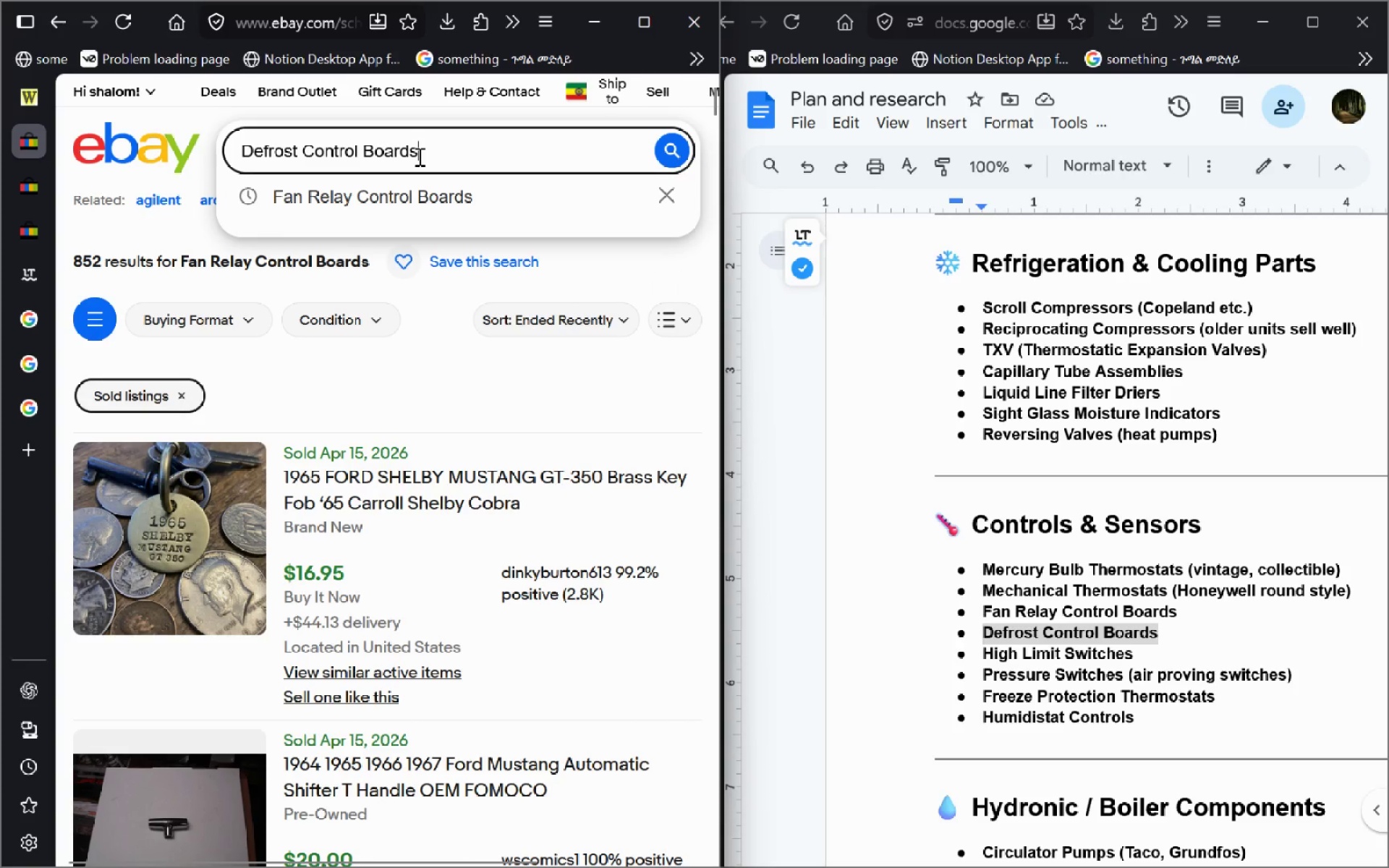 
key(Enter)
 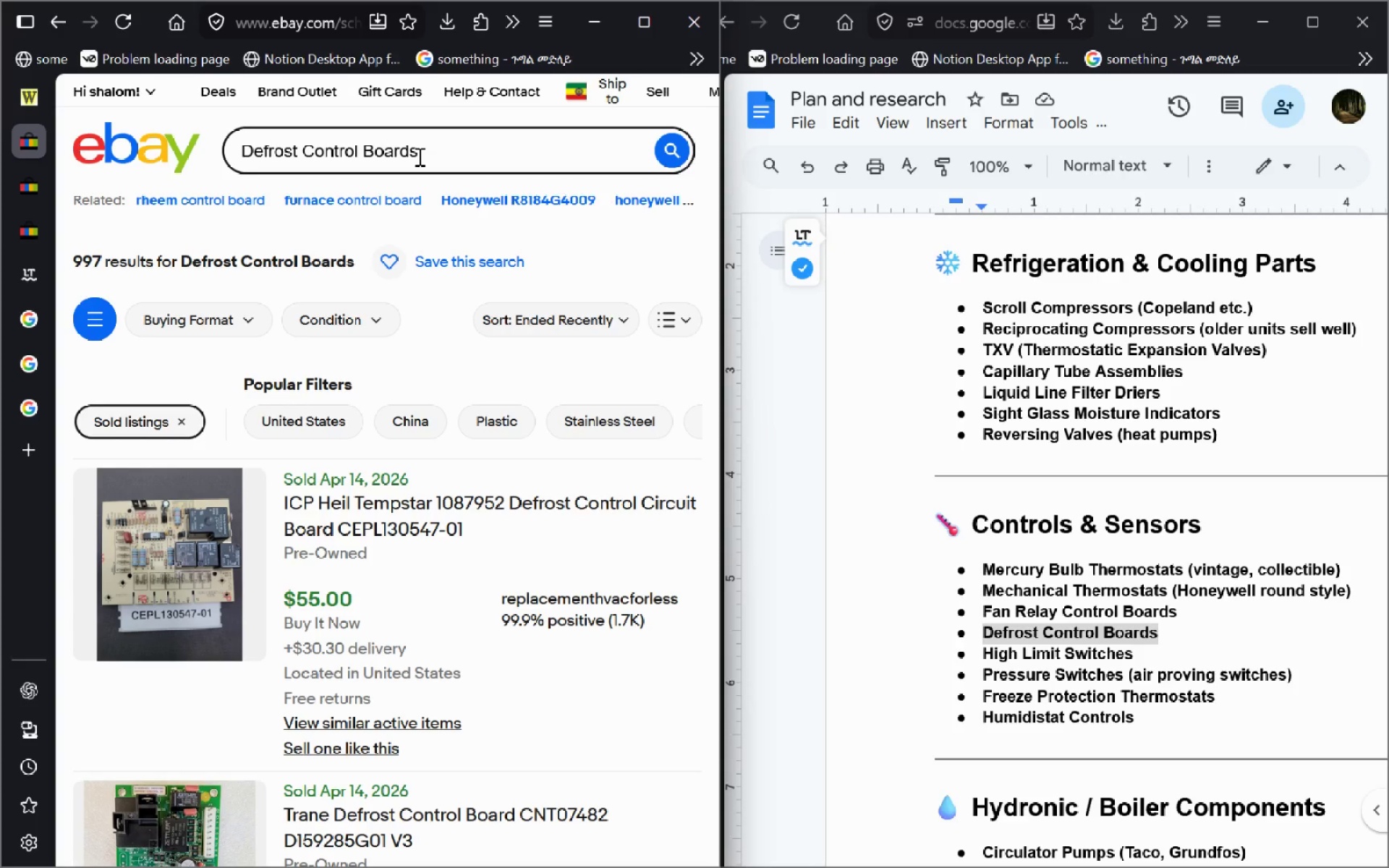 
wait(14.55)
 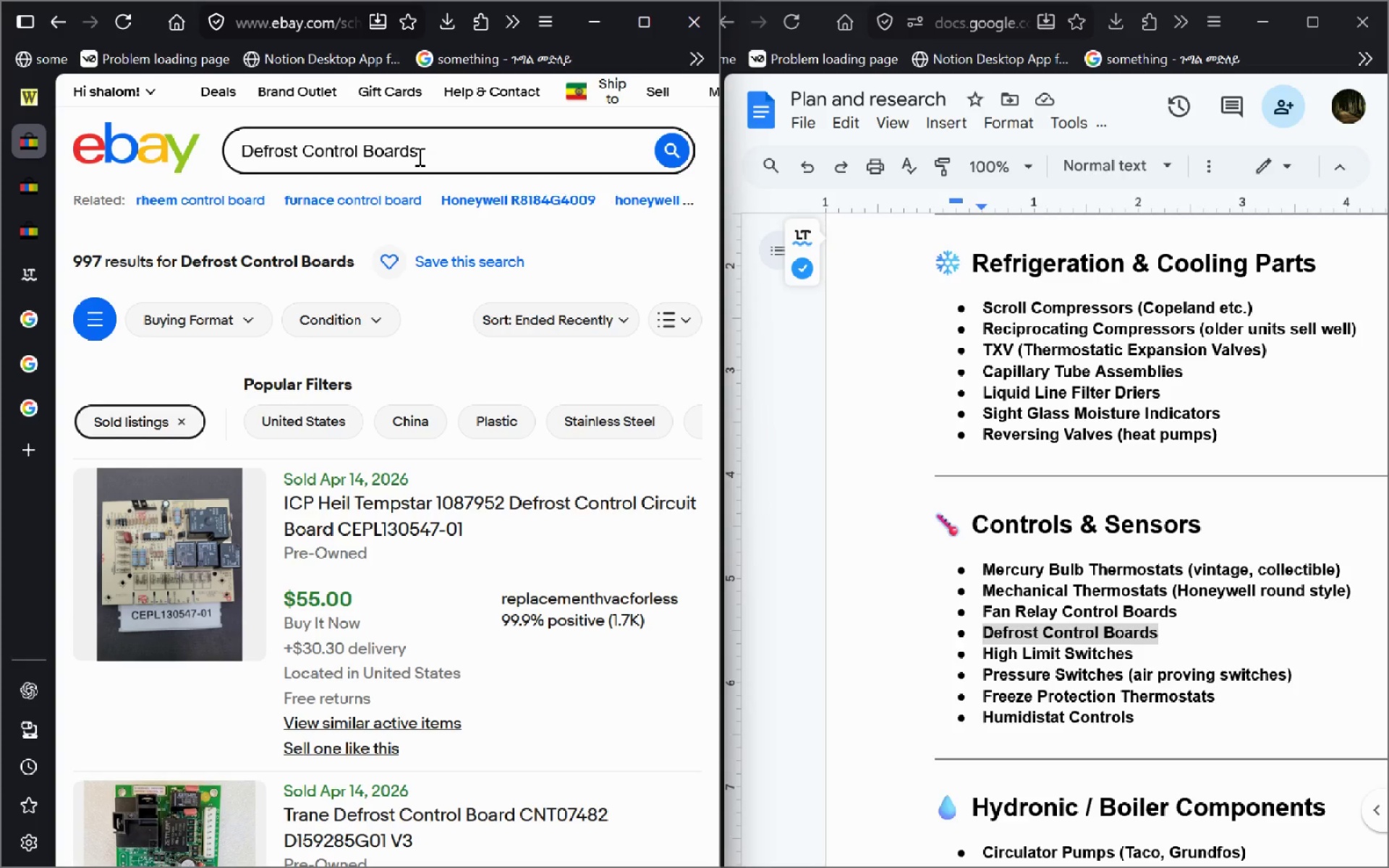 
left_click([659, 26])
 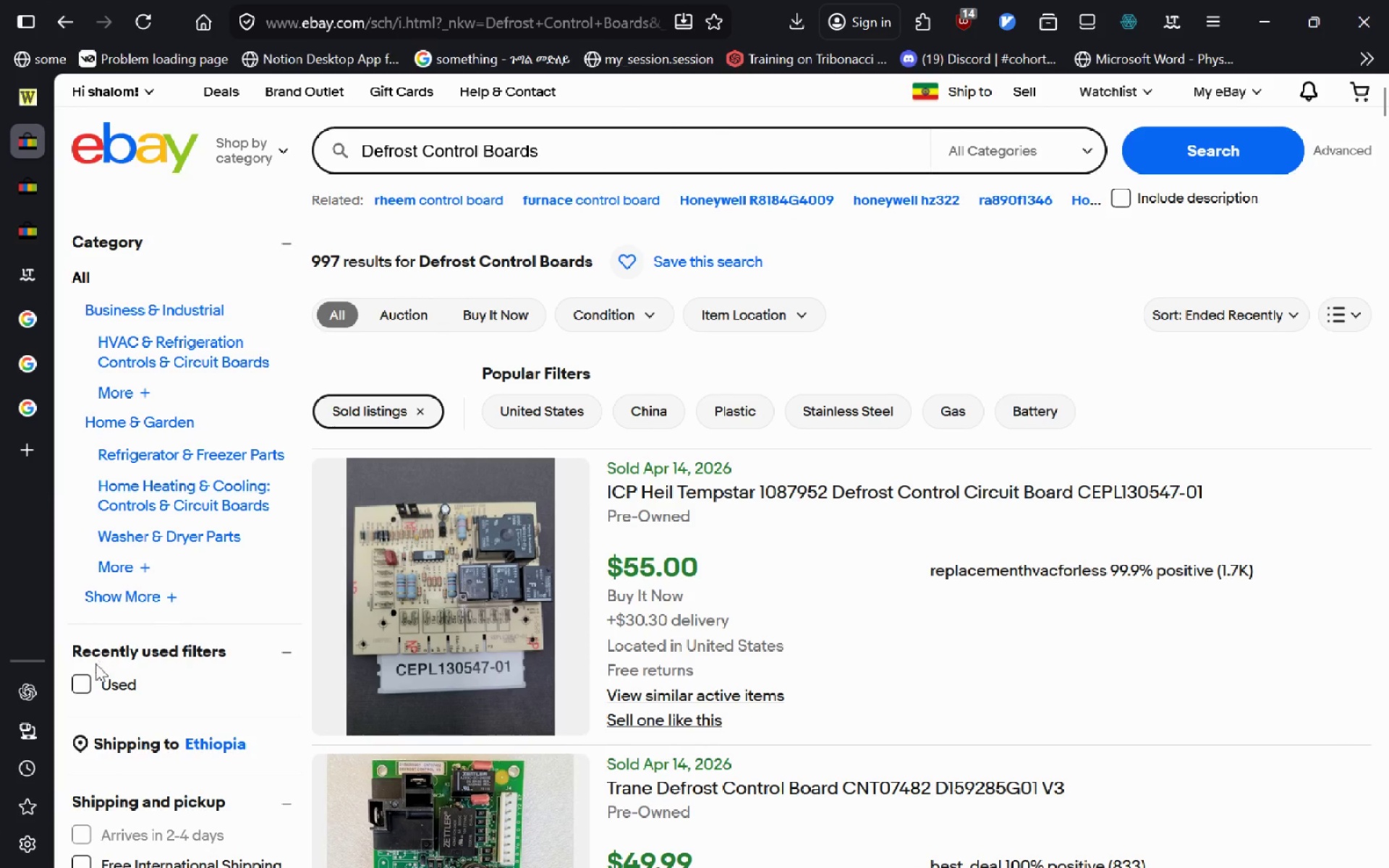 
left_click([84, 692])
 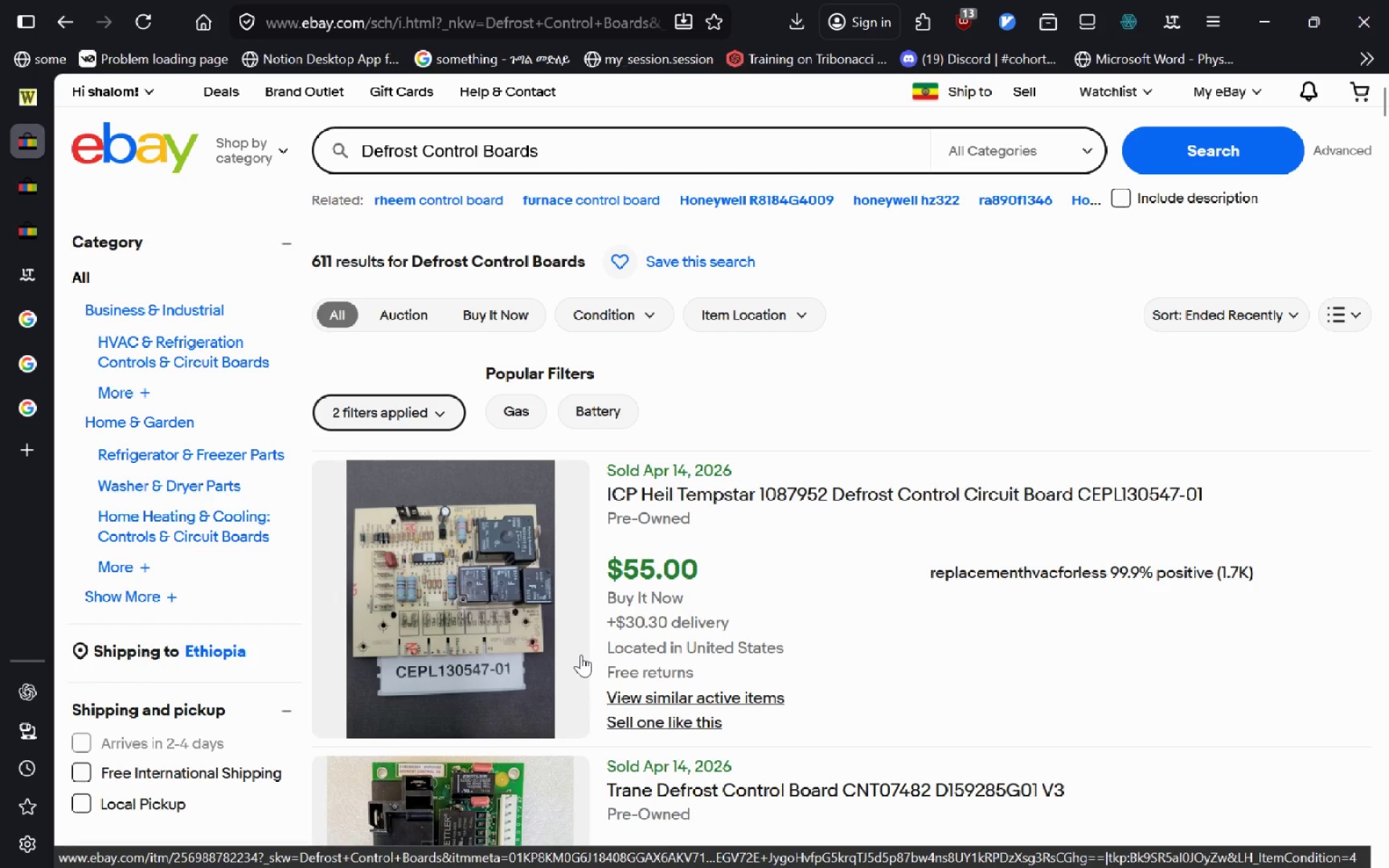 
wait(9.5)
 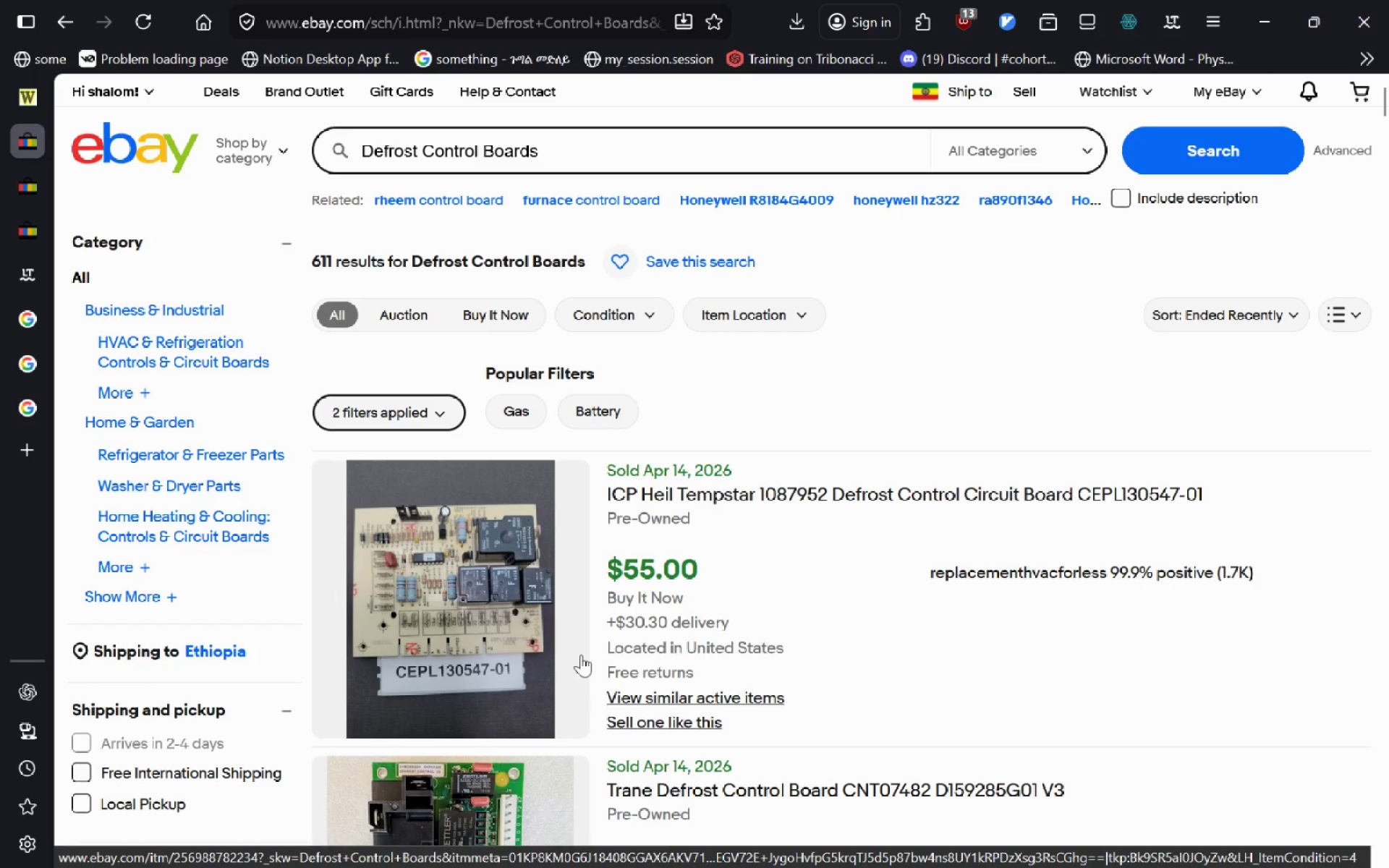 
left_click([646, 467])
 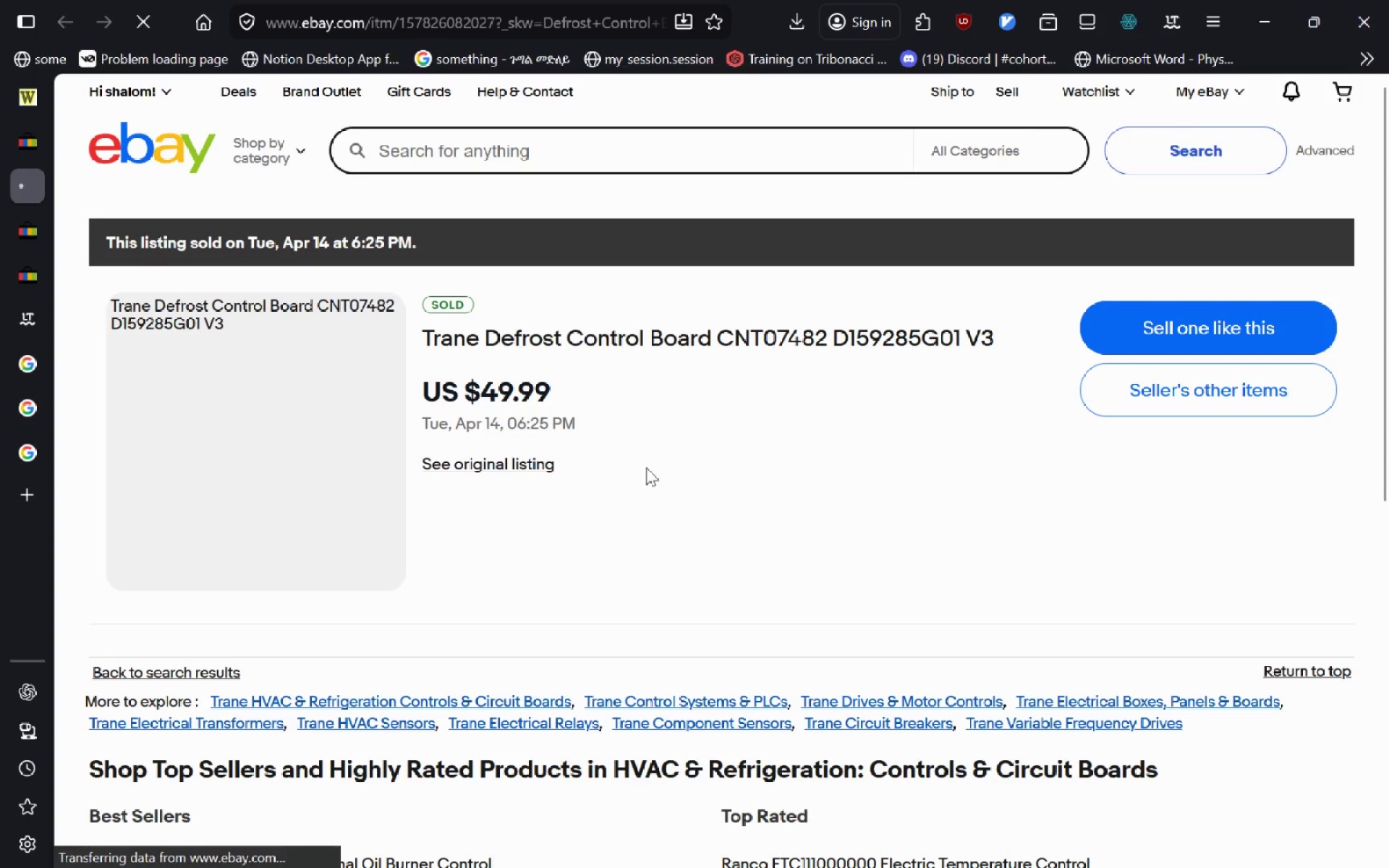 
left_click([470, 461])
 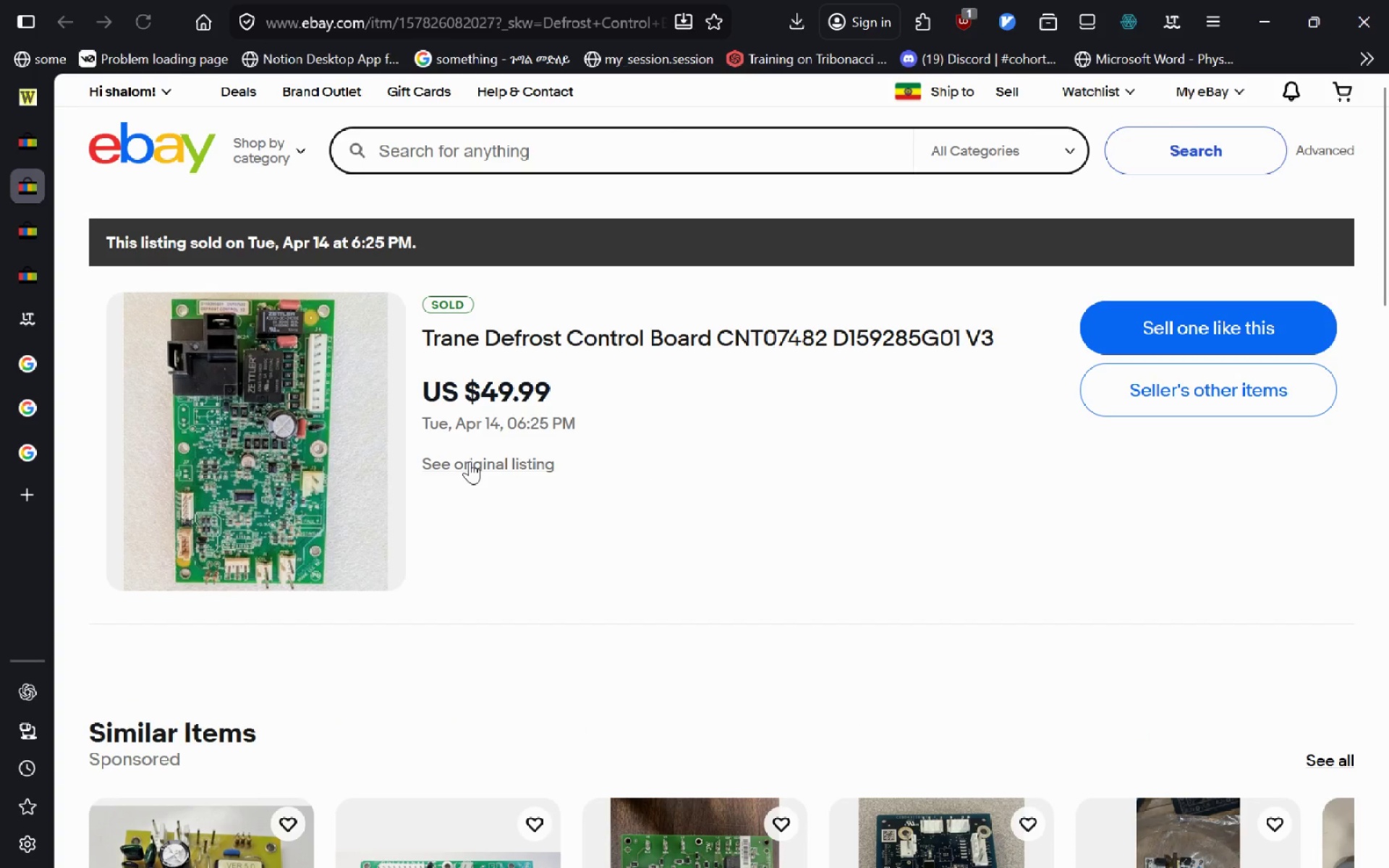 
wait(8.45)
 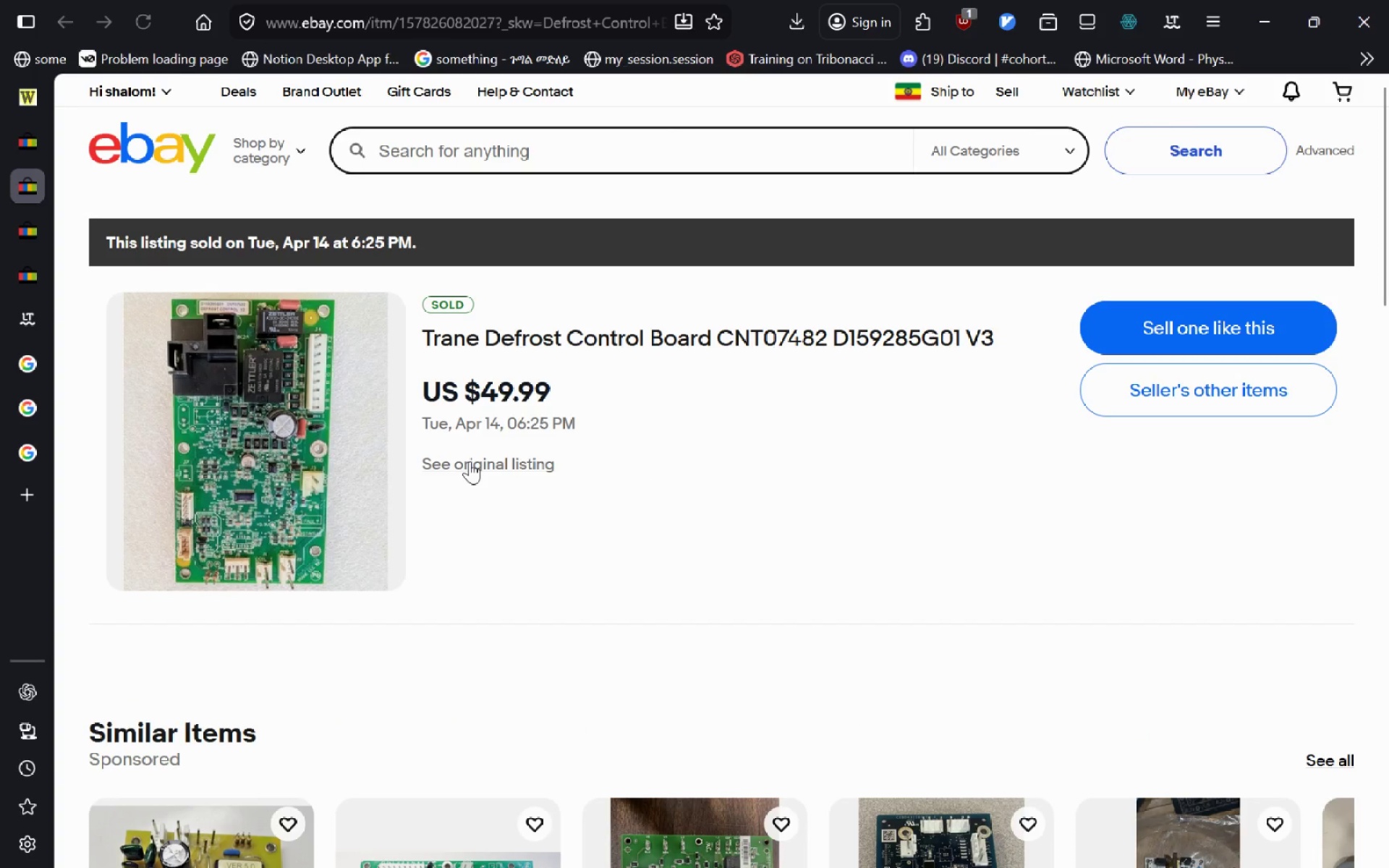 
left_click([648, 420])
 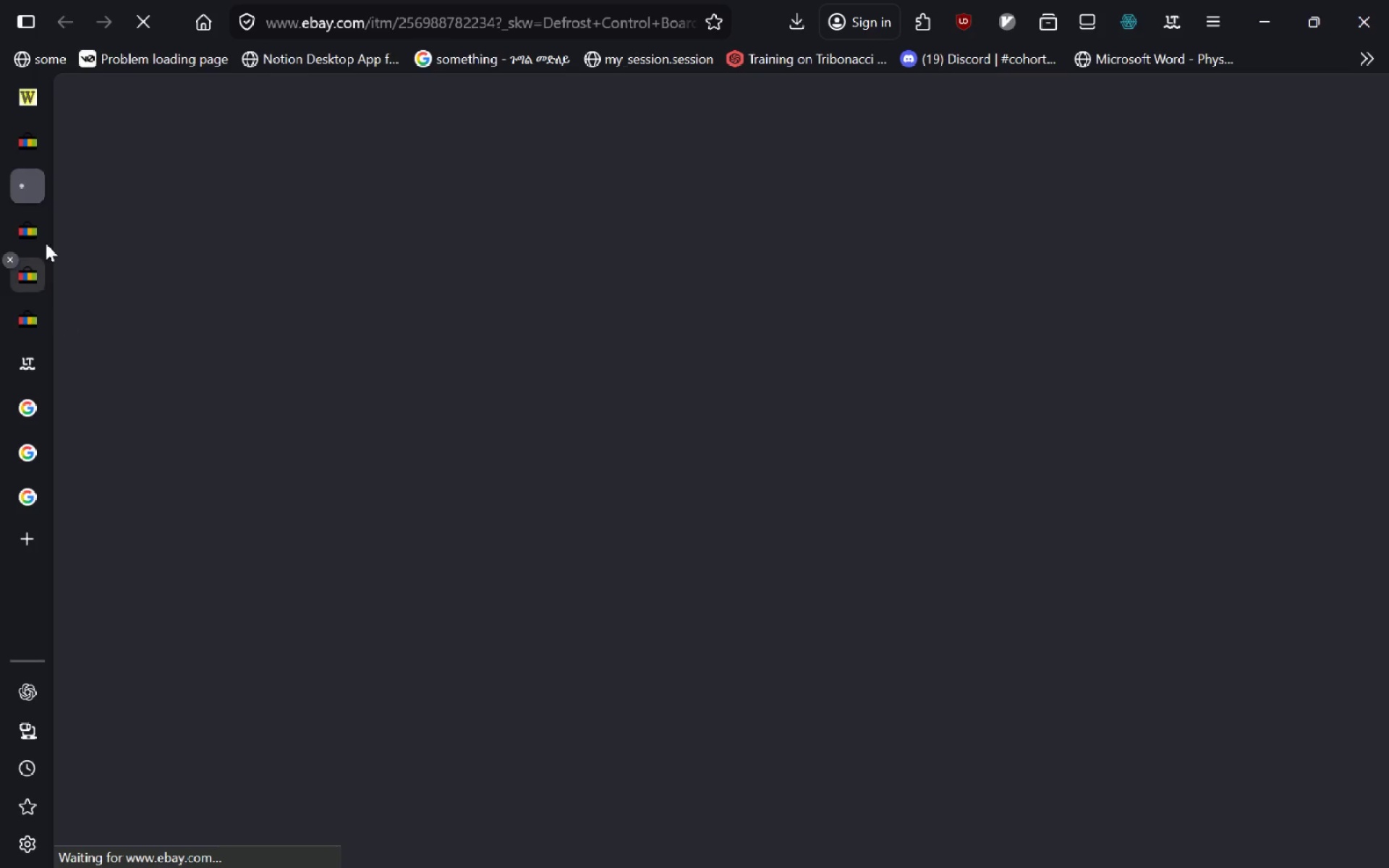 
left_click([42, 220])
 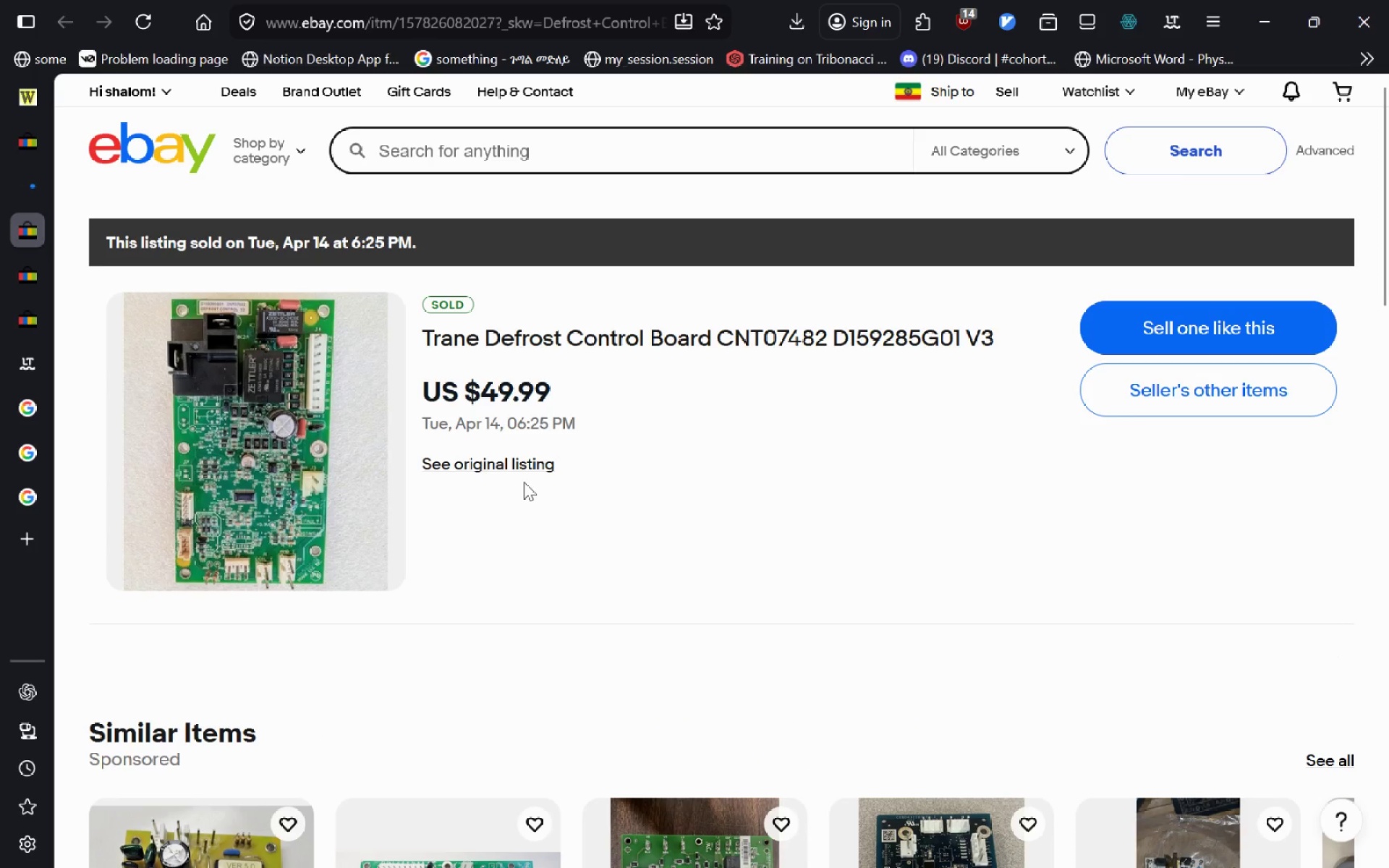 
left_click([528, 466])
 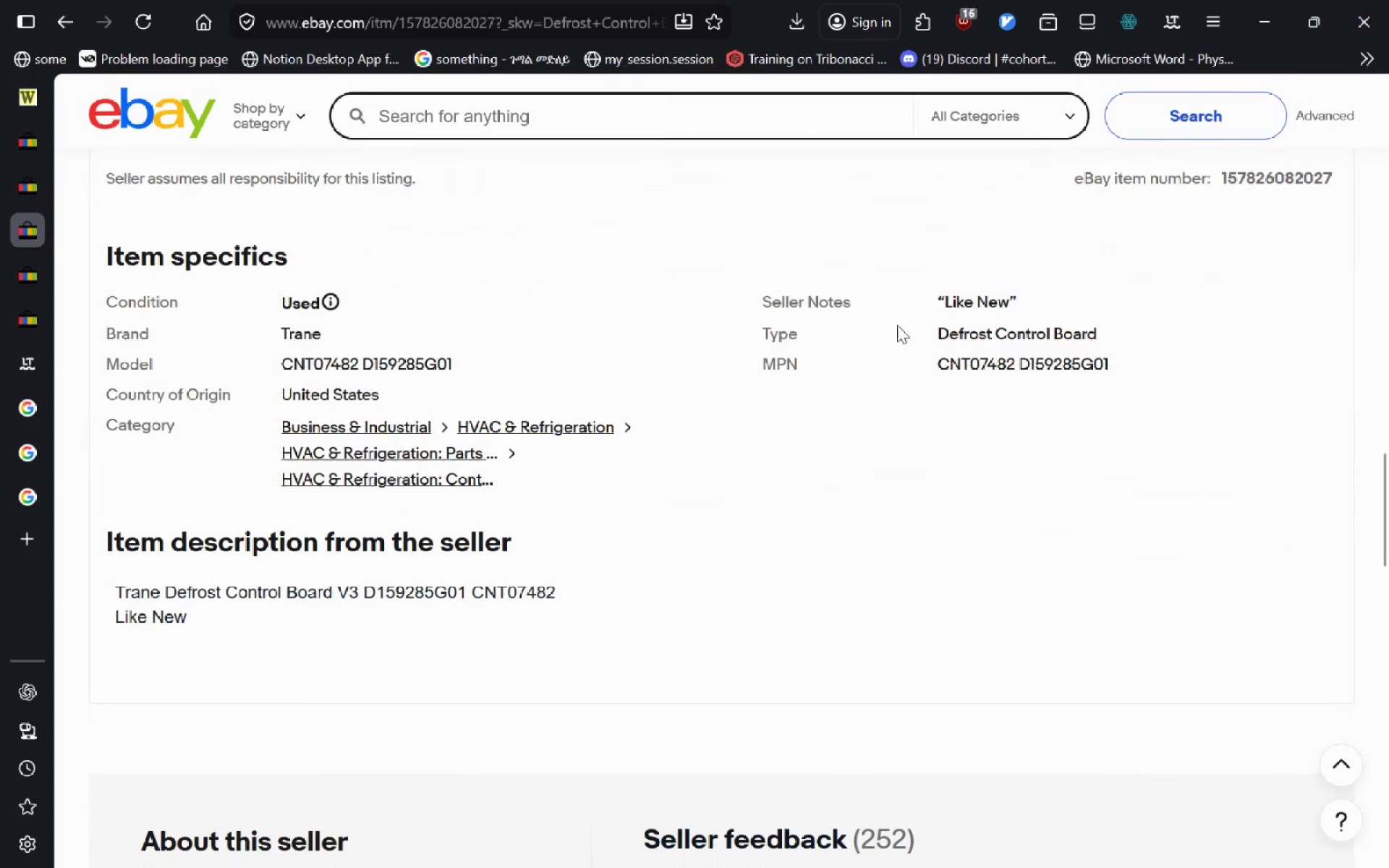 
left_click_drag(start_coordinate=[1223, 179], to_coordinate=[1317, 164])
 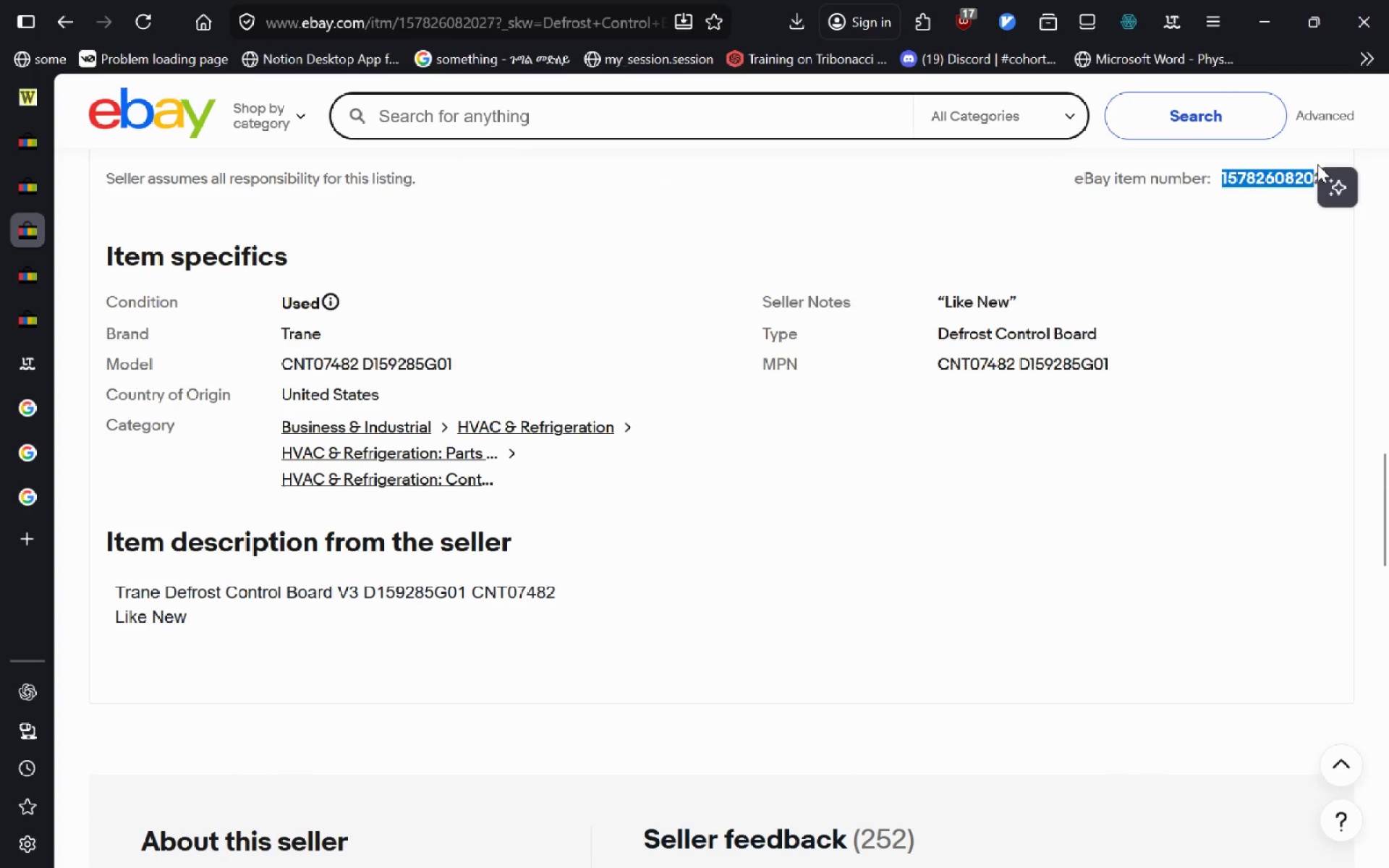 
key(Shift+ArrowRight)
 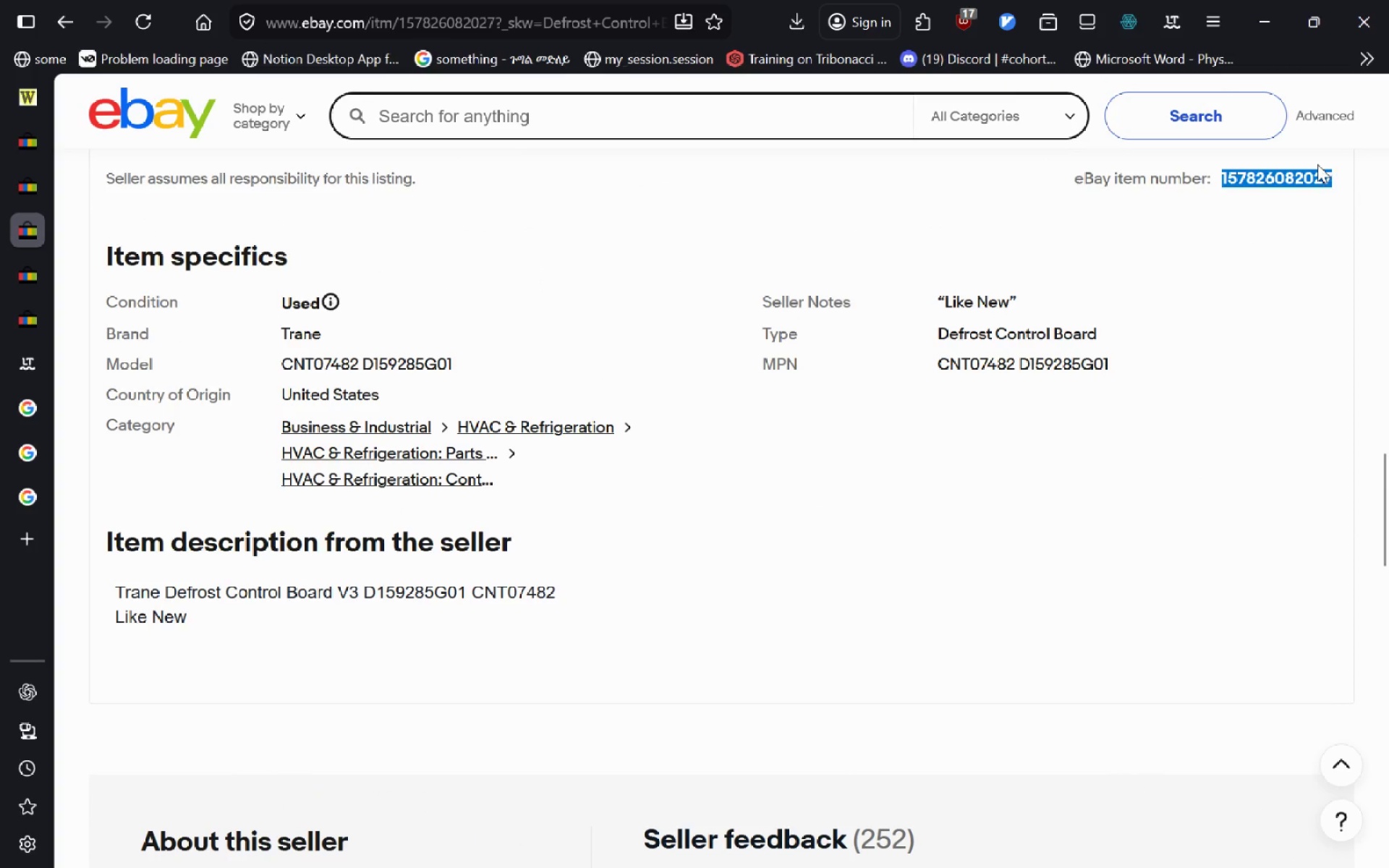 
key(Shift+ArrowRight)
 